 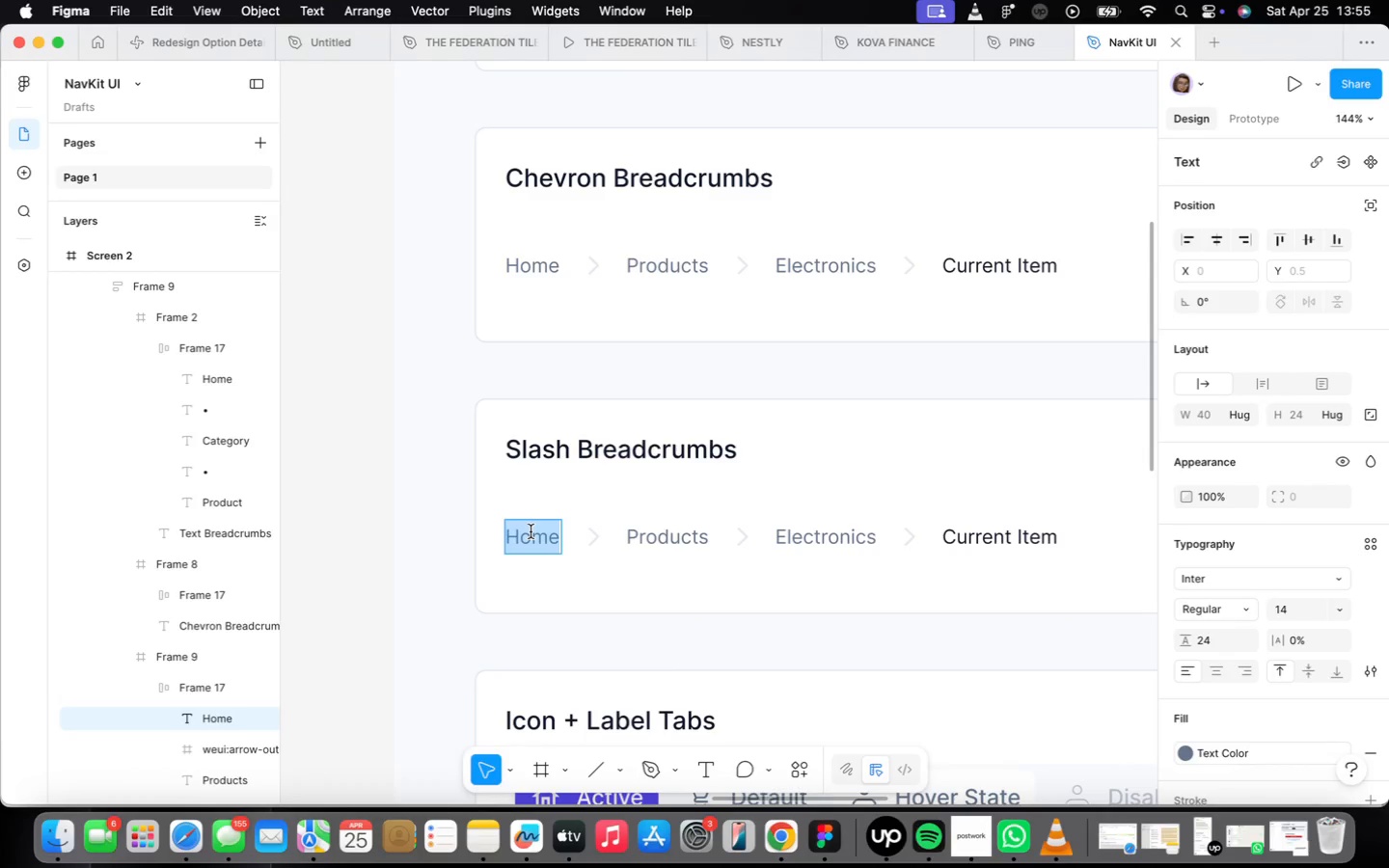 
double_click([531, 531])
 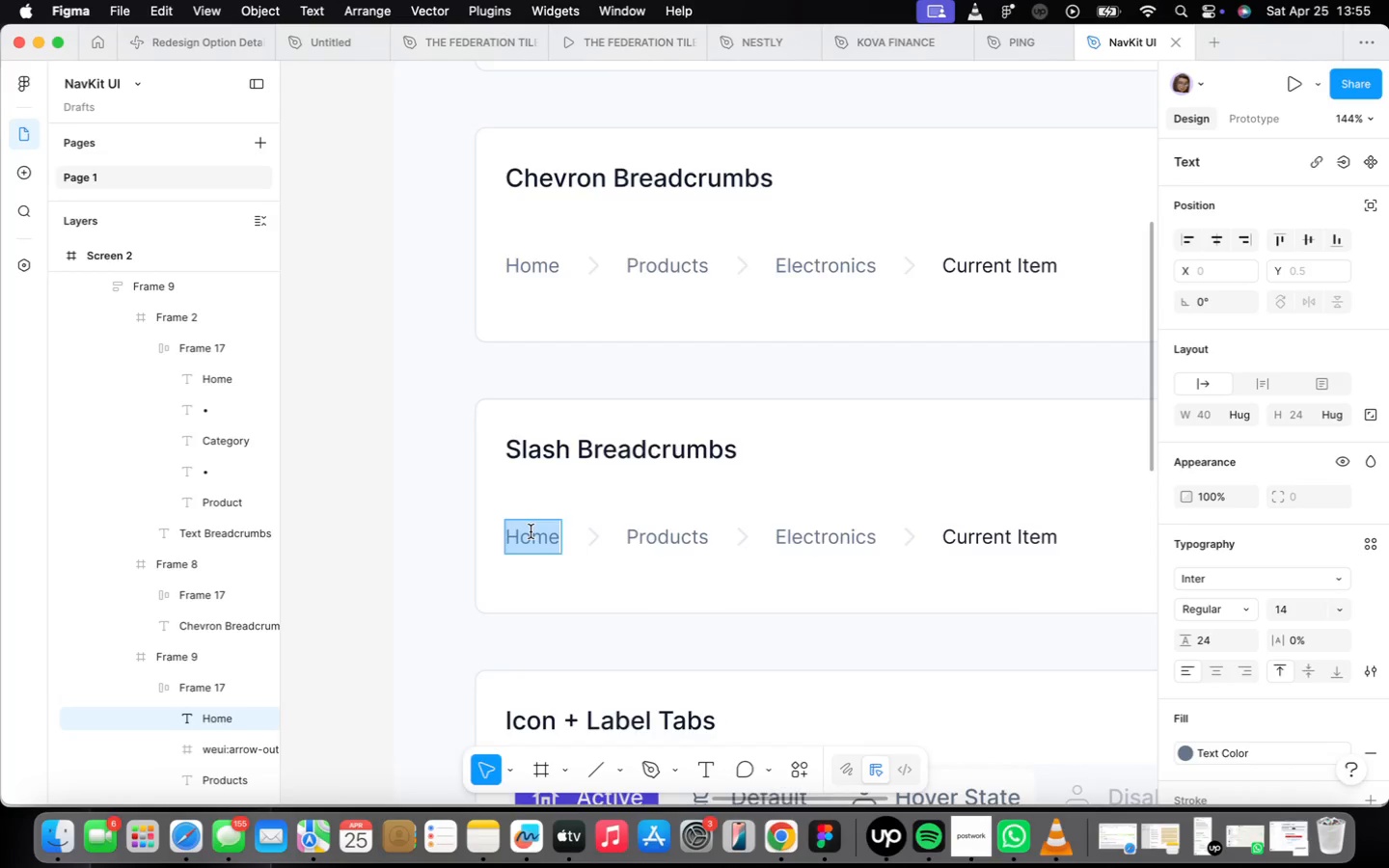 
scroll: coordinate [531, 531], scroll_direction: up, amount: 11.0
 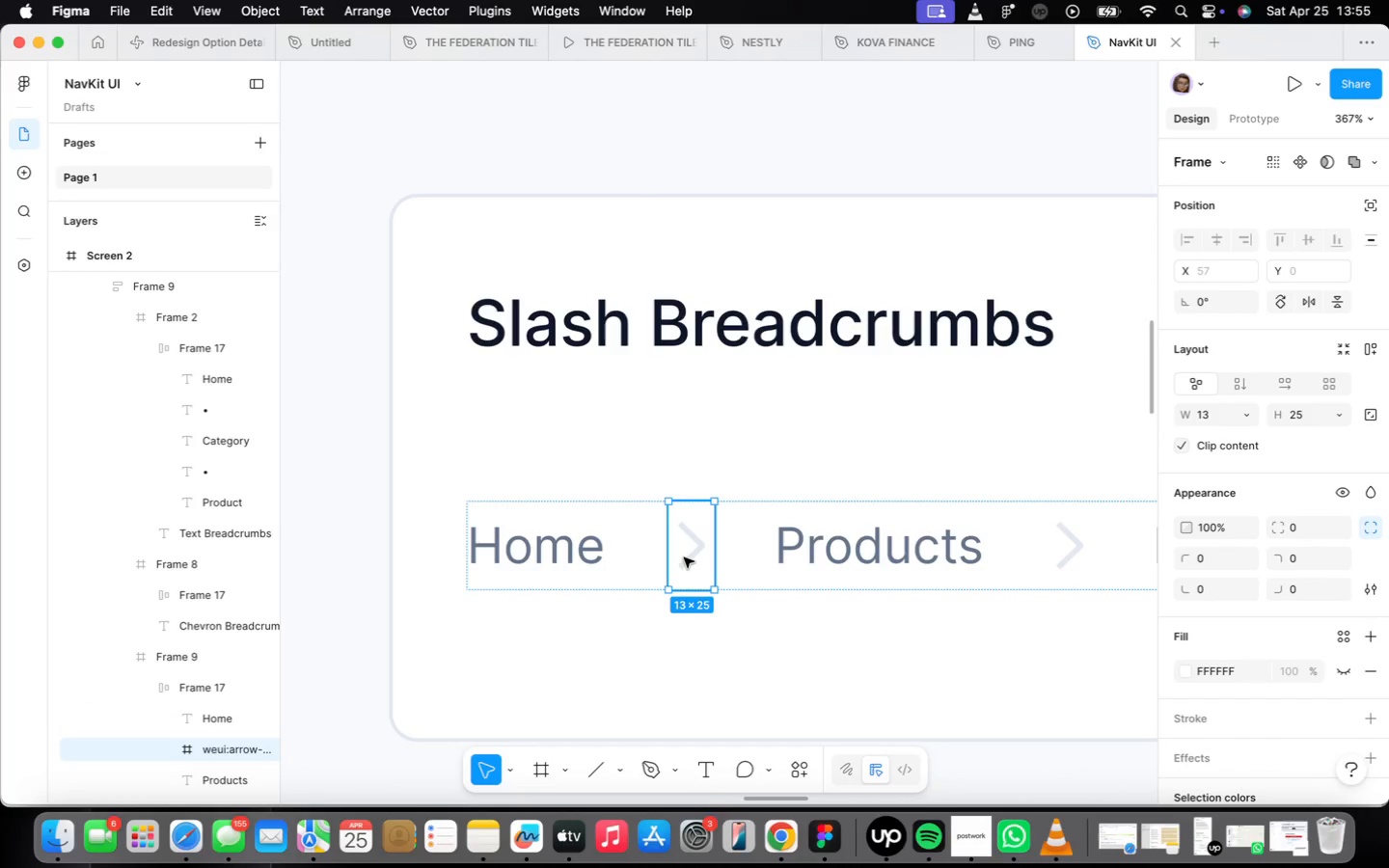 
right_click([684, 557])
 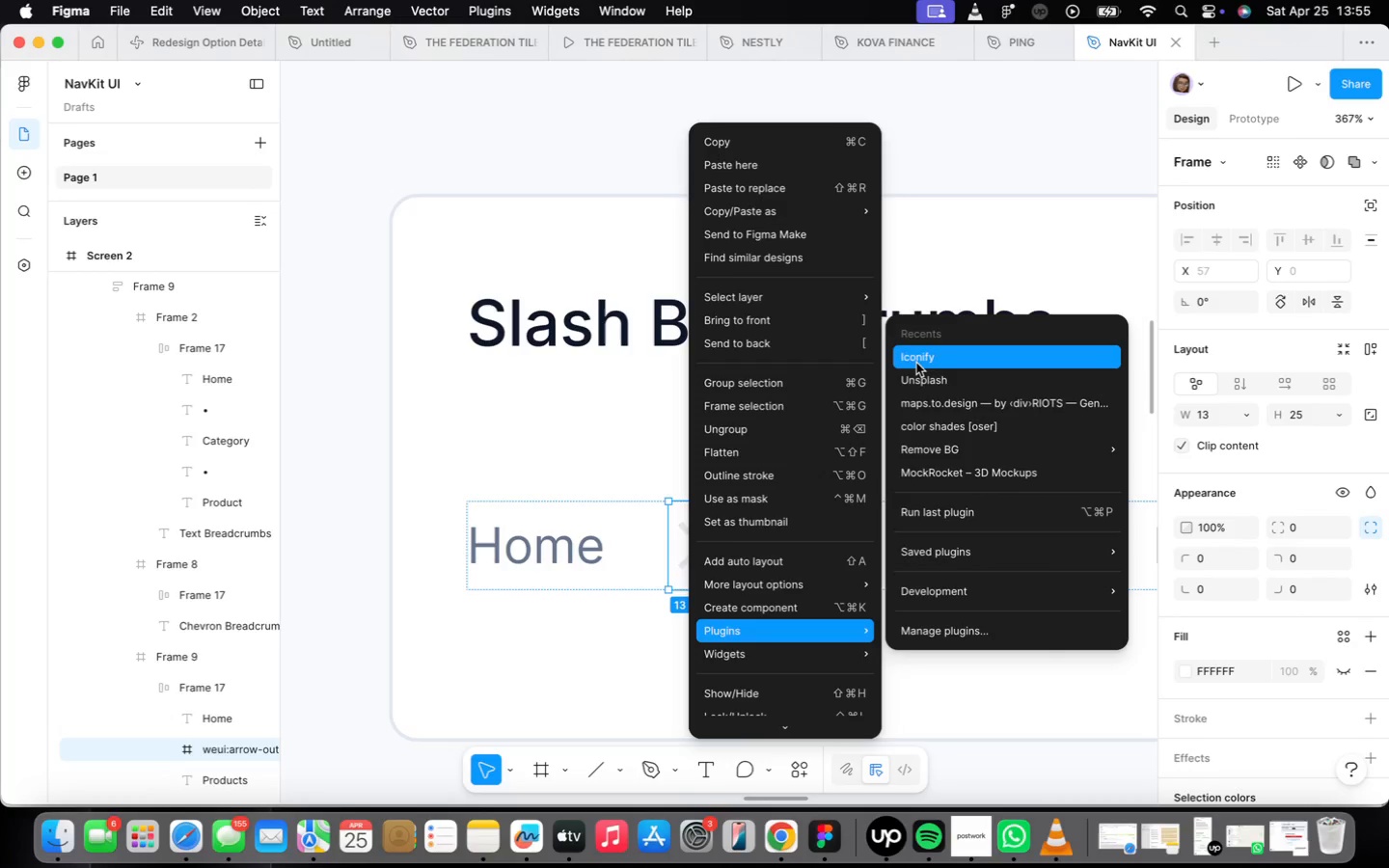 
wait(5.31)
 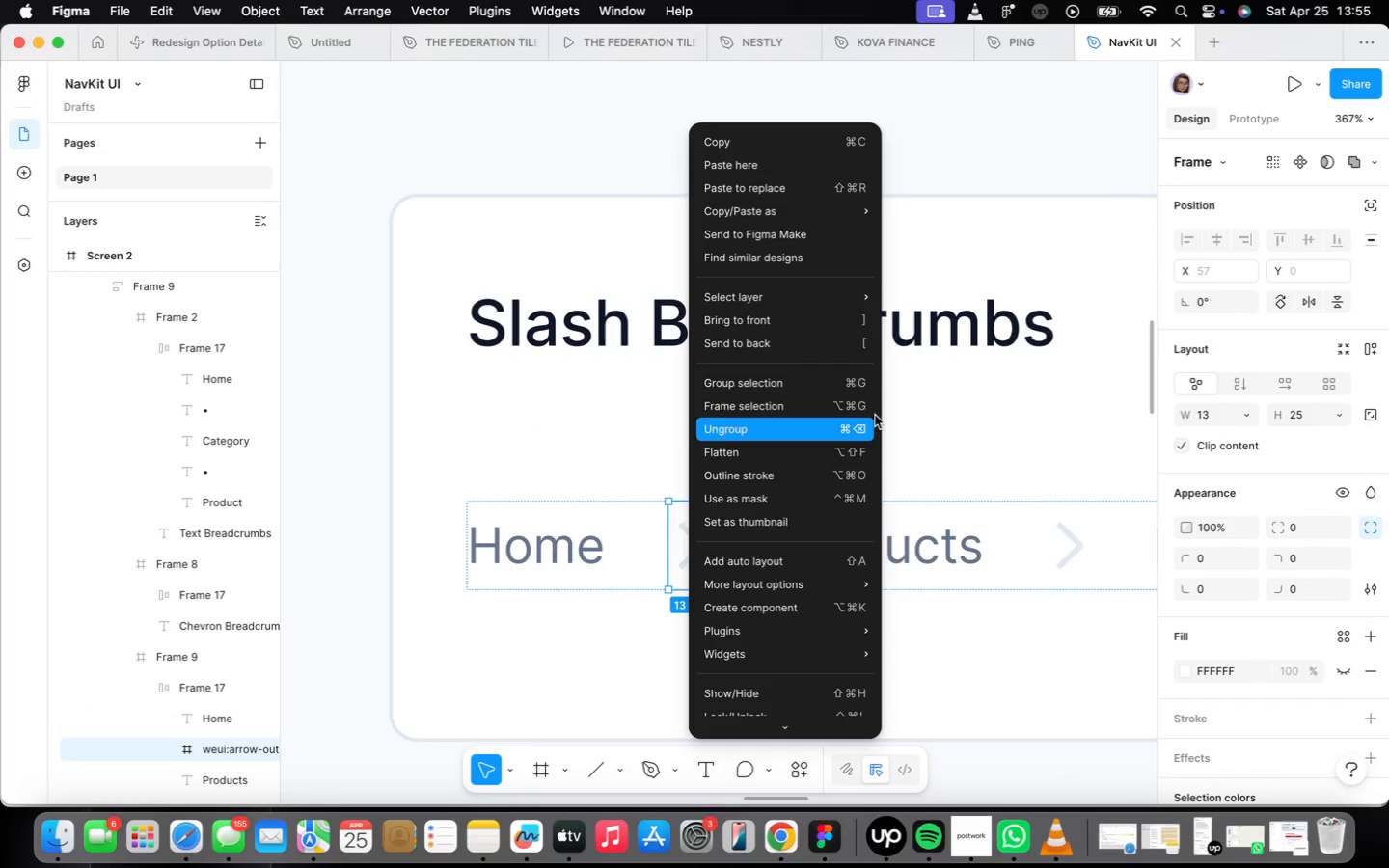 
left_click([916, 363])
 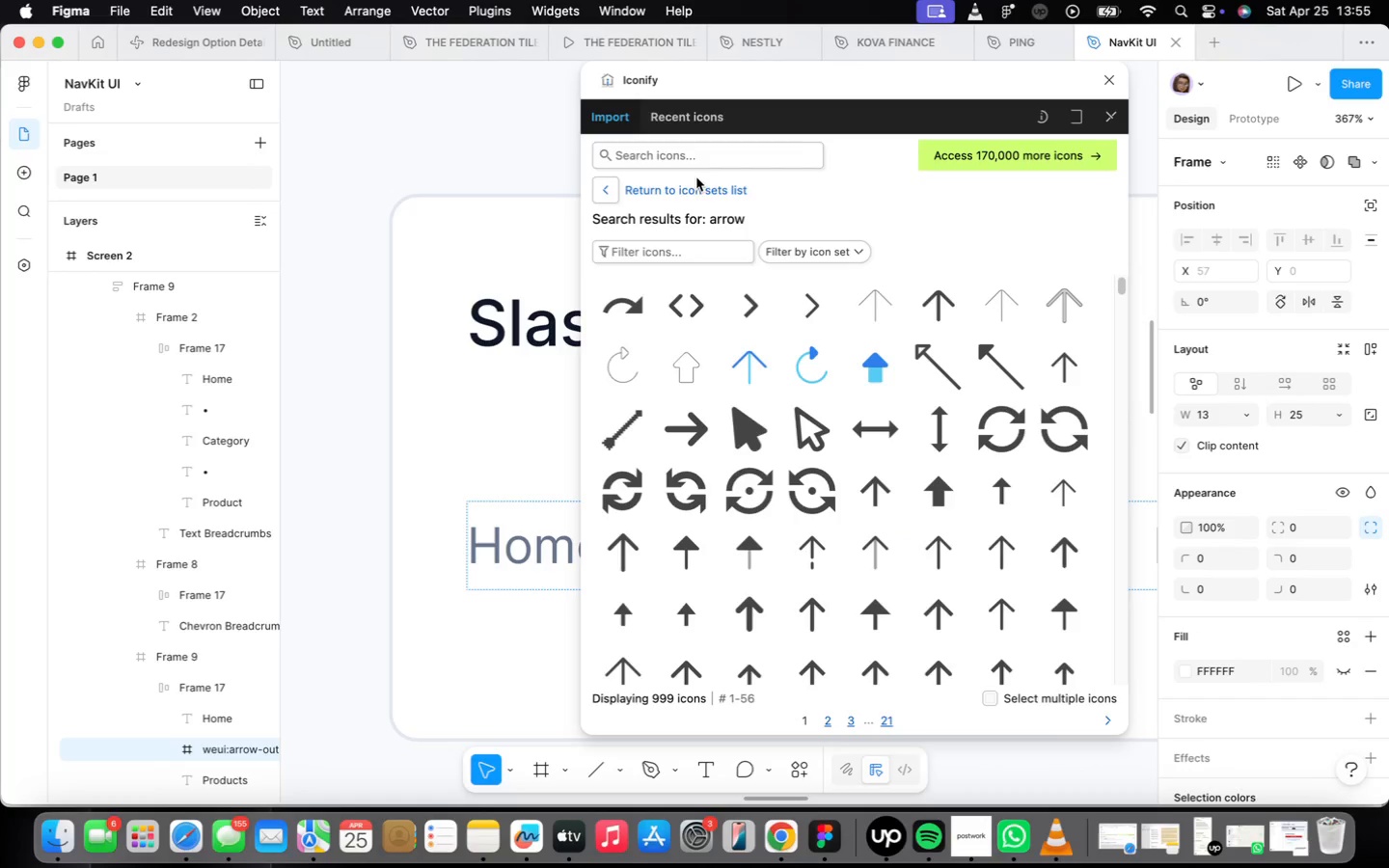 
left_click([695, 163])
 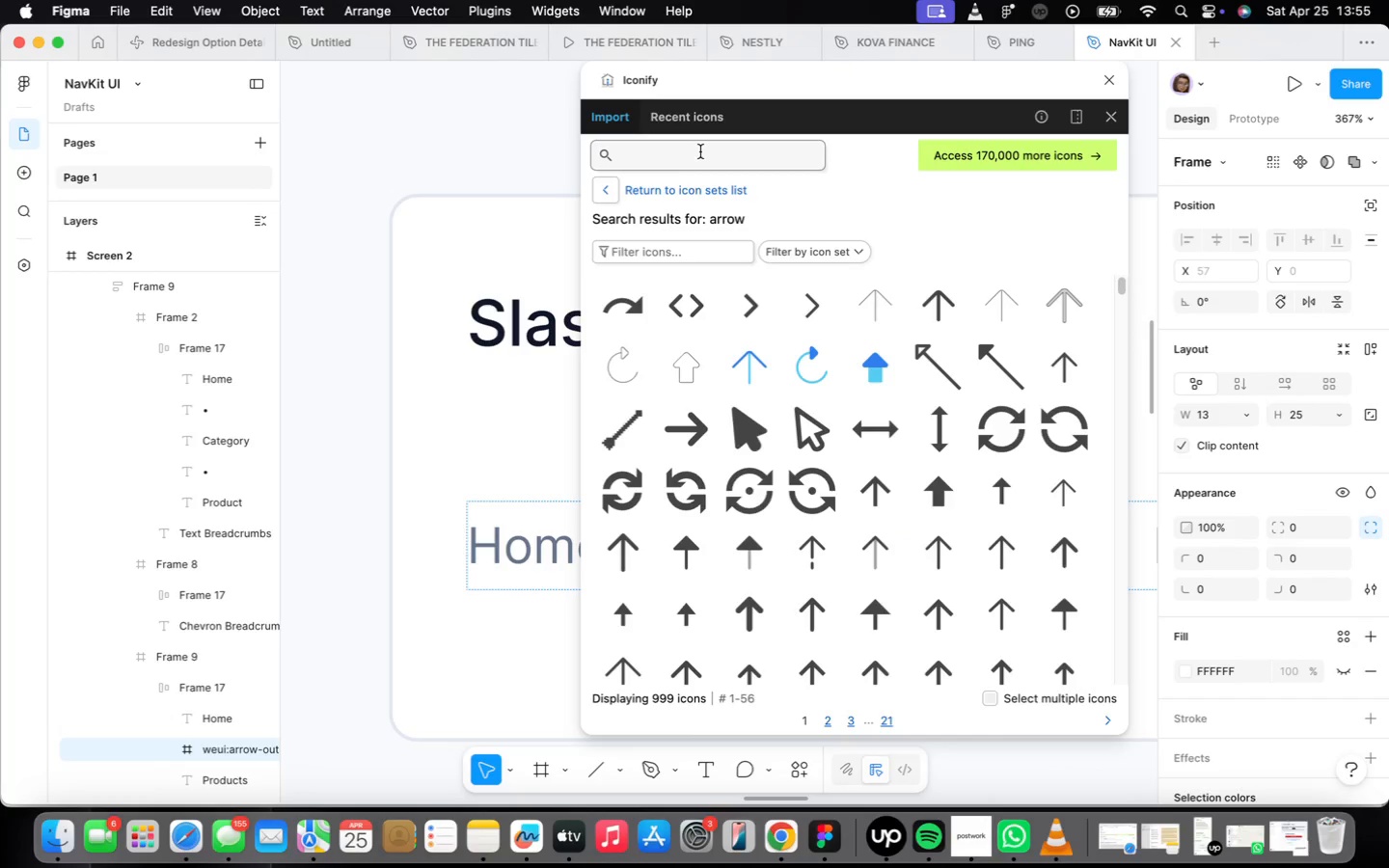 
type(slash)
 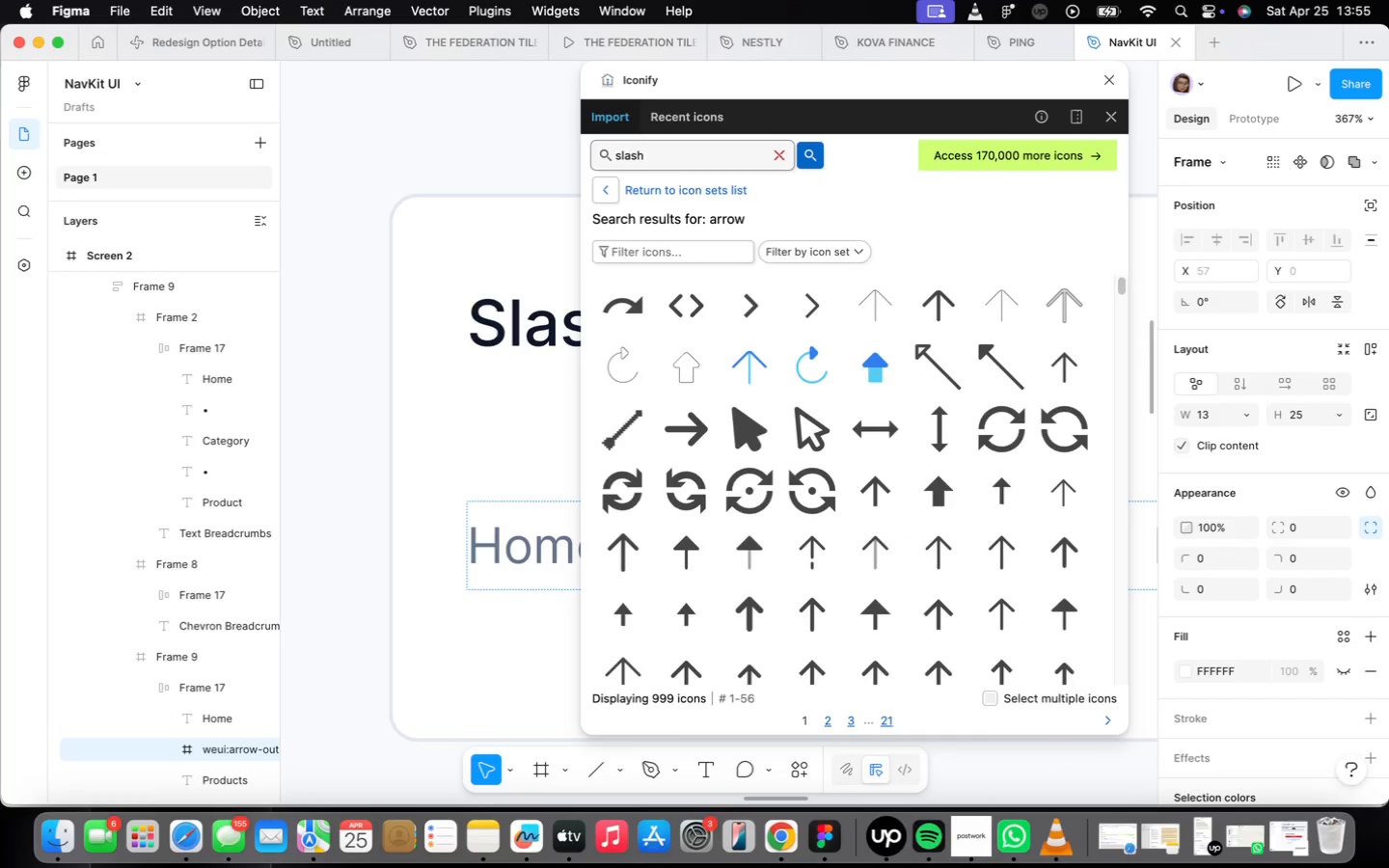 
key(Enter)
 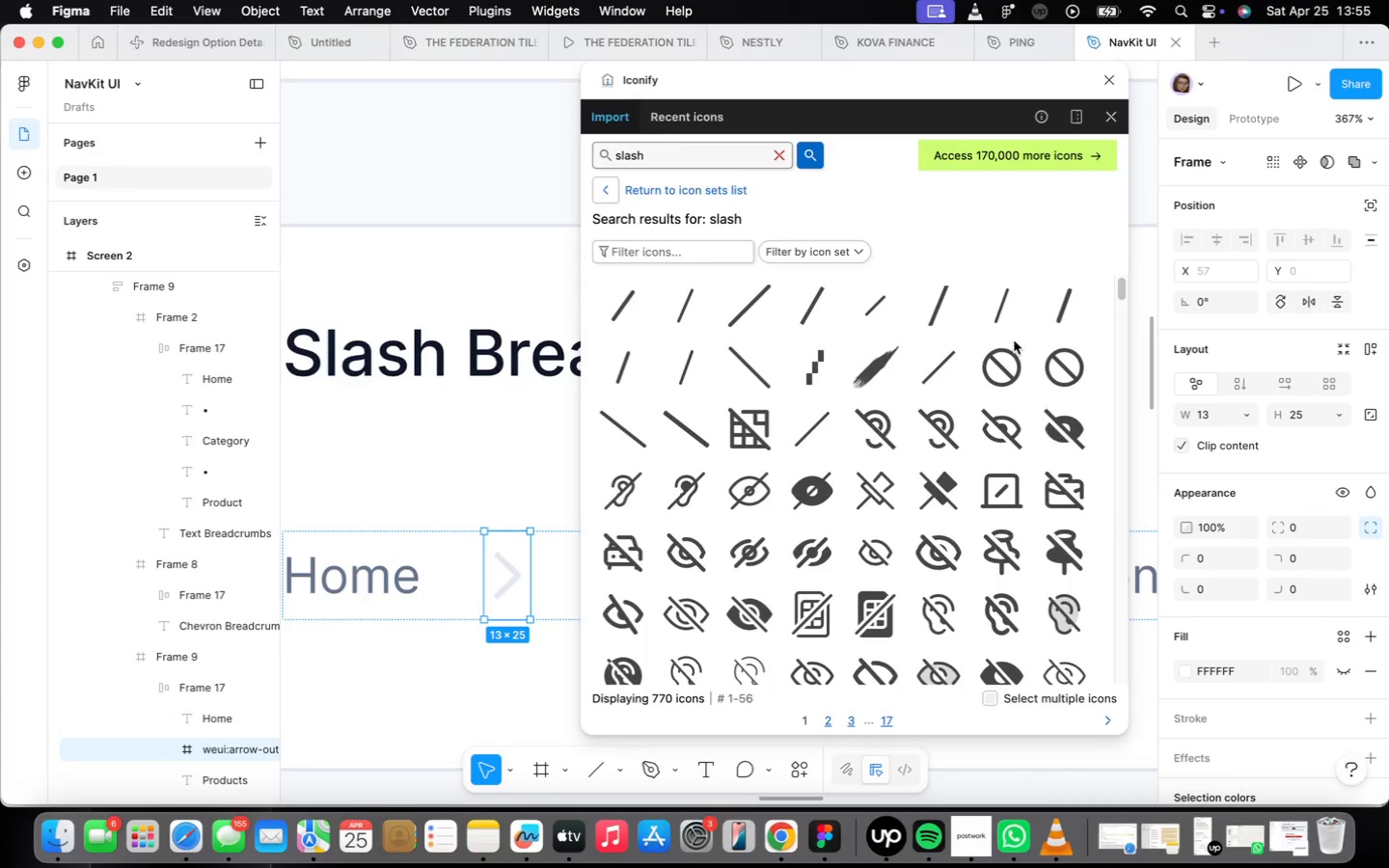 
left_click([993, 317])
 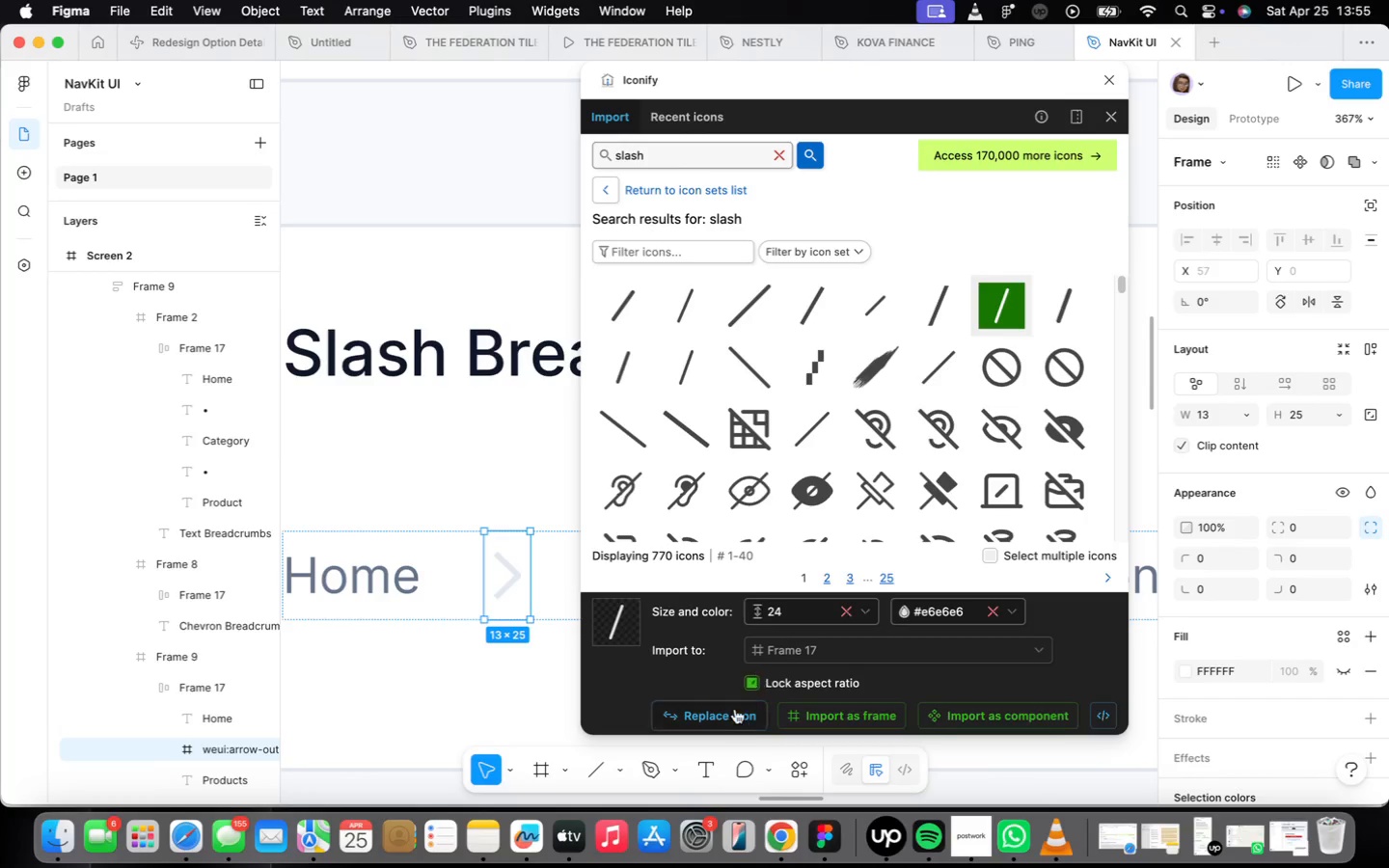 
left_click([734, 708])
 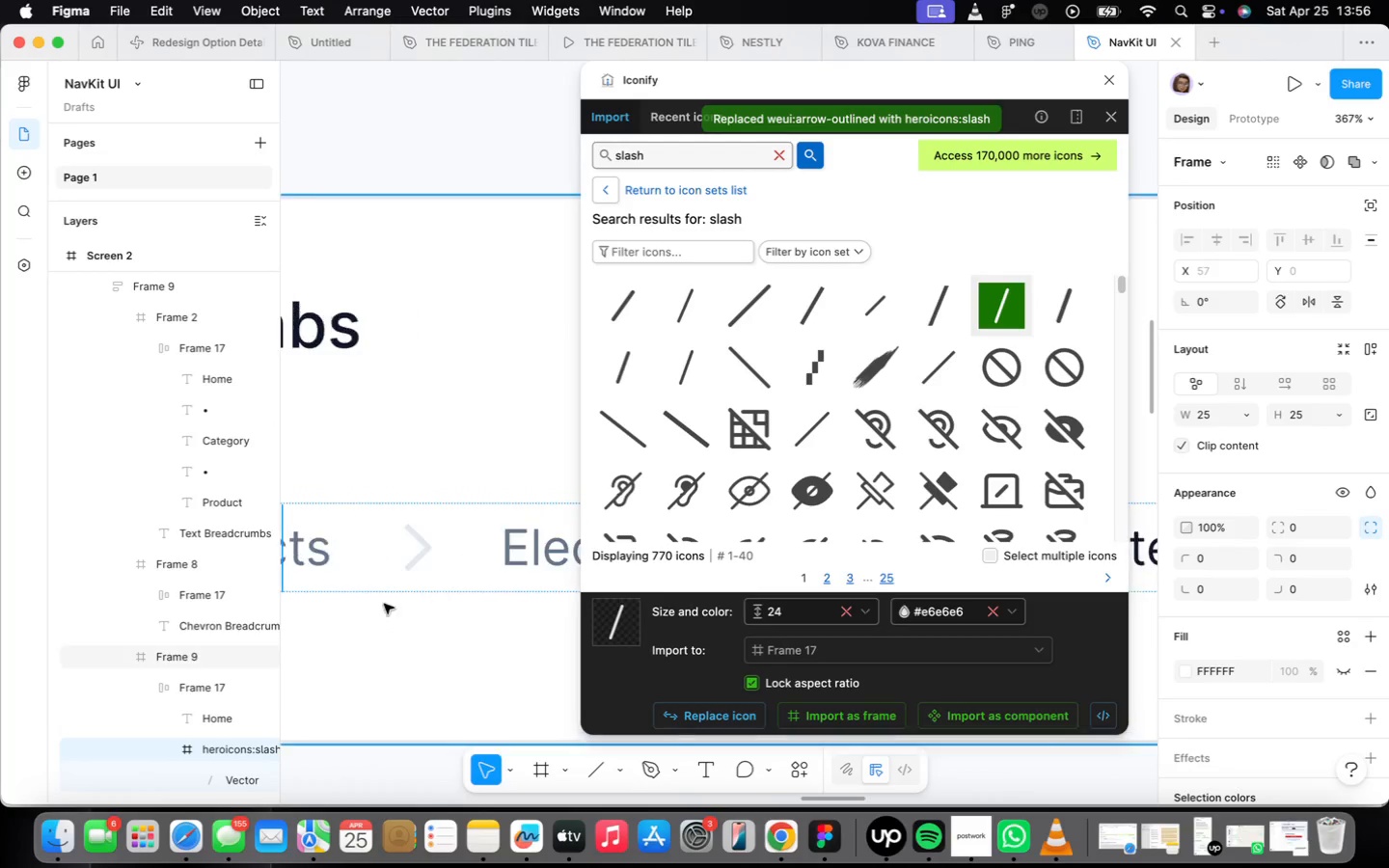 
left_click([395, 556])
 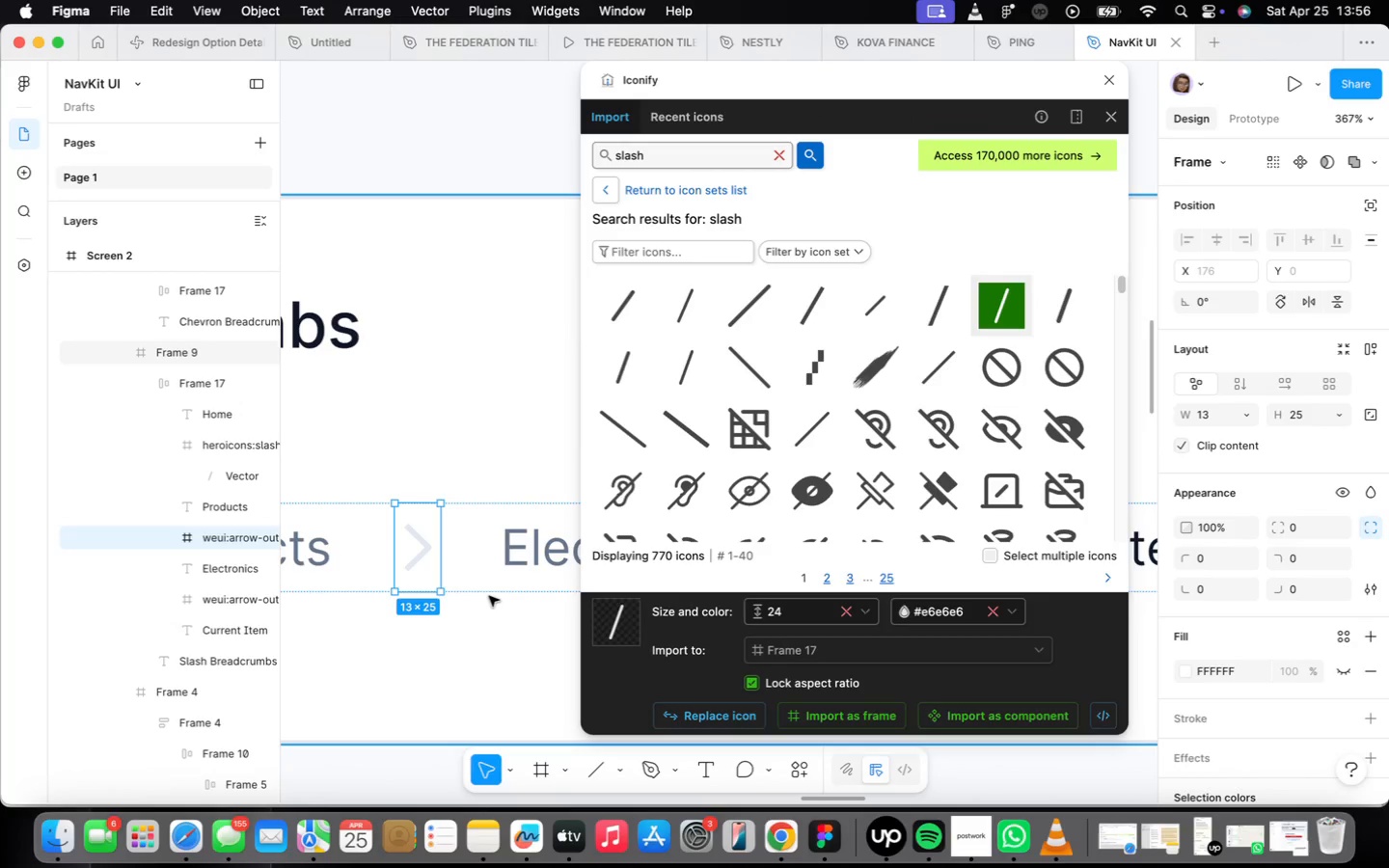 
wait(8.86)
 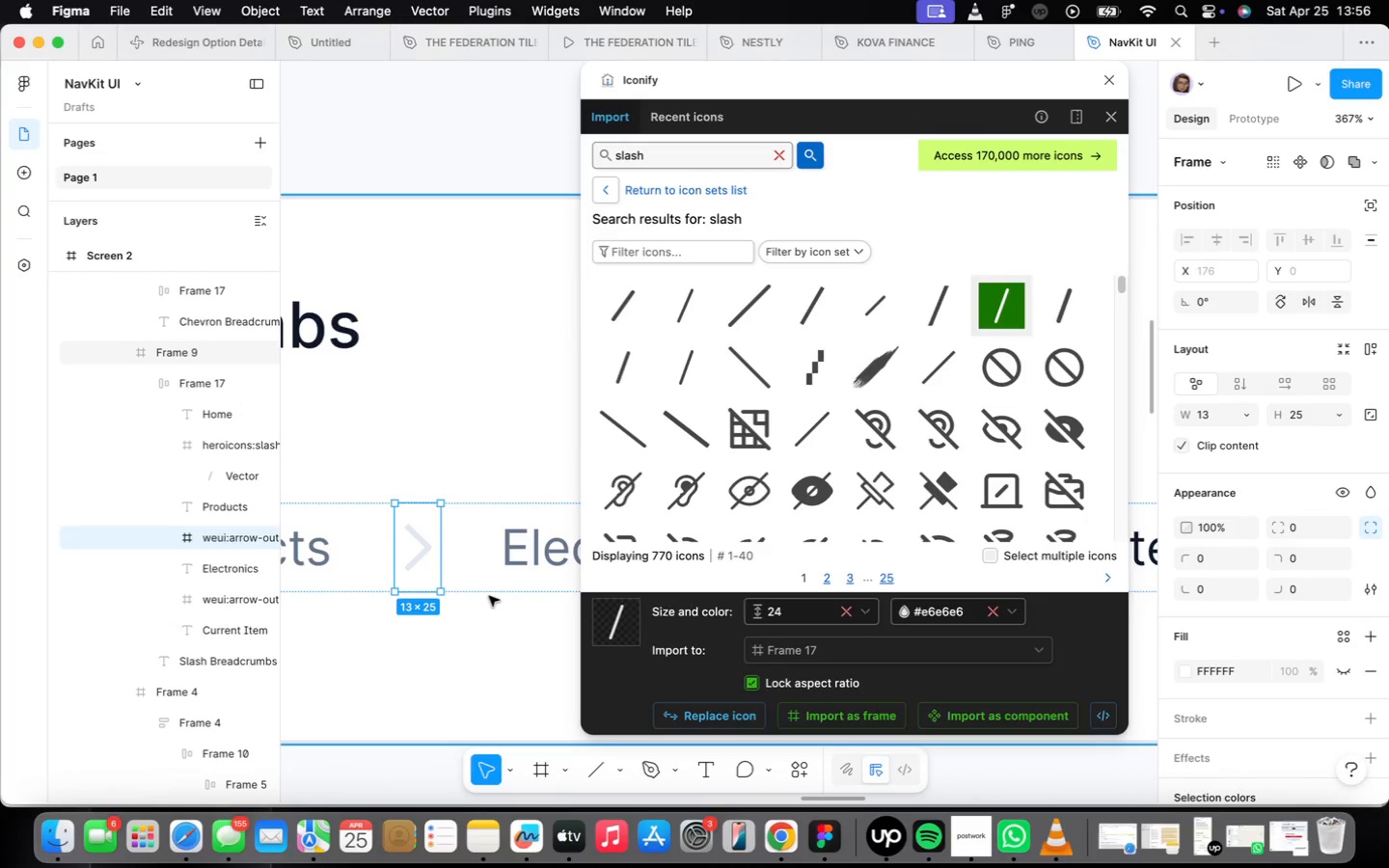 
left_click([477, 536])
 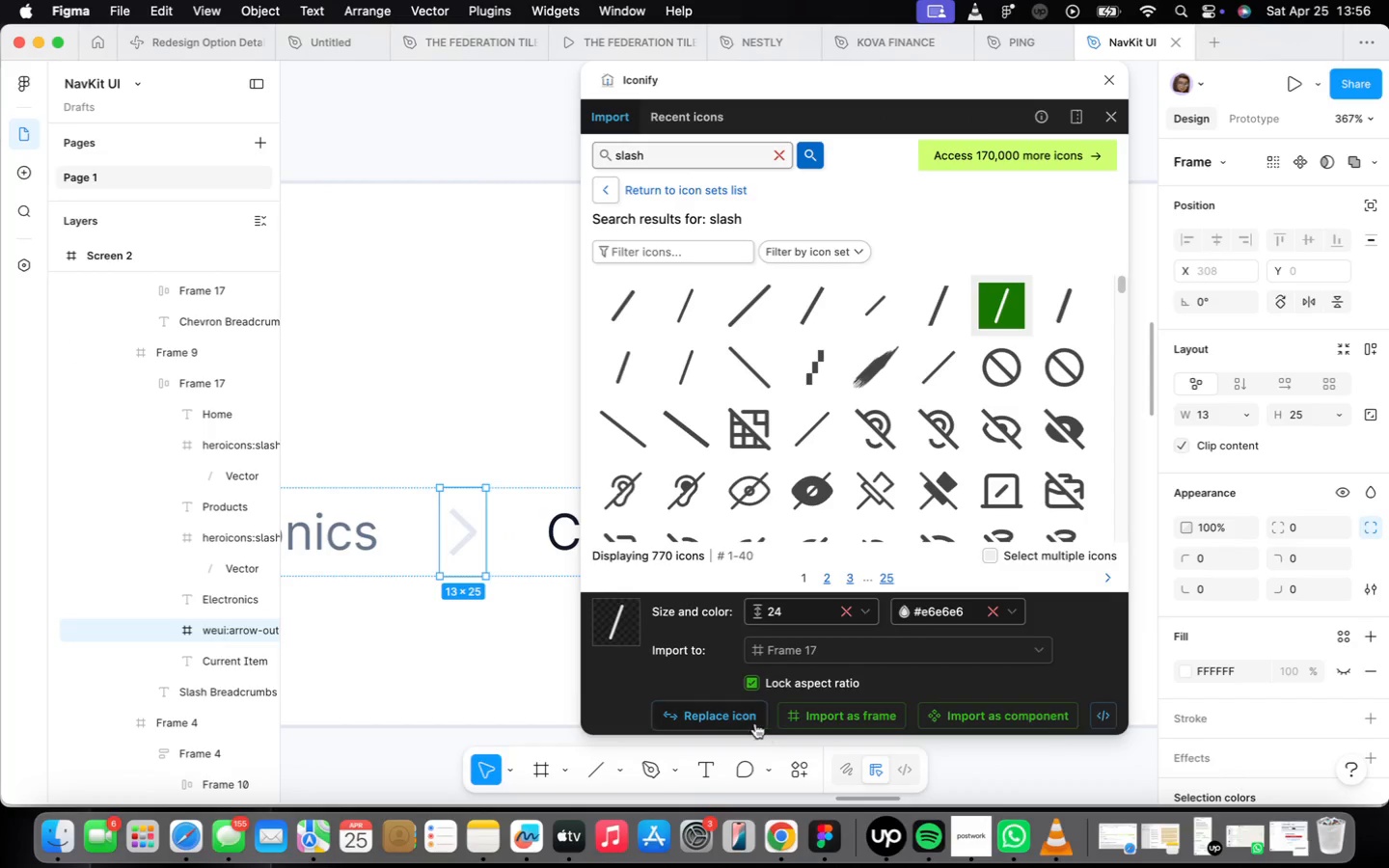 
left_click([745, 718])
 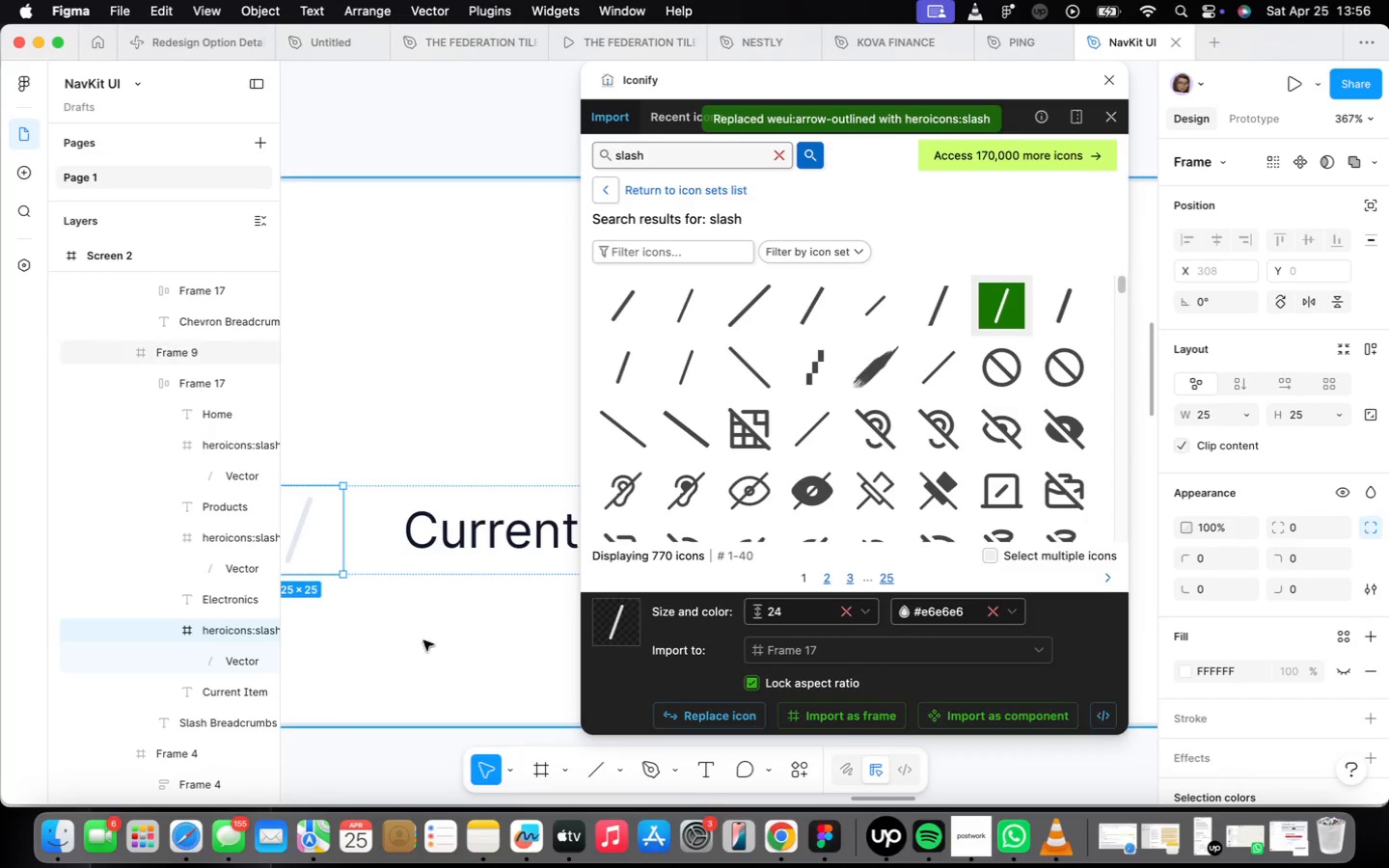 
scroll: coordinate [468, 572], scroll_direction: down, amount: 15.0
 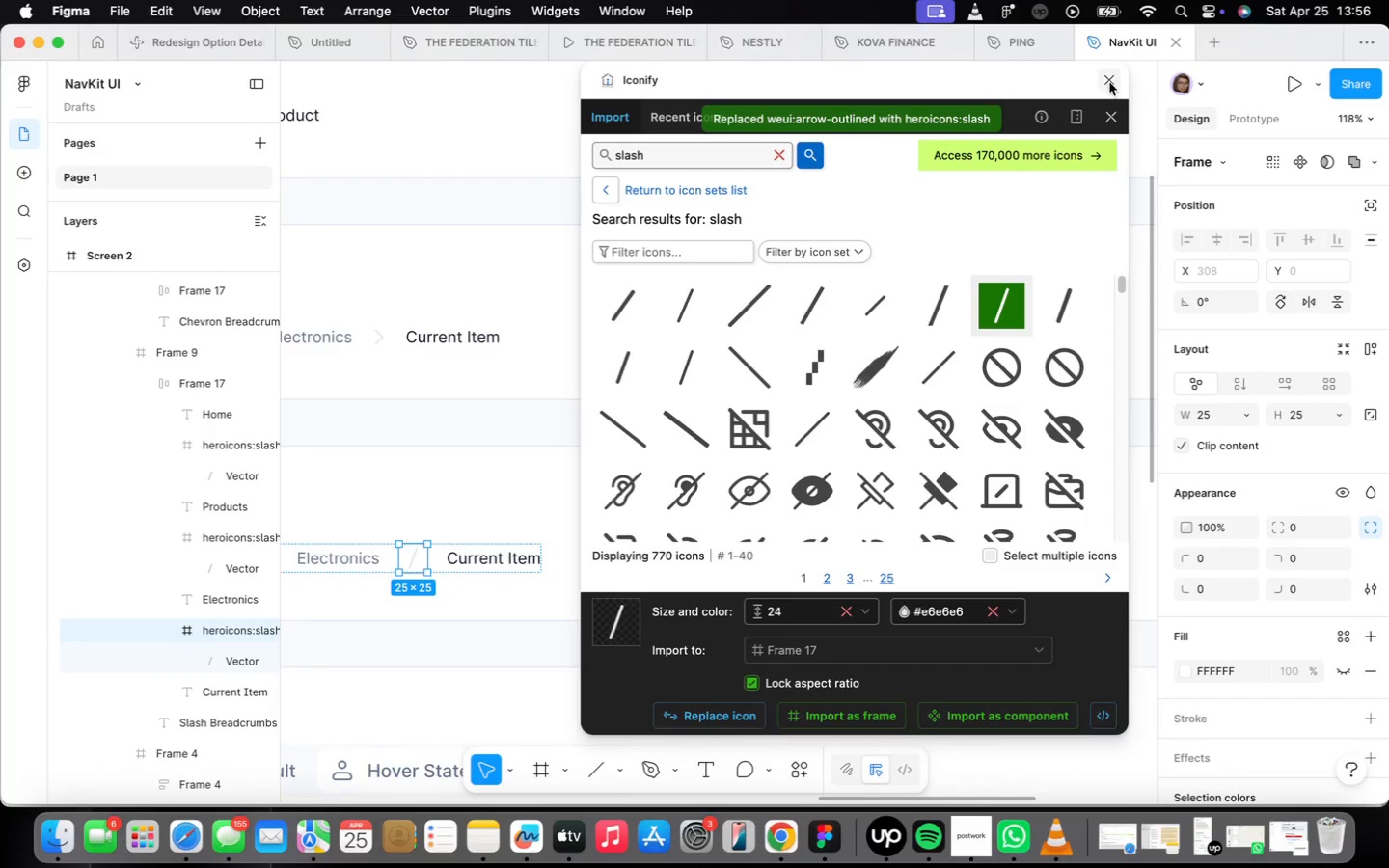 
left_click([1109, 83])
 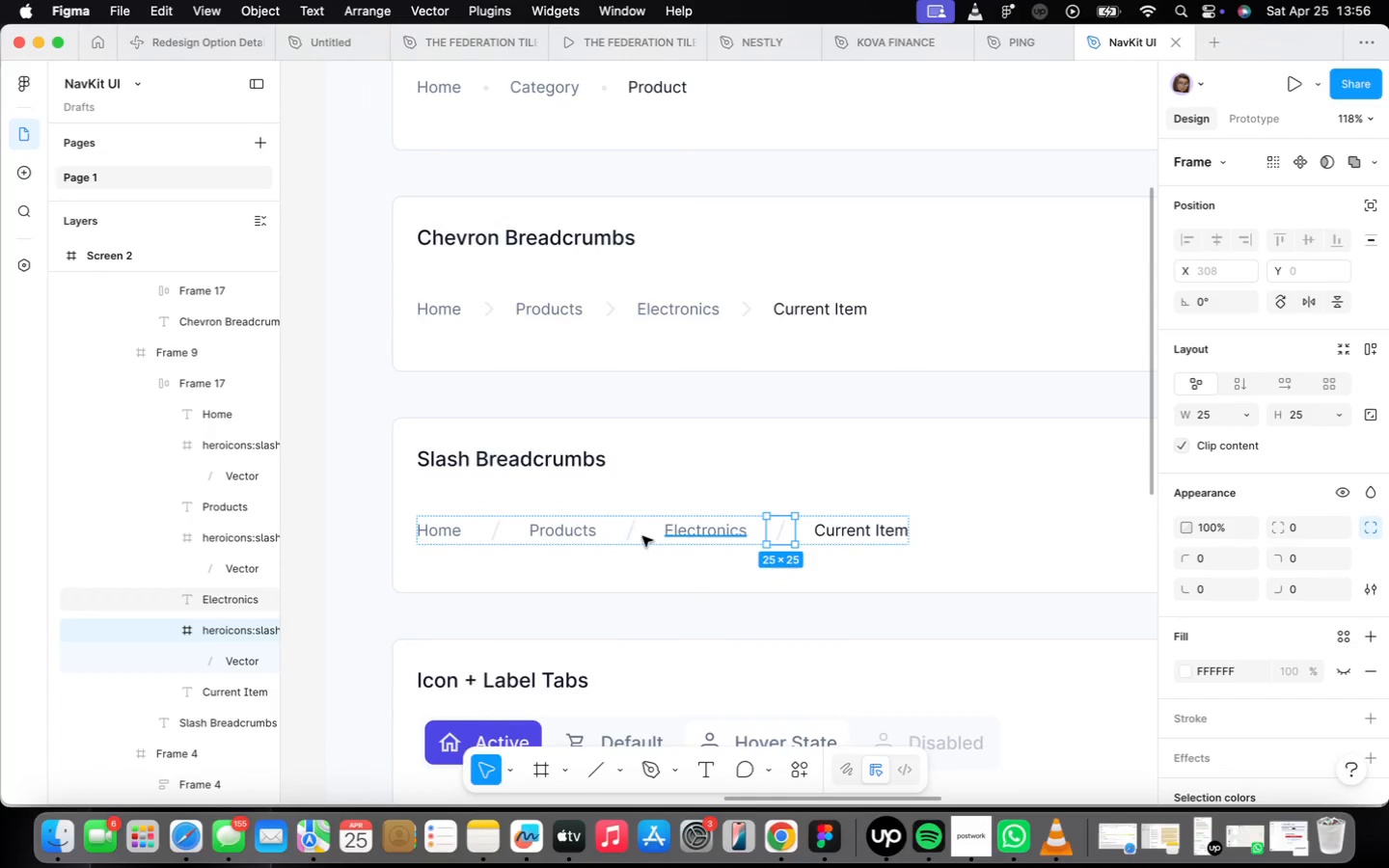 
scroll: coordinate [504, 528], scroll_direction: up, amount: 14.0
 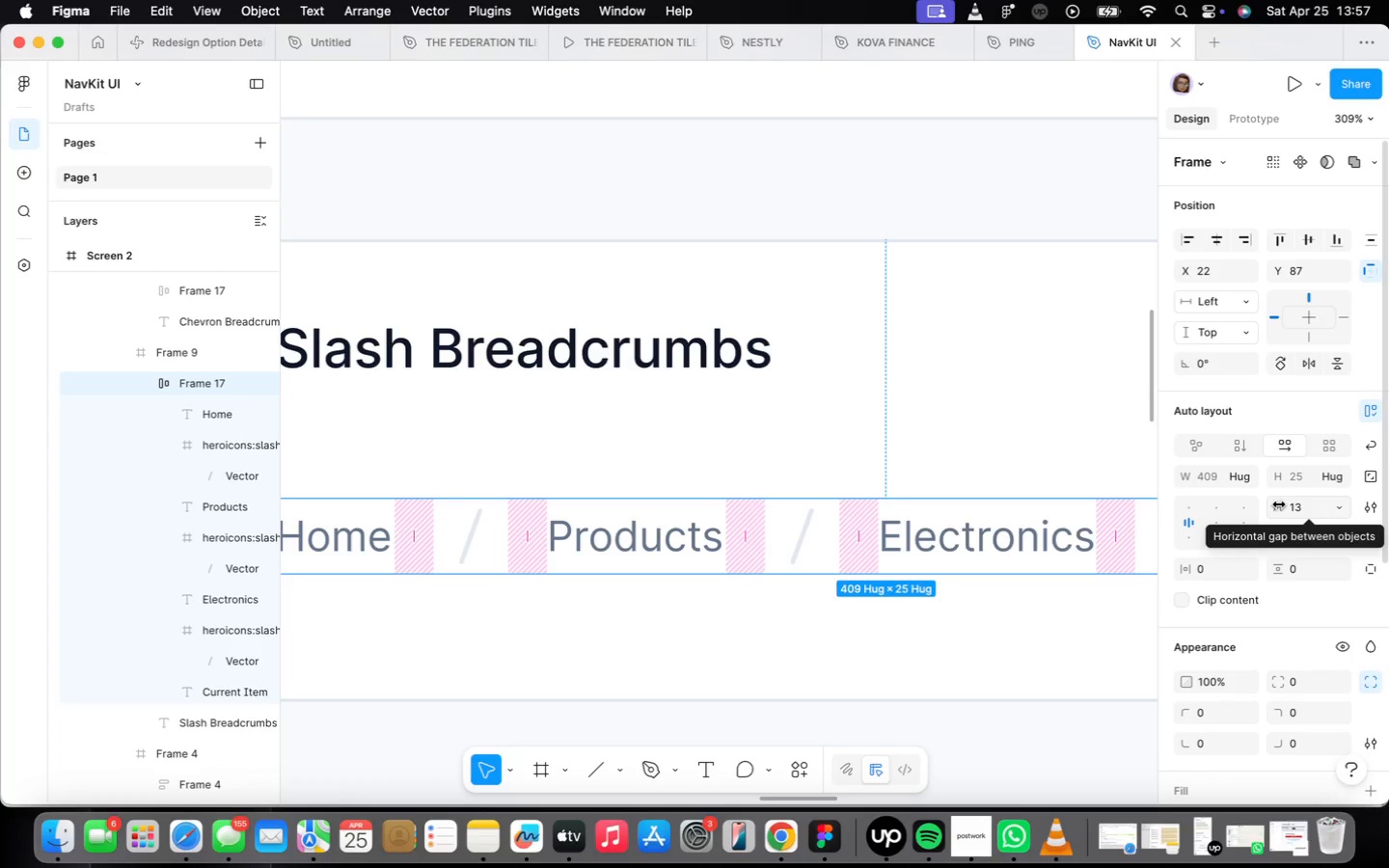 
wait(73.41)
 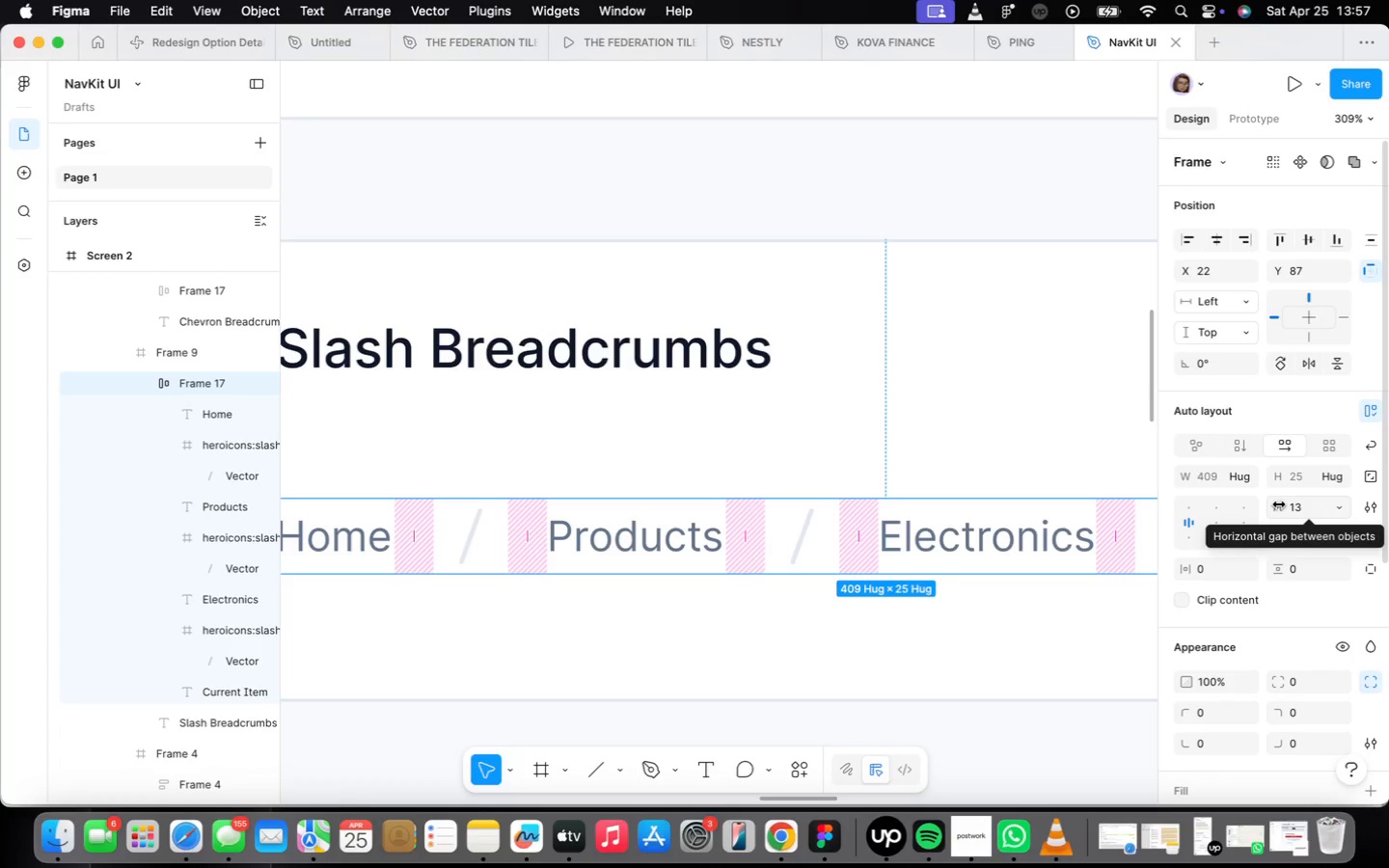 
scroll: coordinate [985, 610], scroll_direction: down, amount: 3.0
 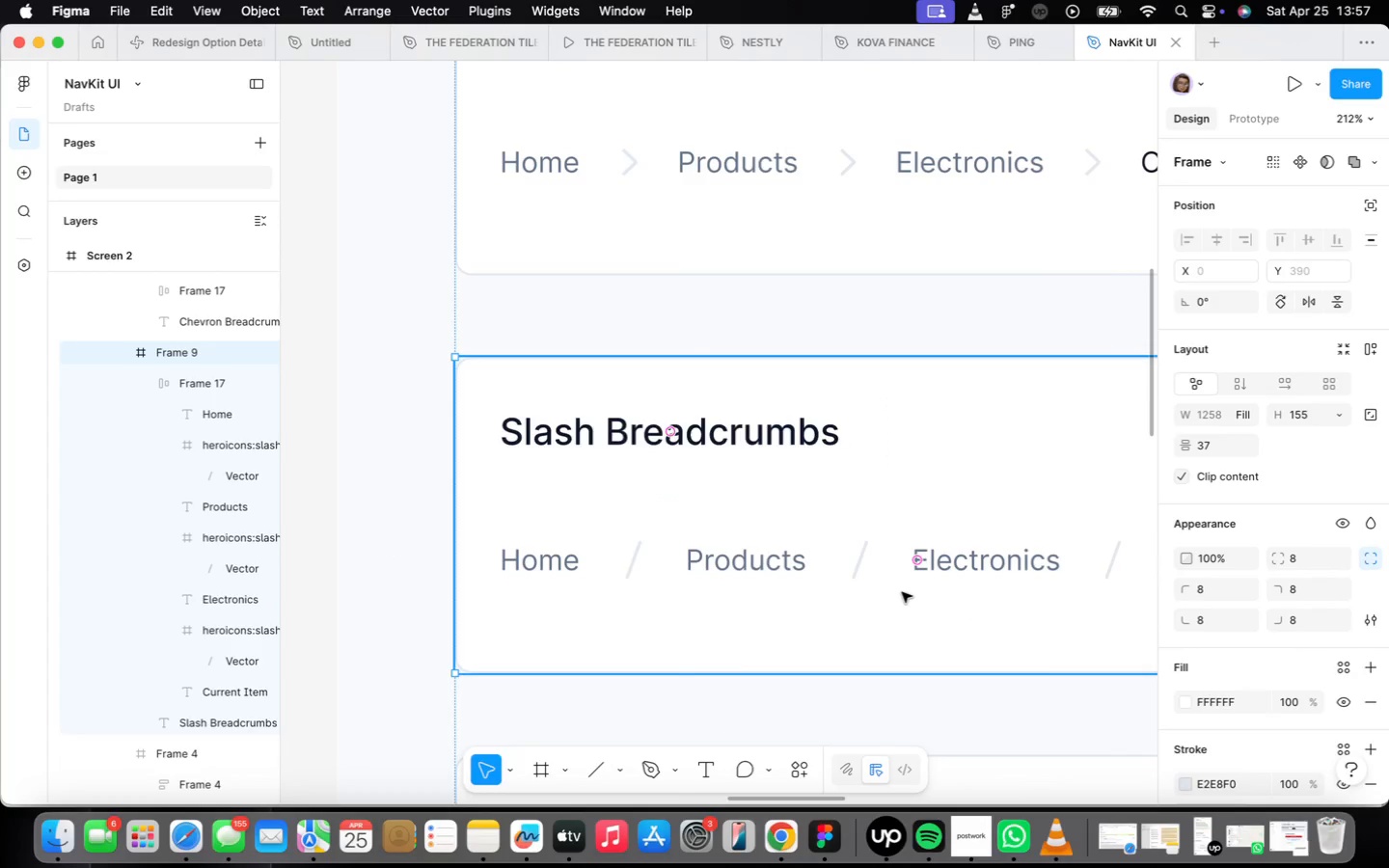 
double_click([901, 591])
 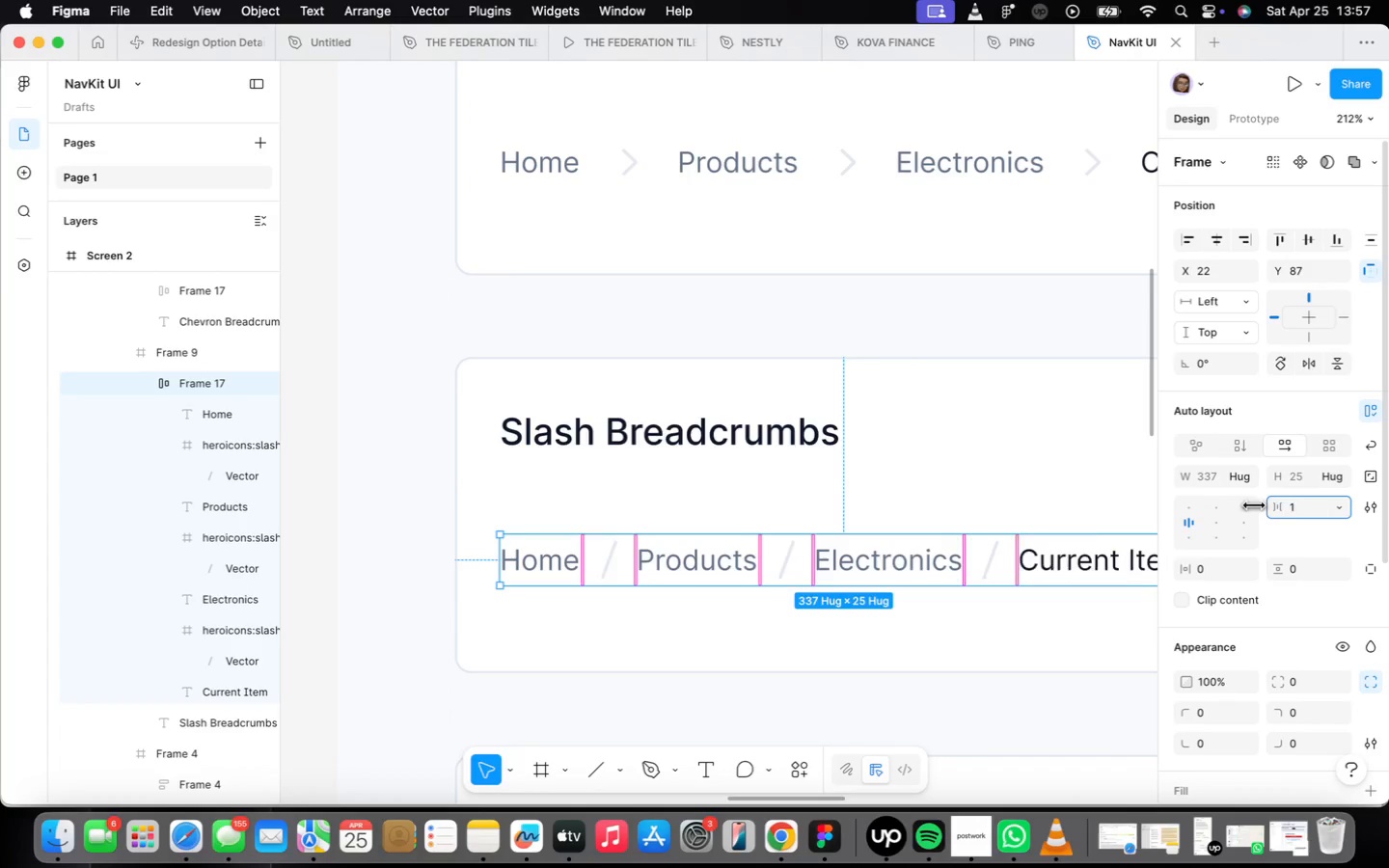 
wait(5.03)
 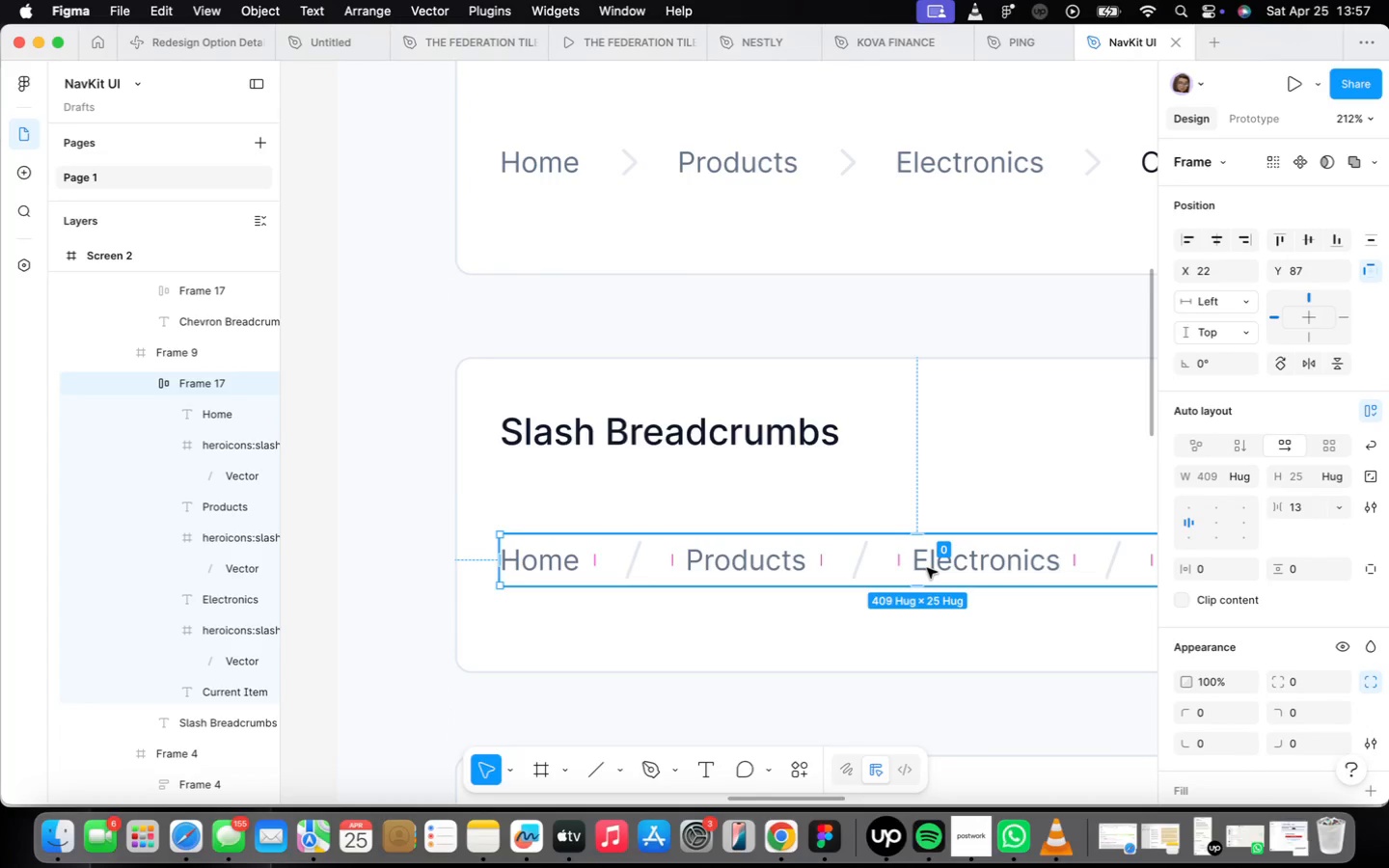 
left_click([937, 678])
 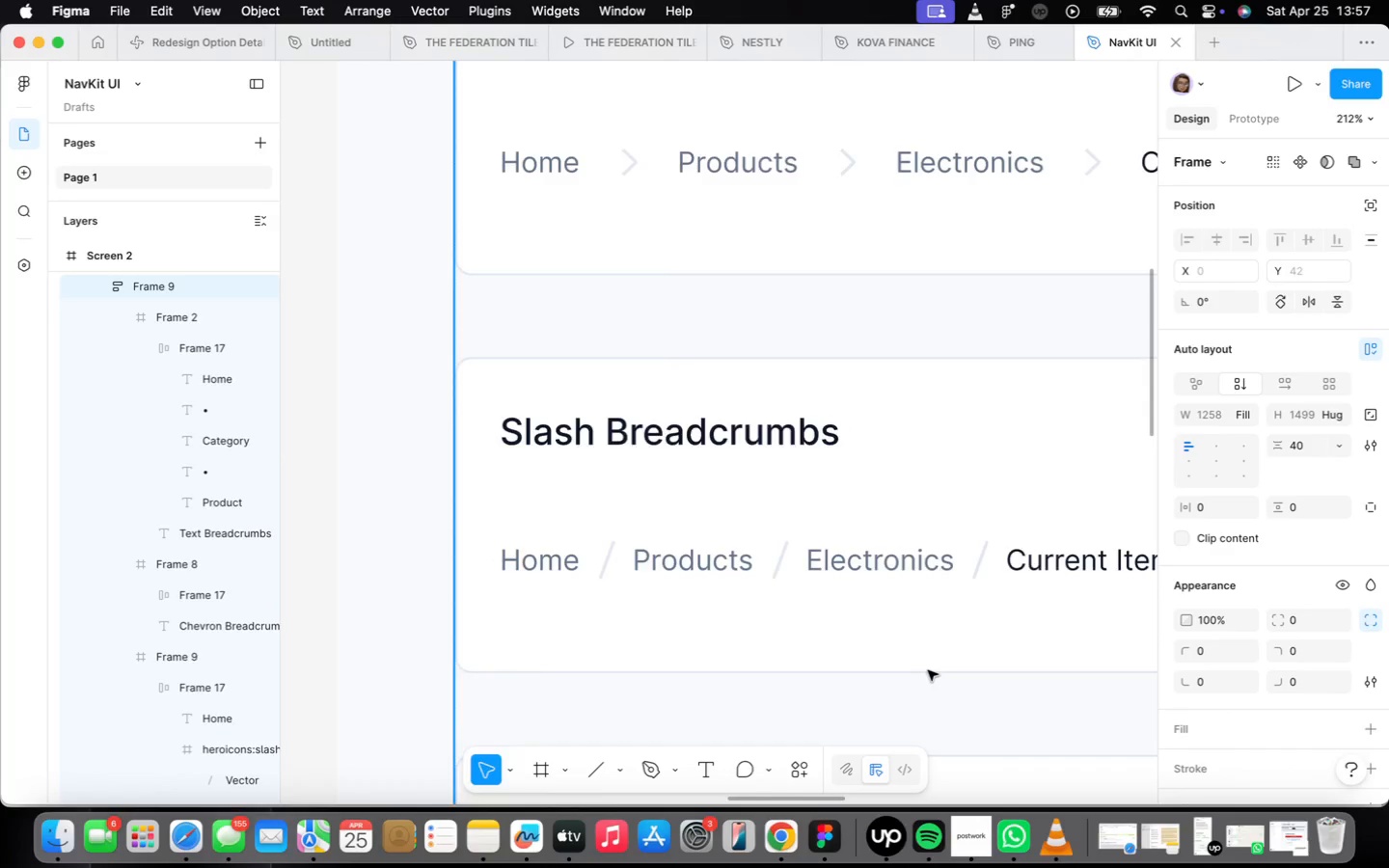 
scroll: coordinate [928, 670], scroll_direction: down, amount: 4.0
 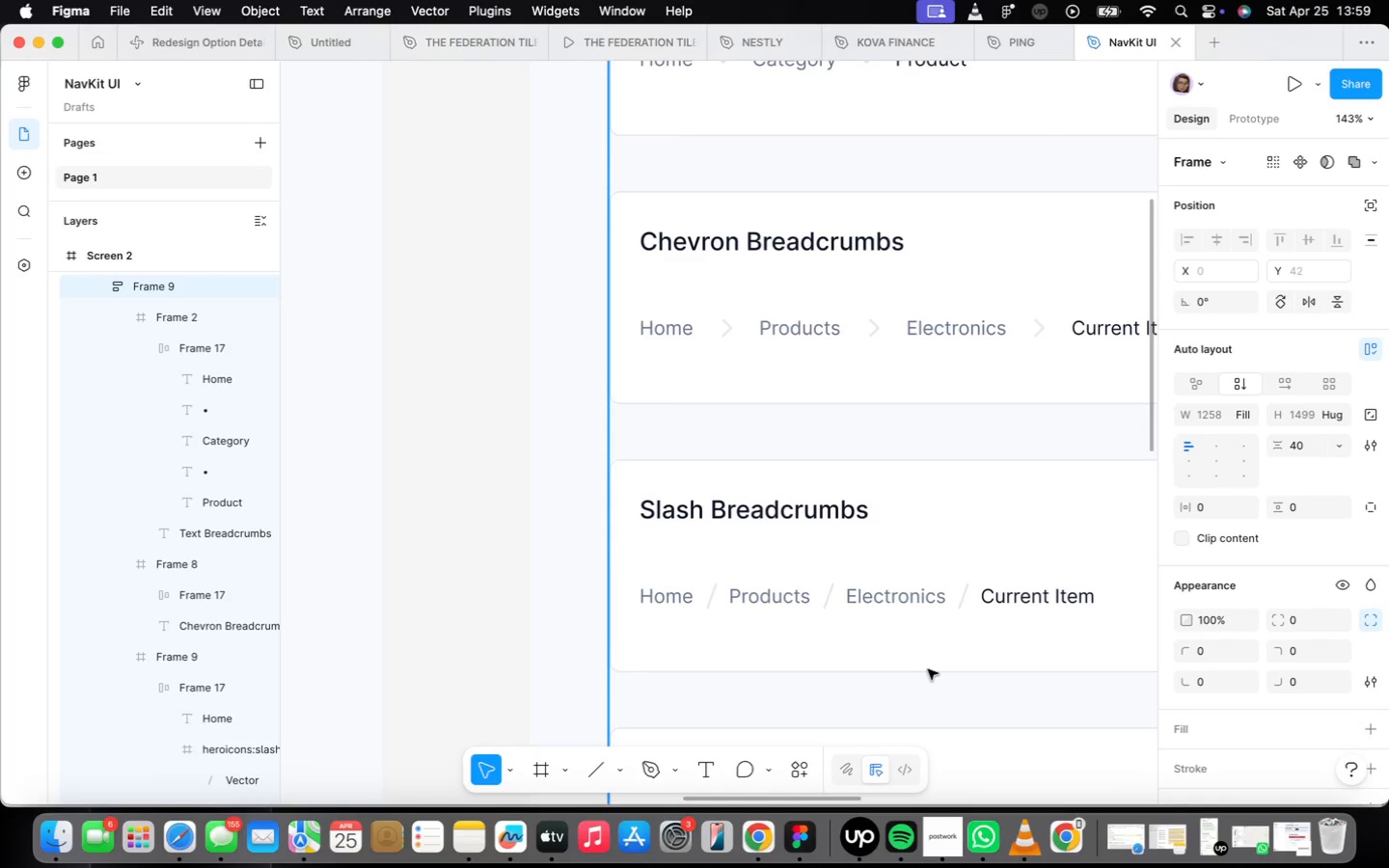 
wait(105.4)
 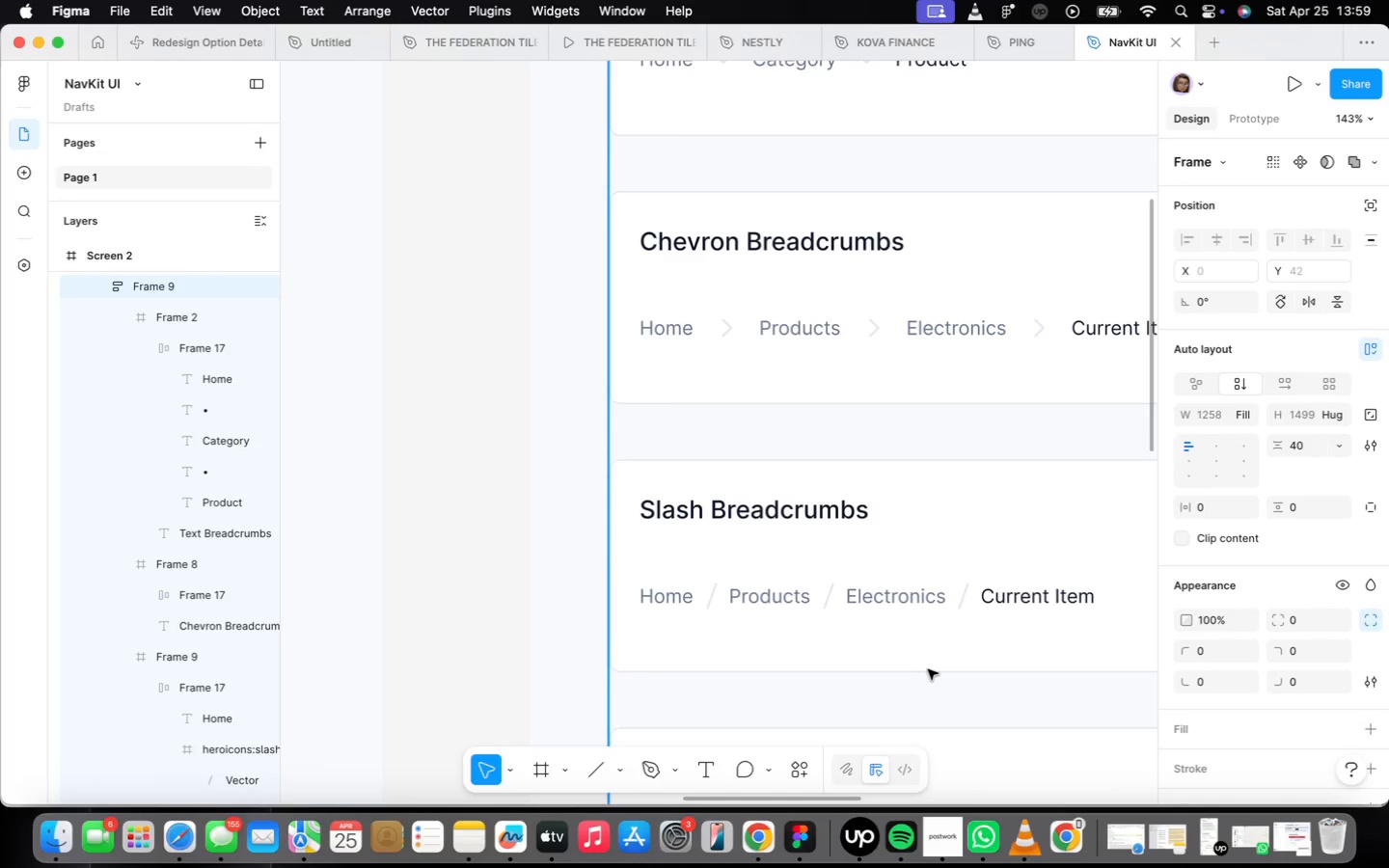 
scroll: coordinate [966, 607], scroll_direction: down, amount: 3.0
 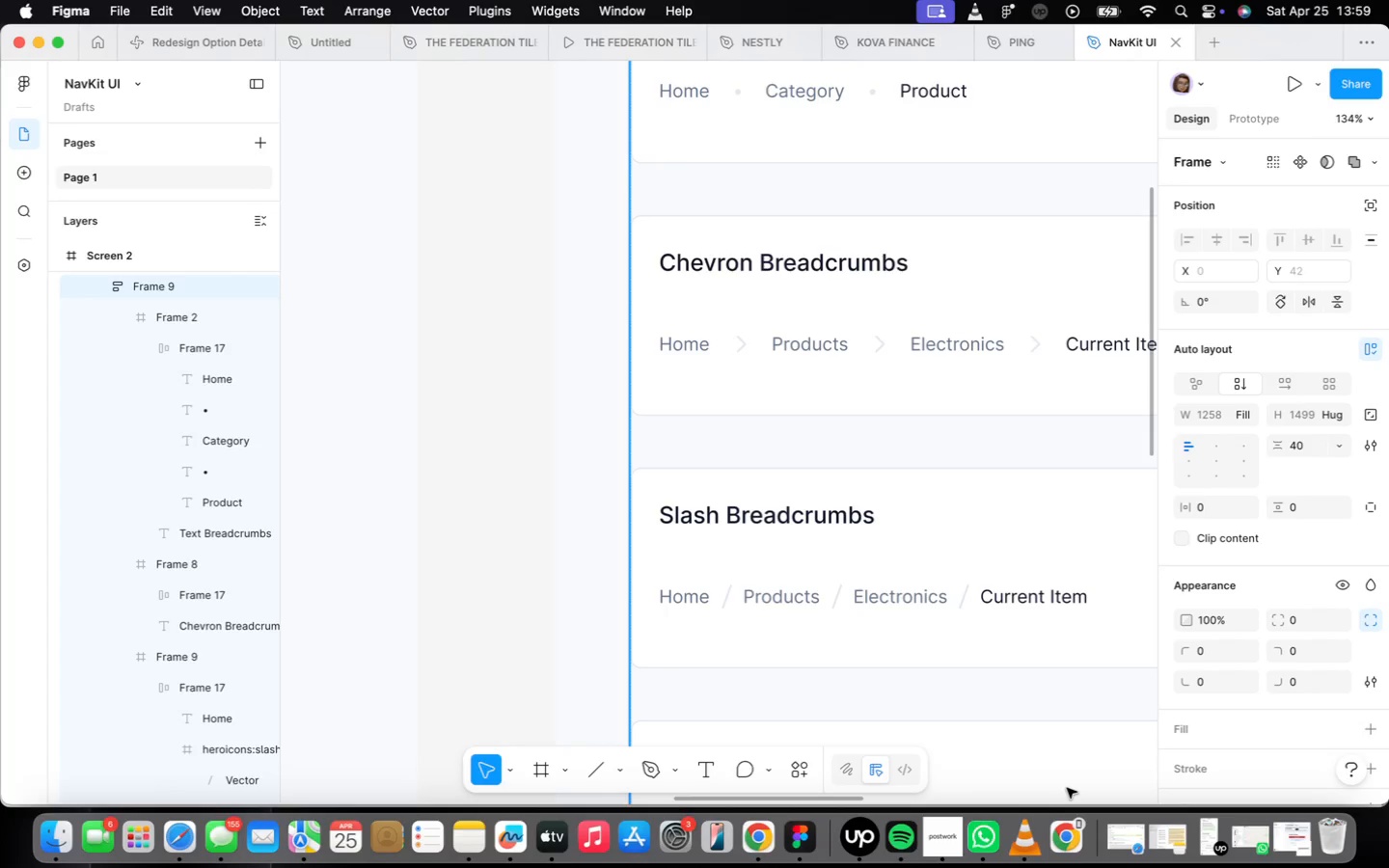 
wait(29.61)
 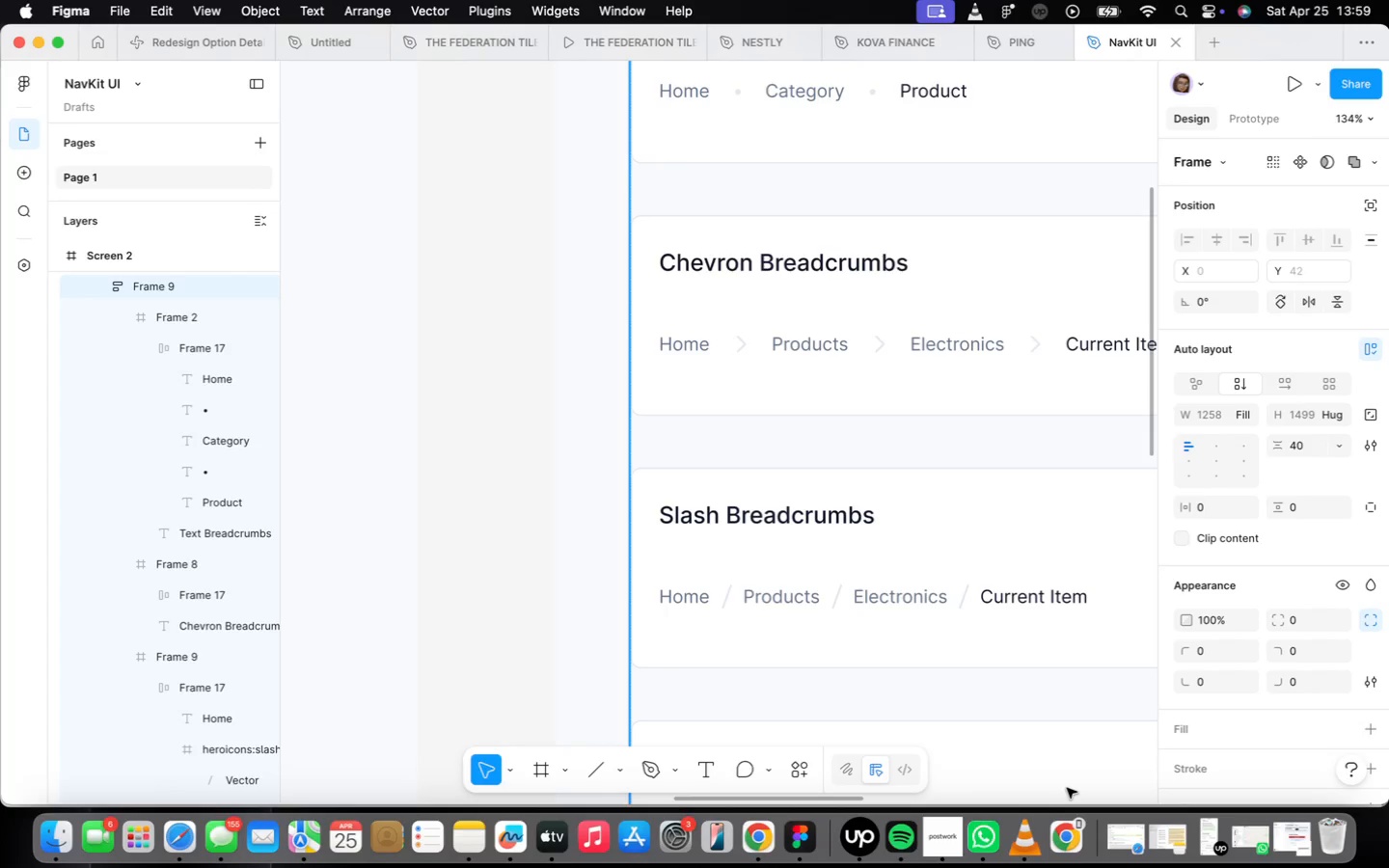 
double_click([876, 514])
 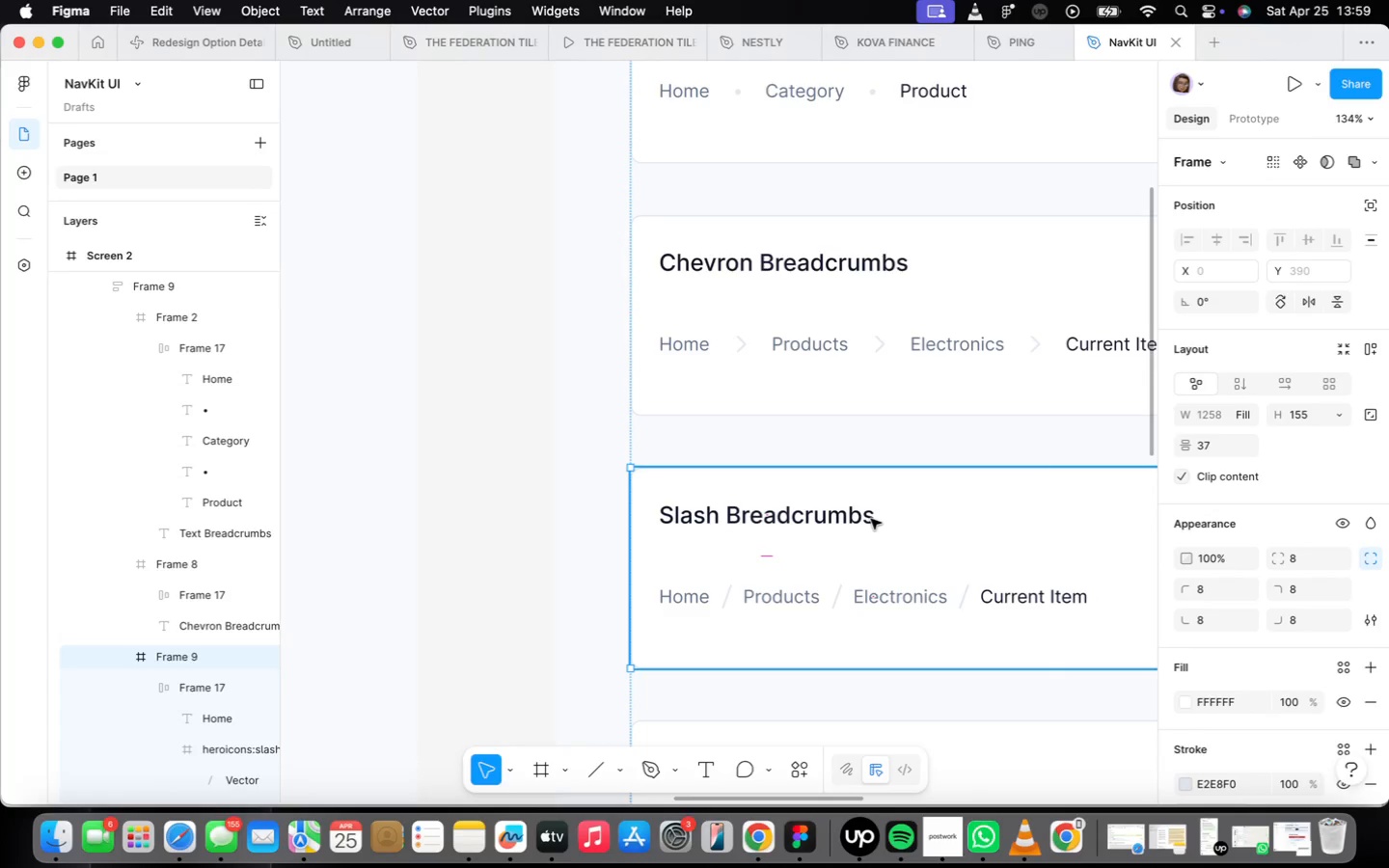 
key(Meta+CommandLeft)
 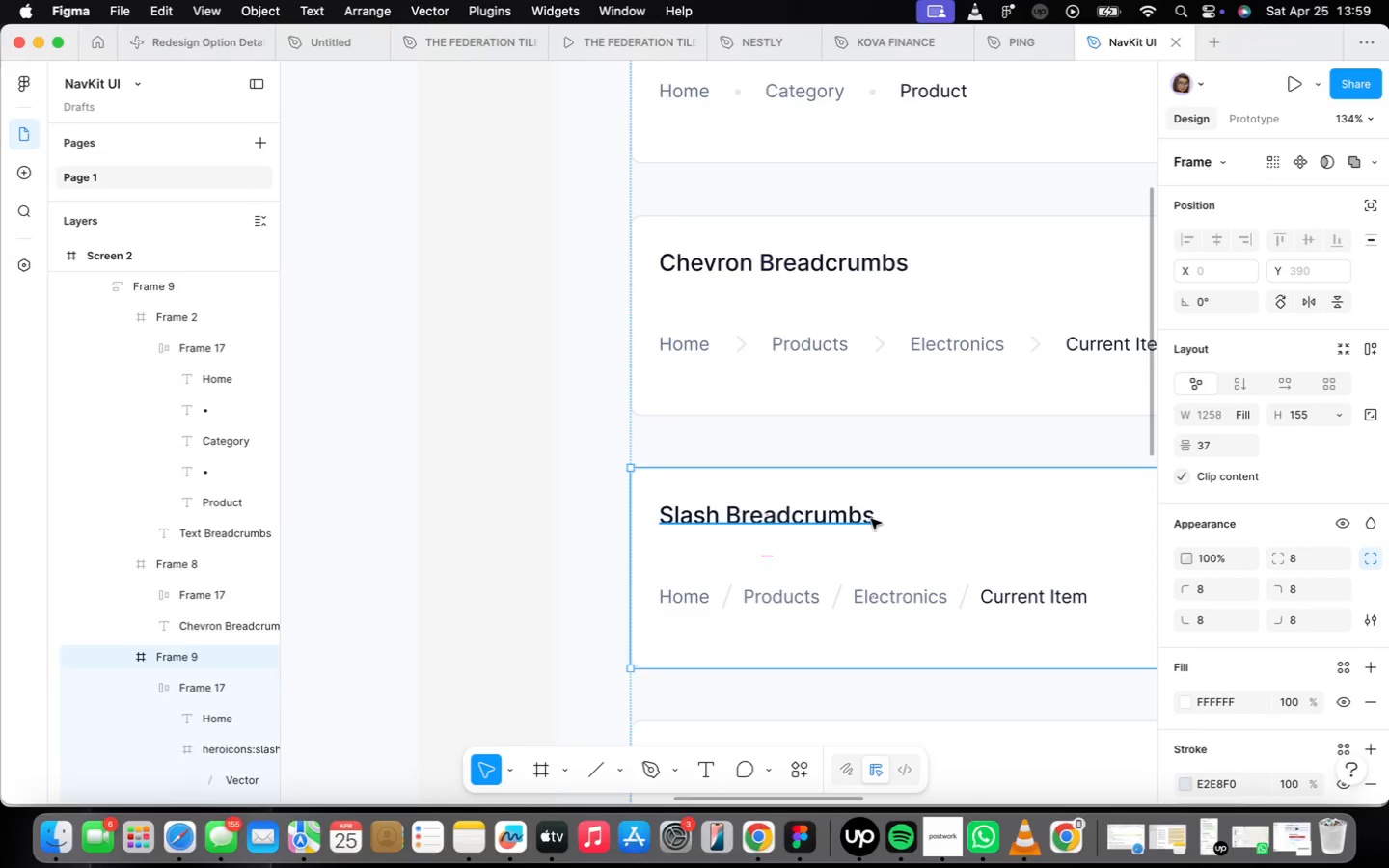 
key(Meta+D)
 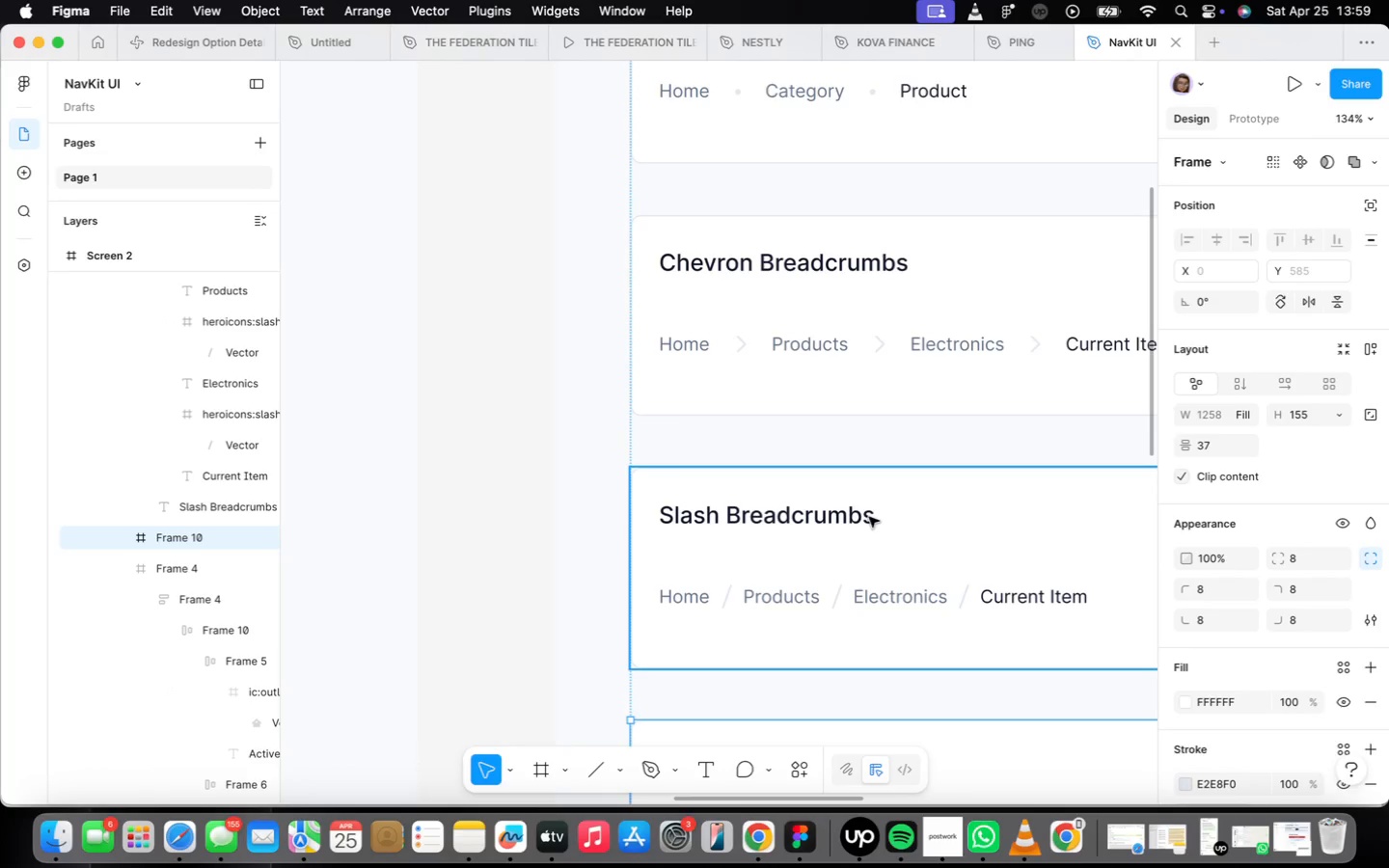 
scroll: coordinate [727, 281], scroll_direction: down, amount: 16.0
 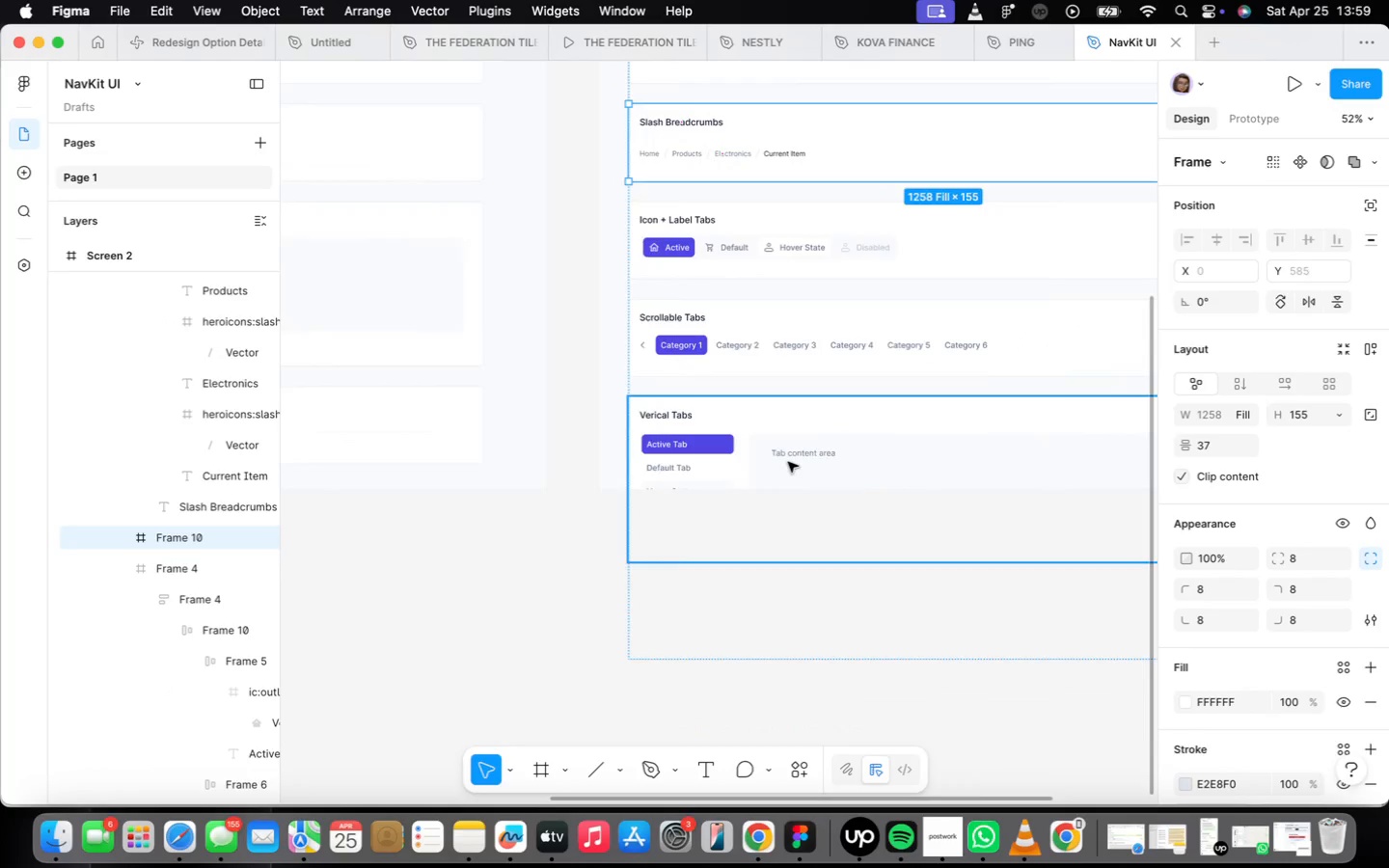 
left_click([788, 462])
 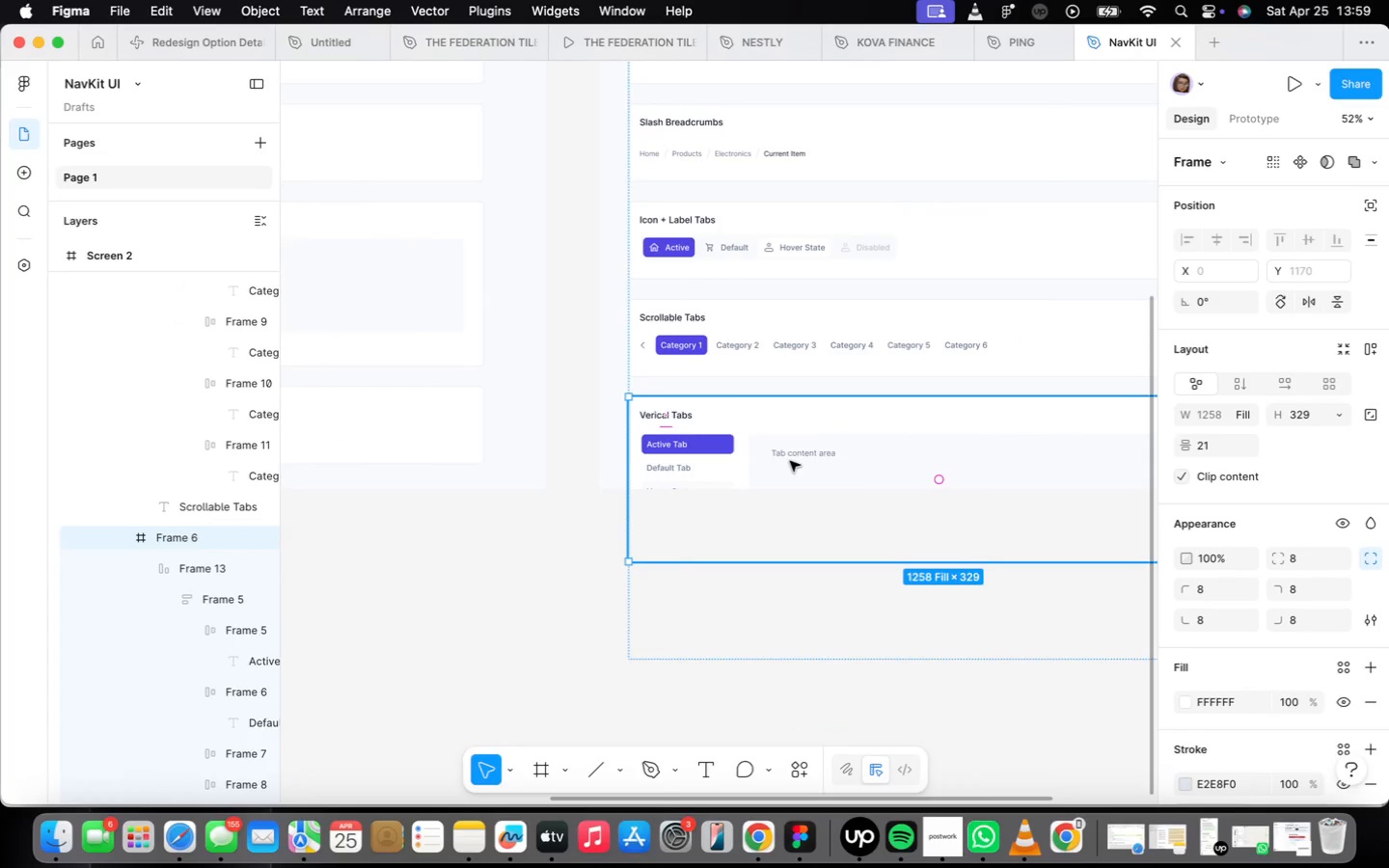 
key(Backspace)
 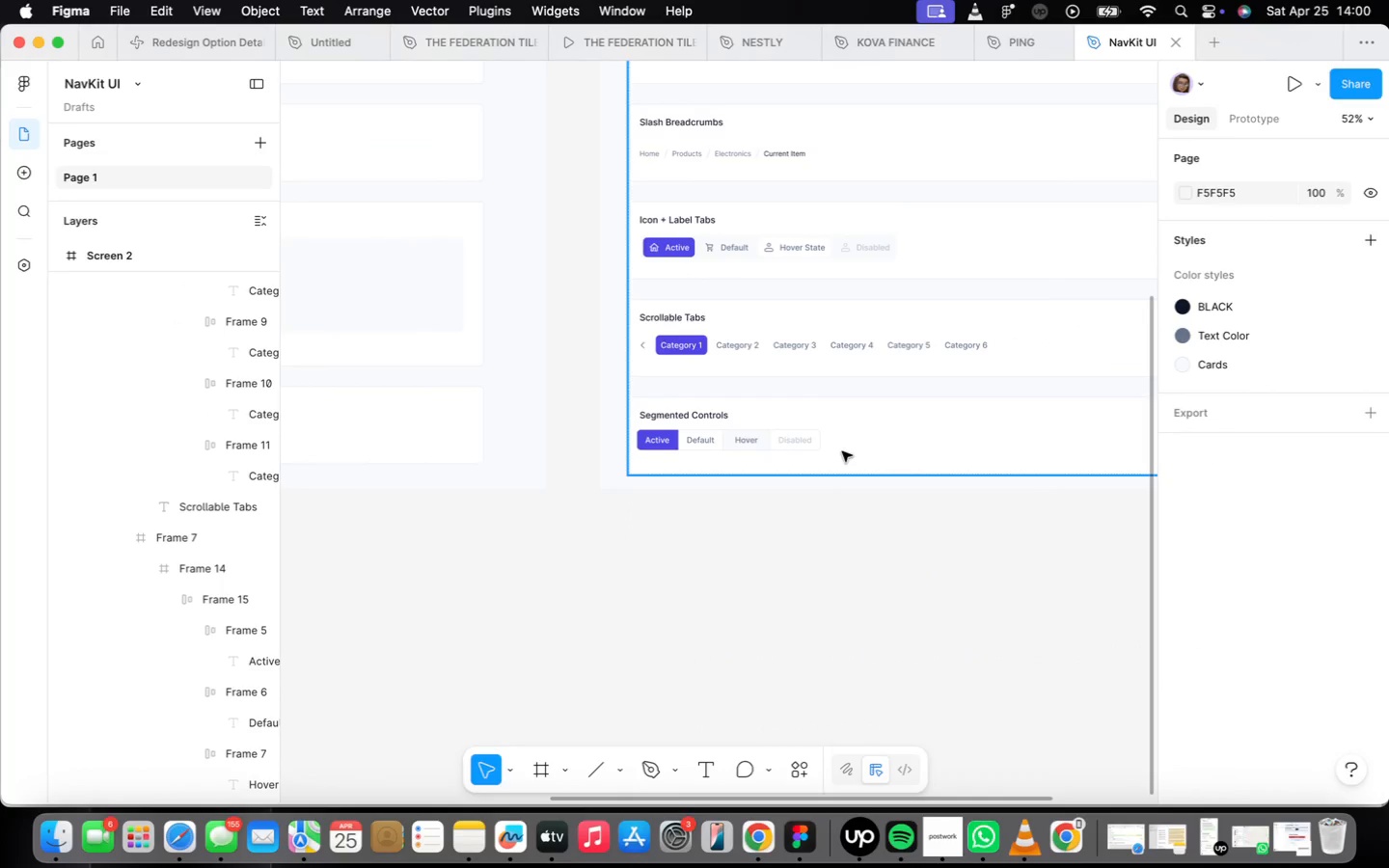 
double_click([841, 448])
 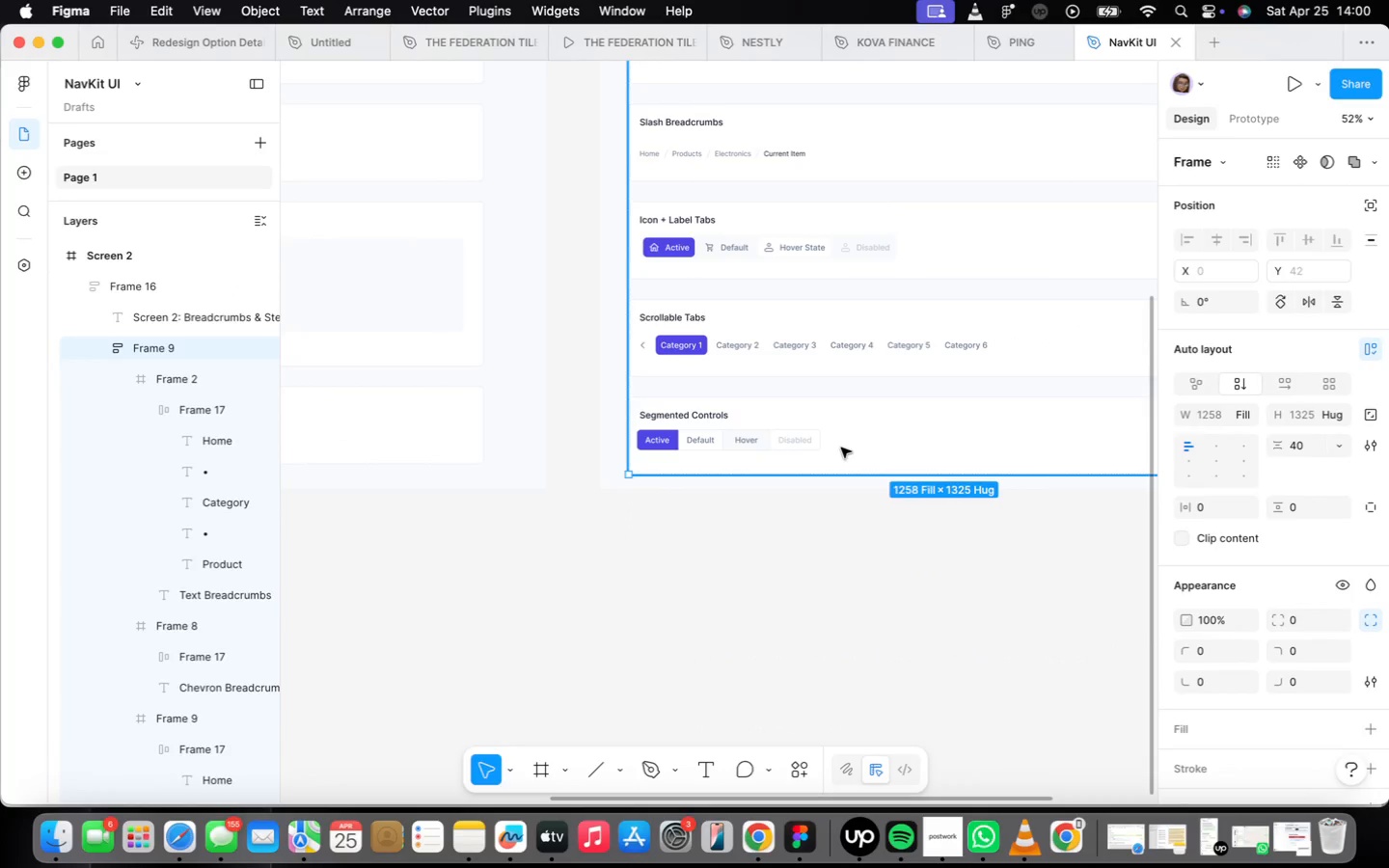 
triple_click([841, 448])
 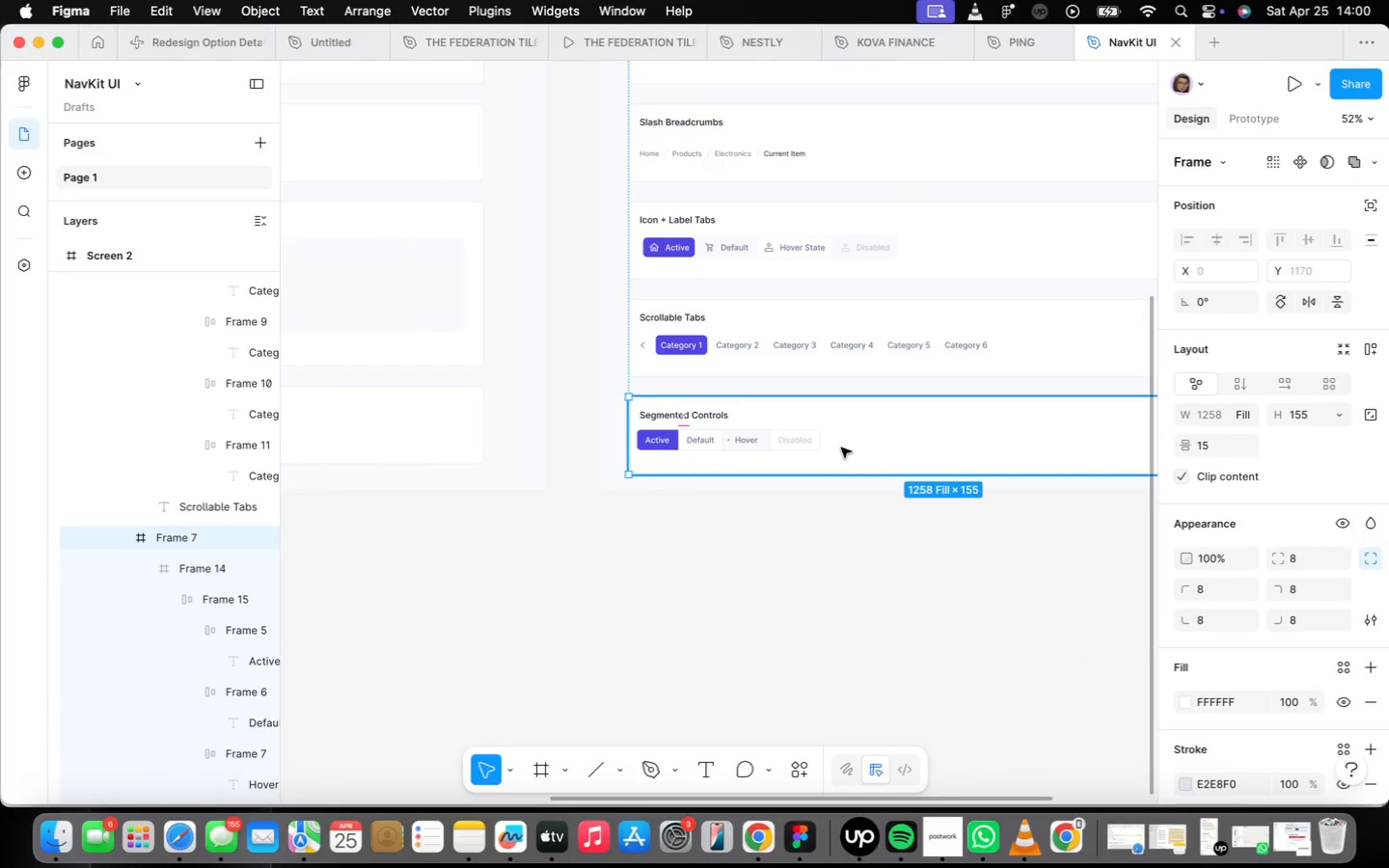 
key(Backspace)
 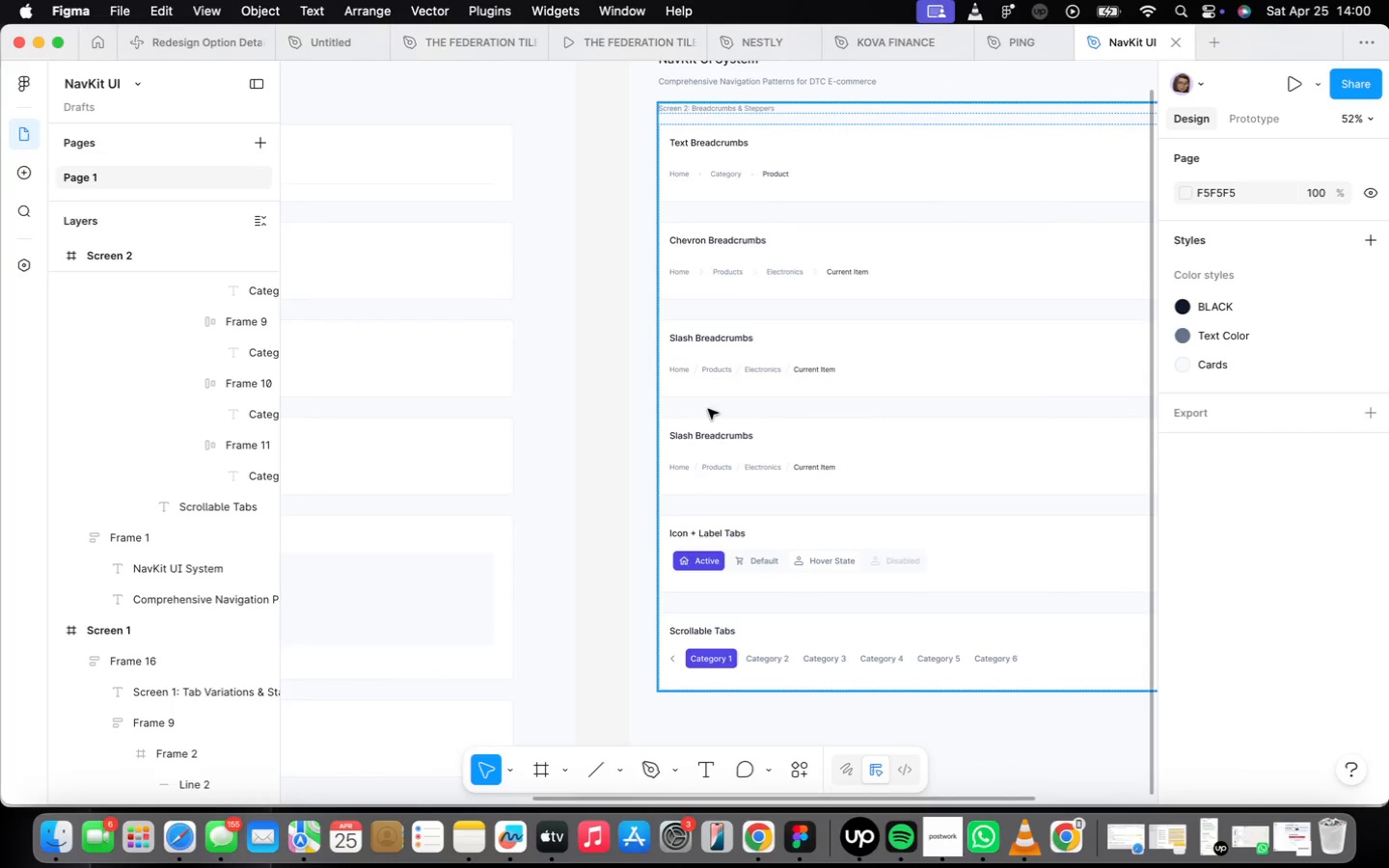 
left_click([664, 427])
 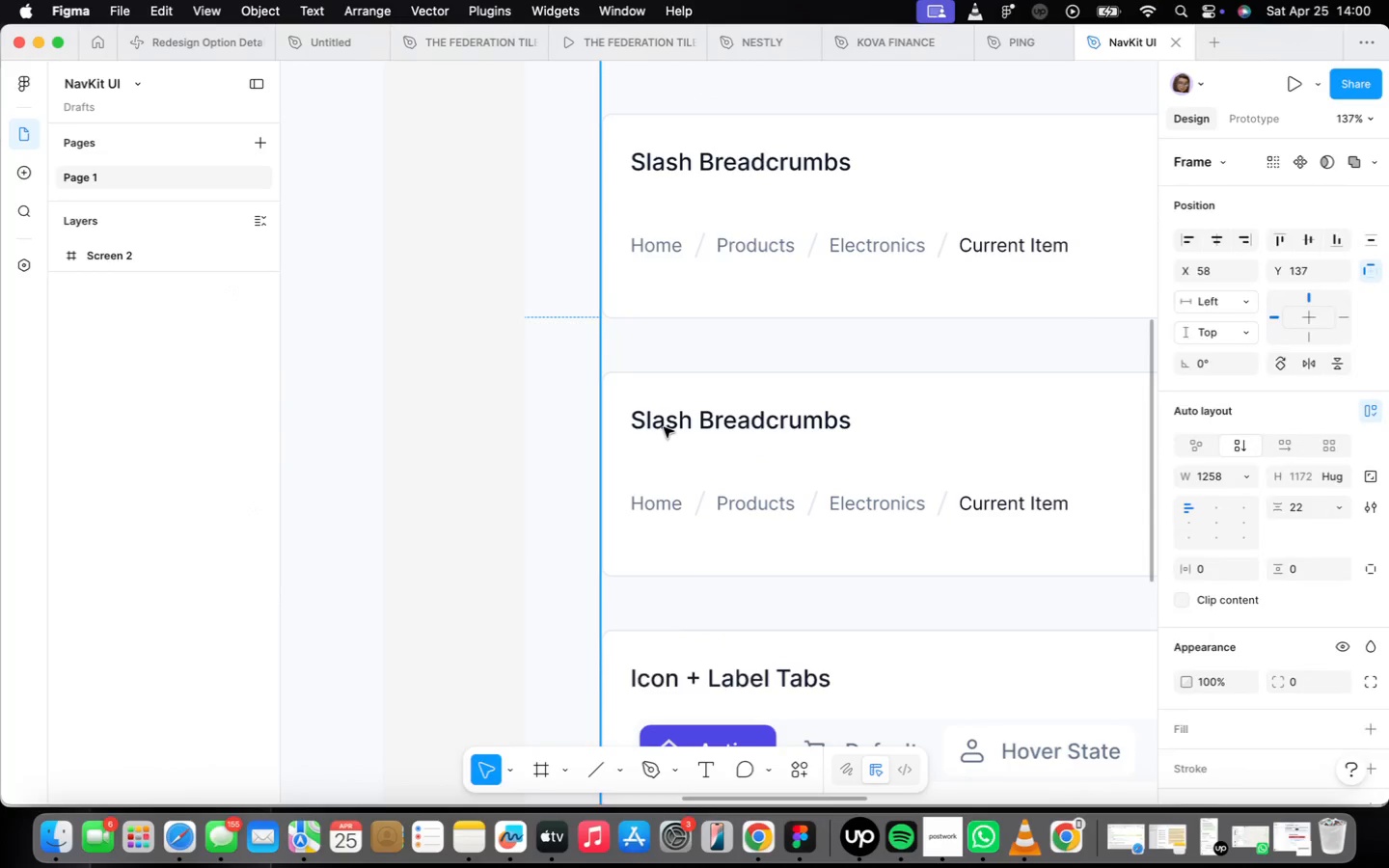 
scroll: coordinate [693, 445], scroll_direction: up, amount: 13.0
 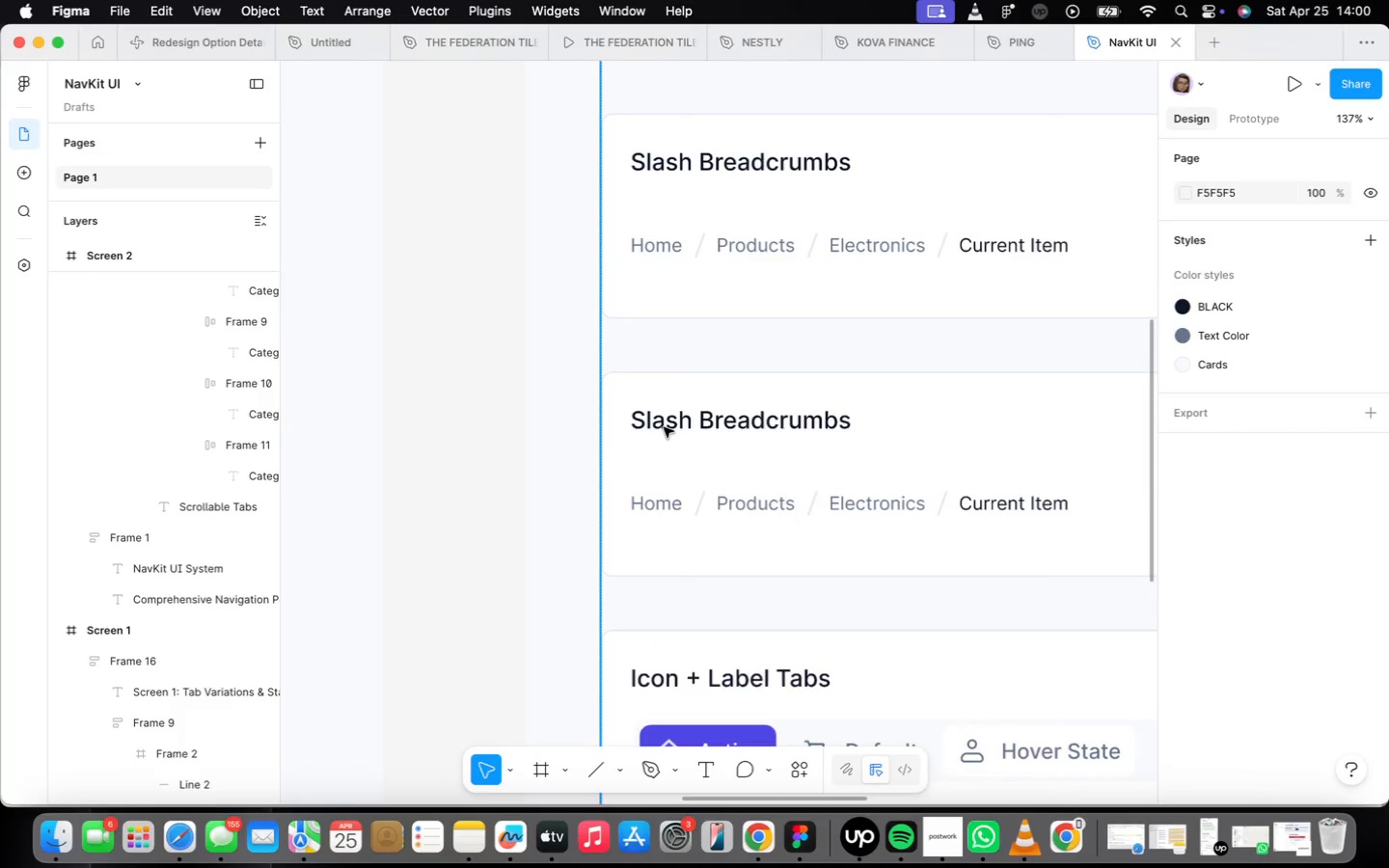 
double_click([664, 427])
 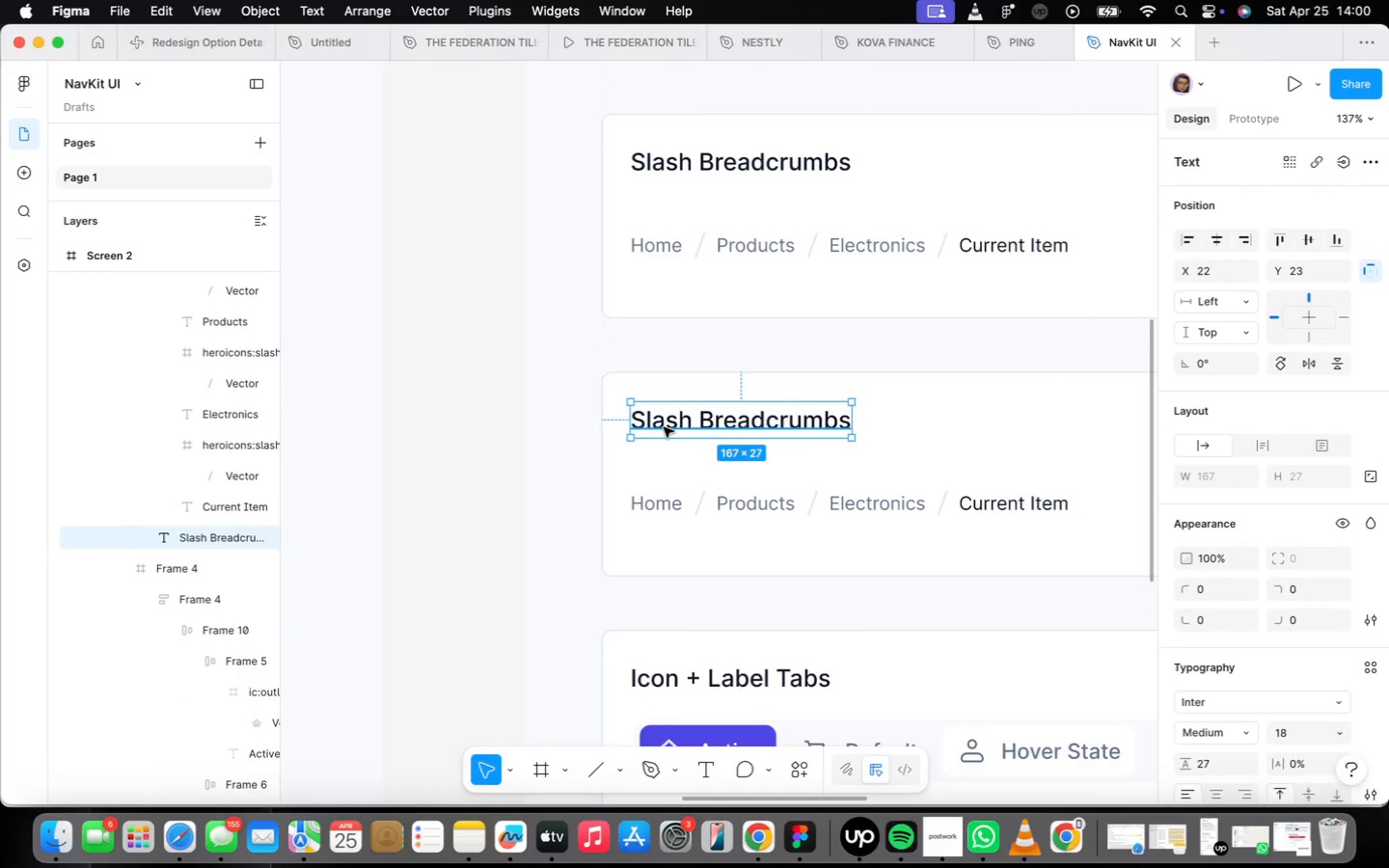 
triple_click([665, 427])
 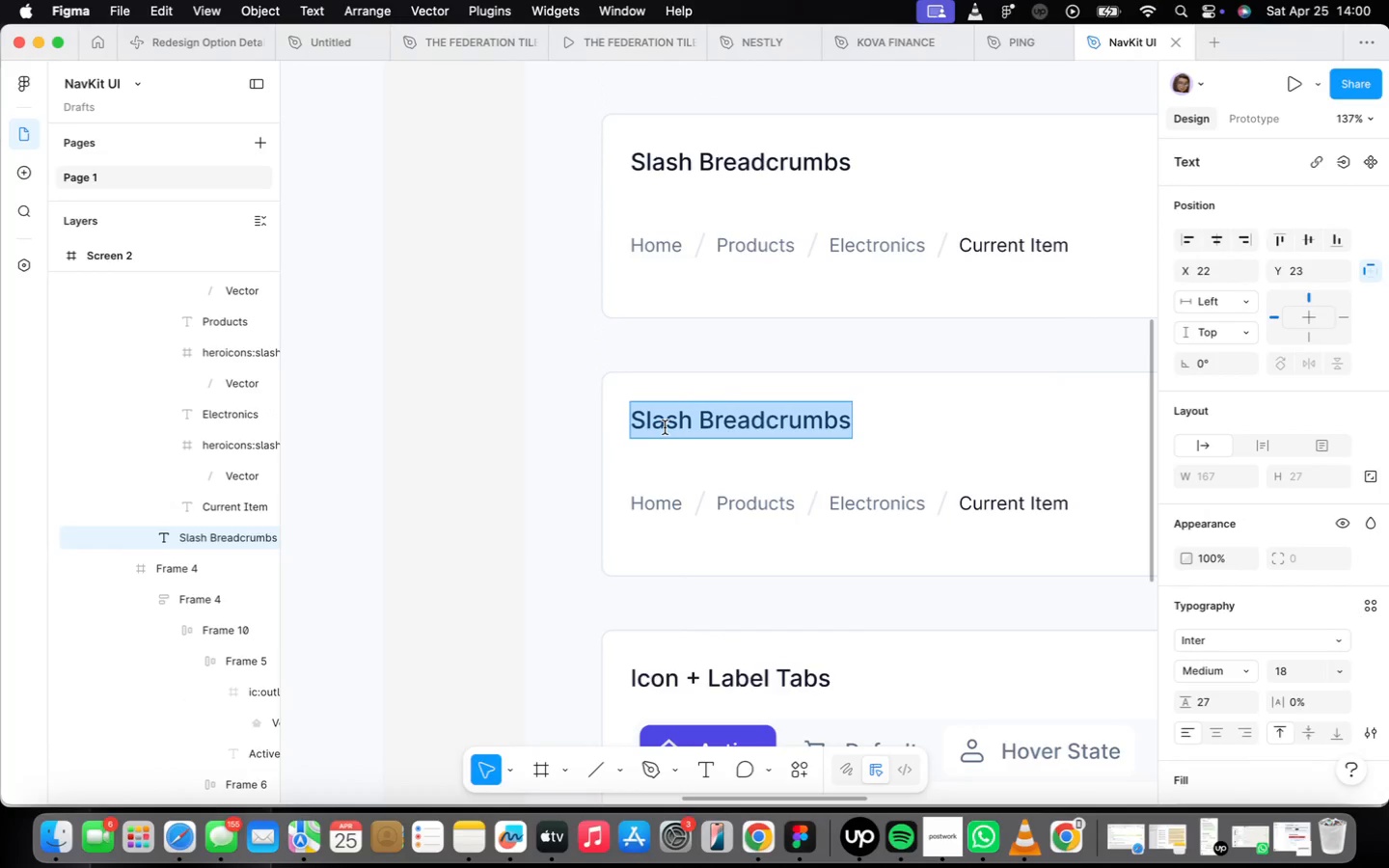 
triple_click([665, 427])
 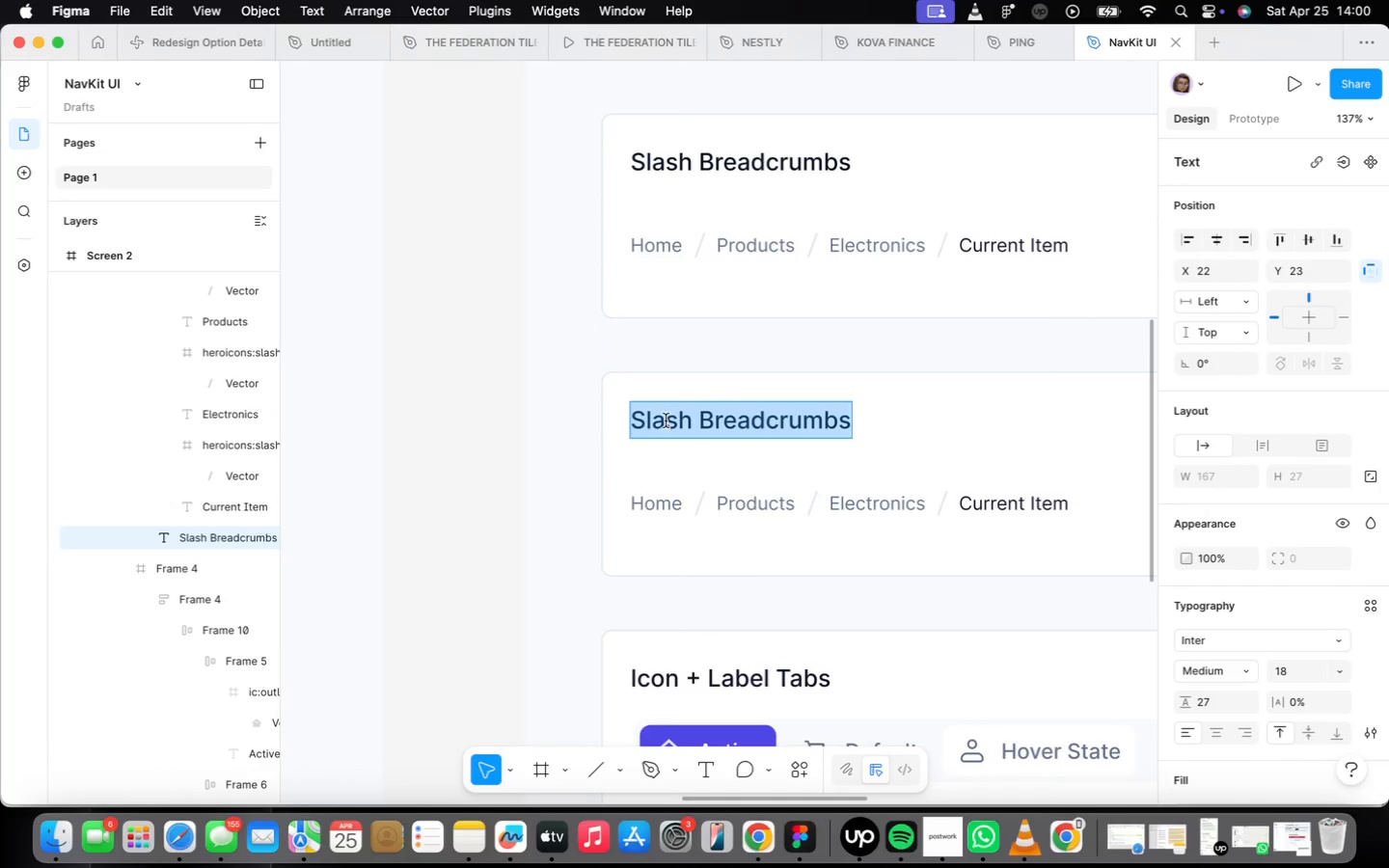 
double_click([667, 421])
 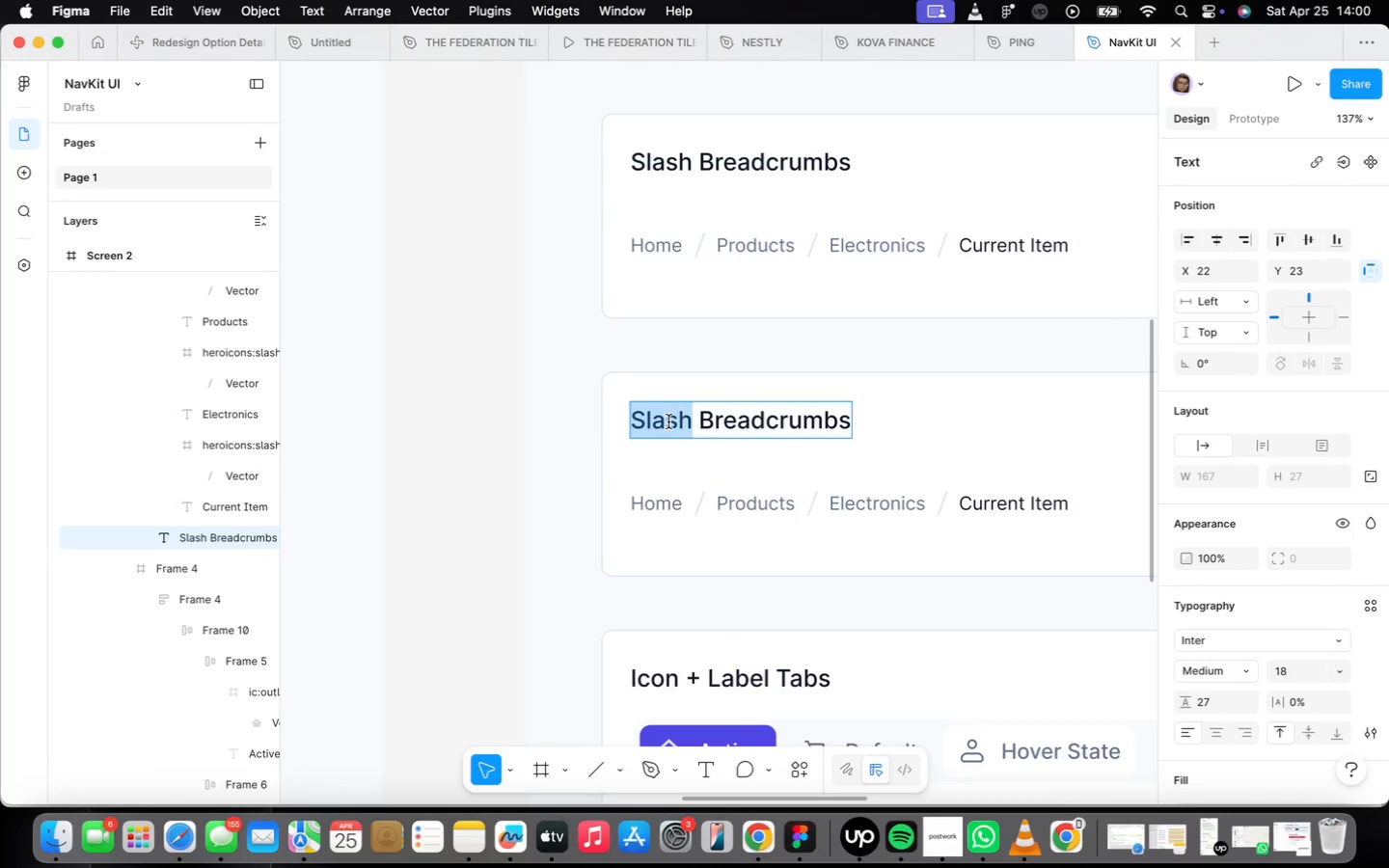 
type(Dropdown)
 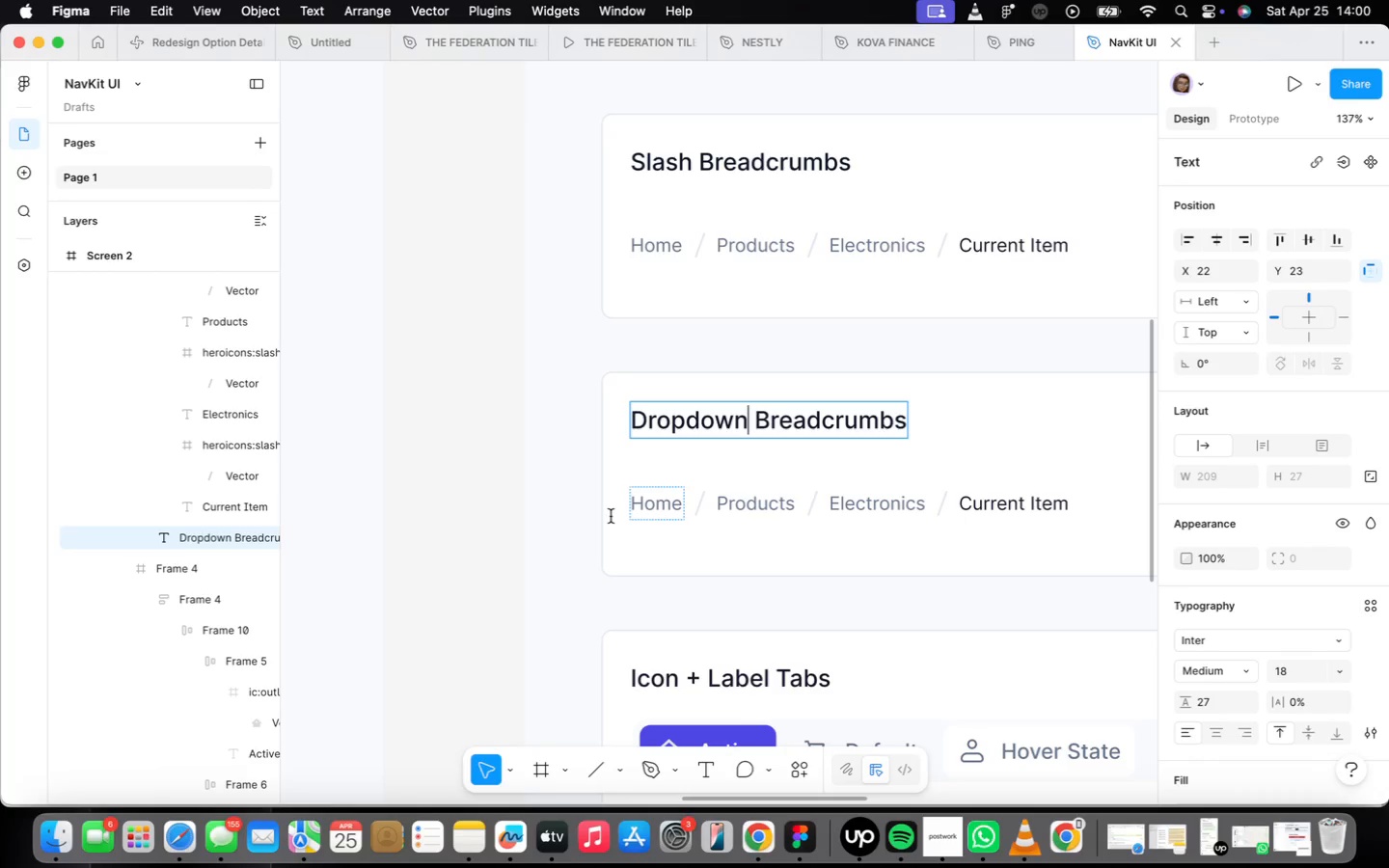 
wait(5.54)
 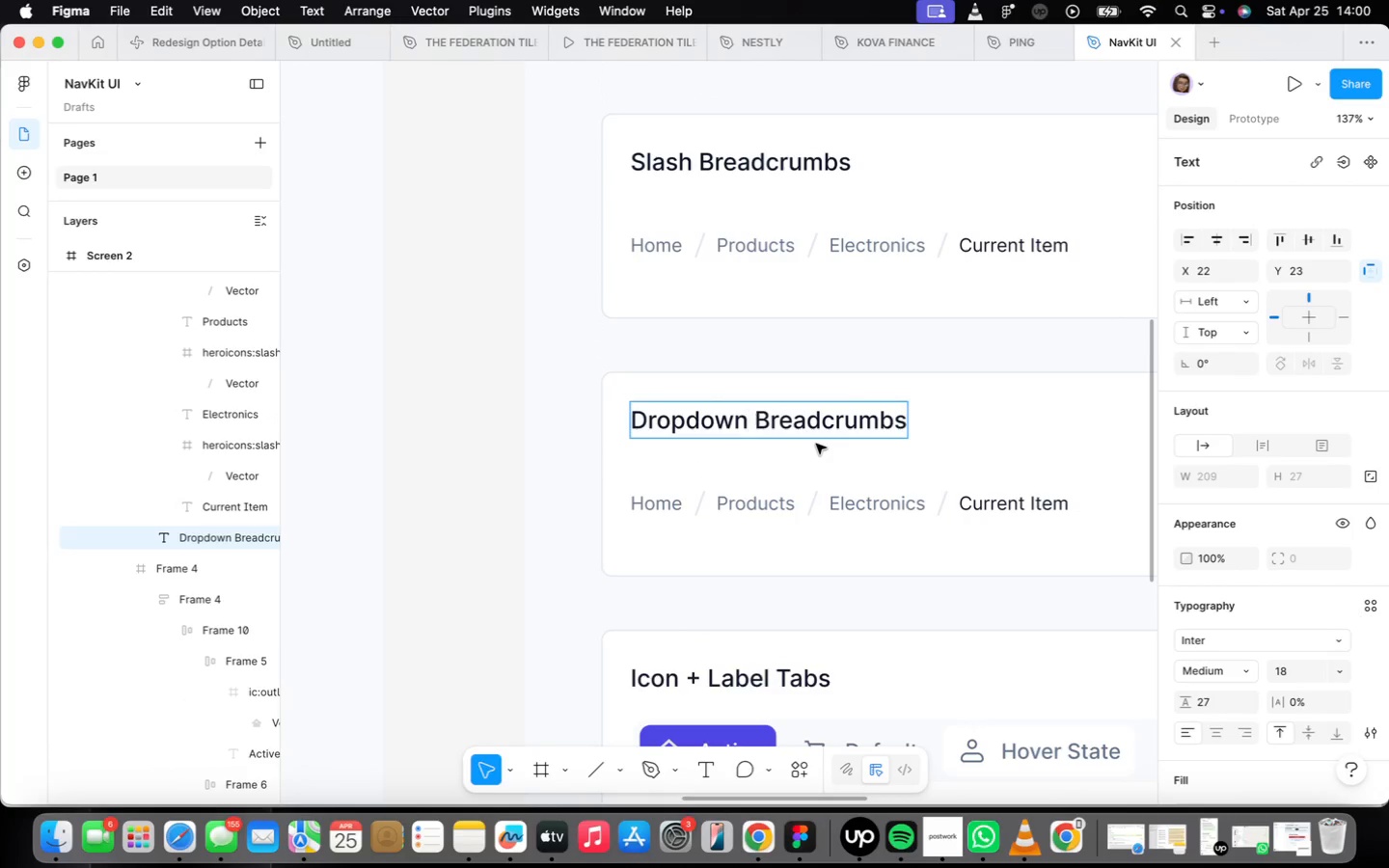 
scroll: coordinate [755, 467], scroll_direction: up, amount: 3.0
 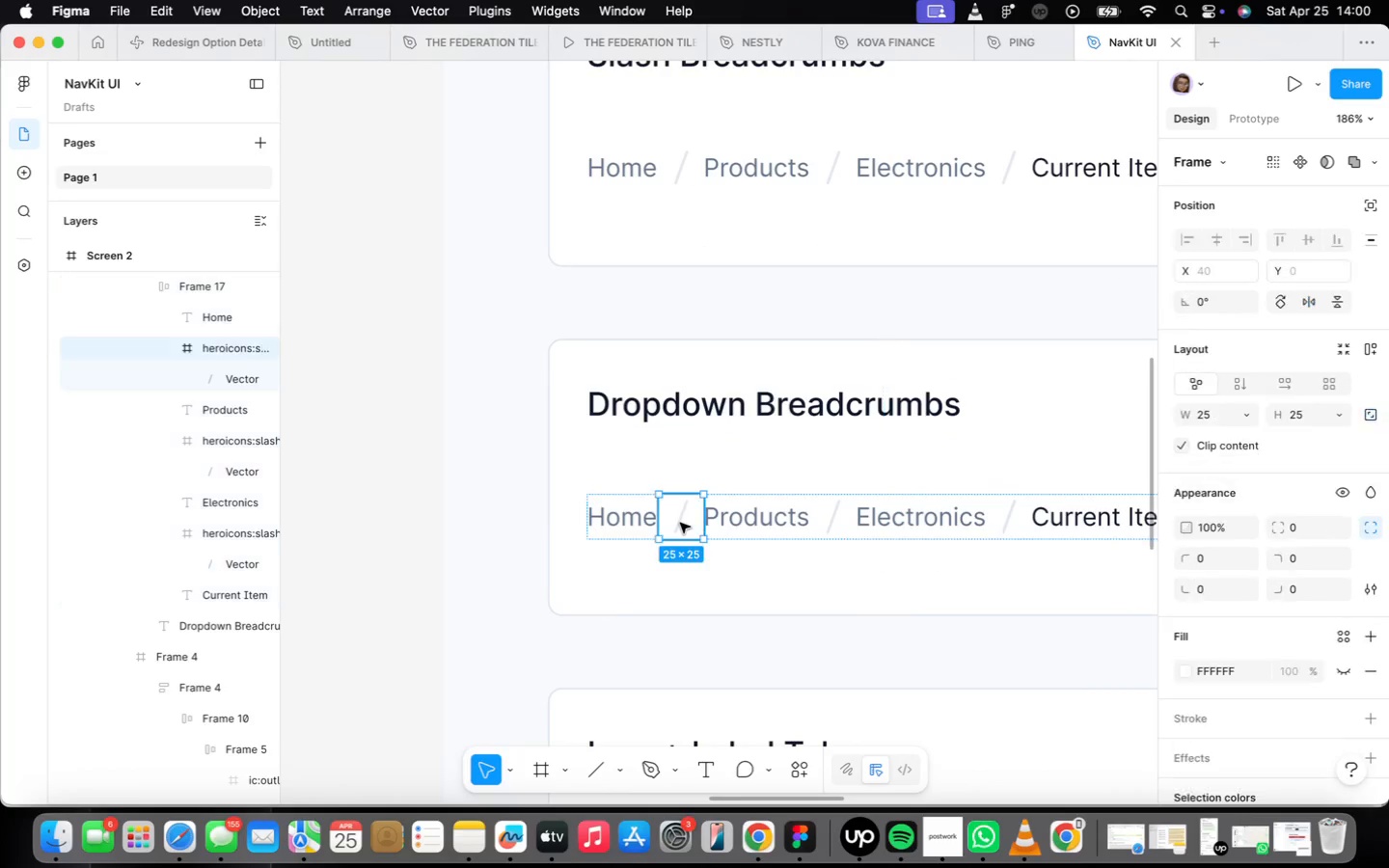 
right_click([680, 523])
 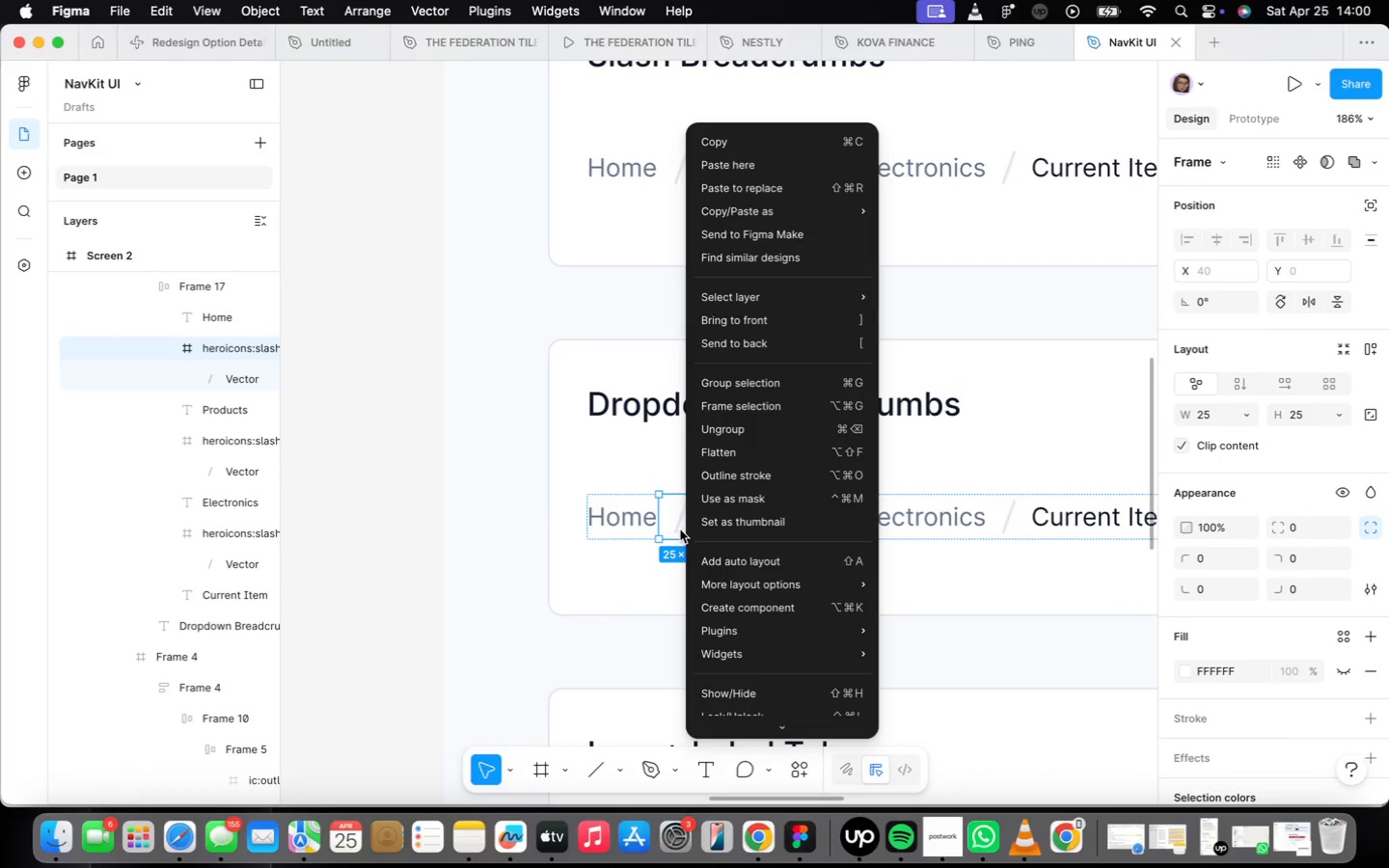 
left_click([678, 529])
 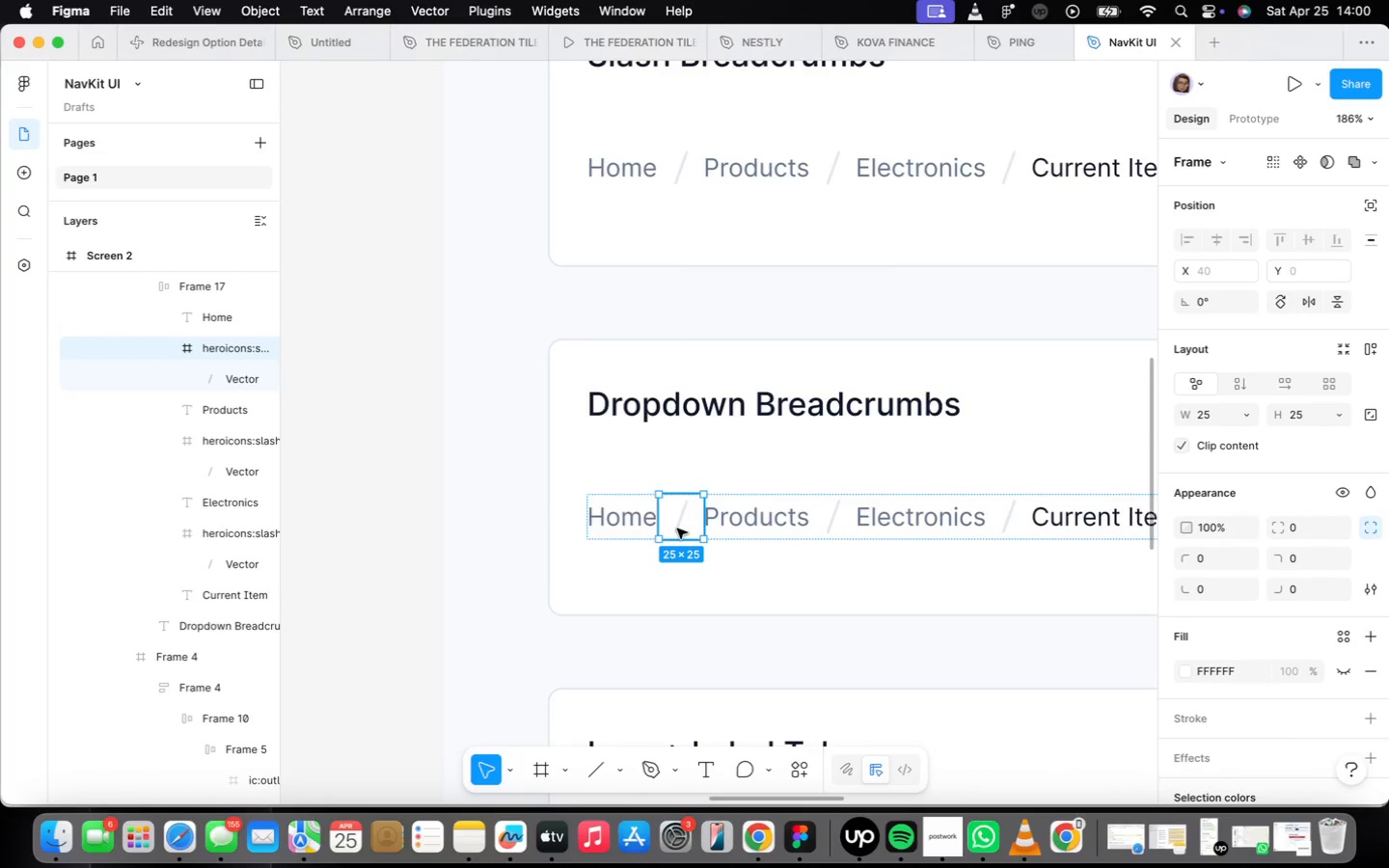 
scroll: coordinate [677, 528], scroll_direction: down, amount: 8.0
 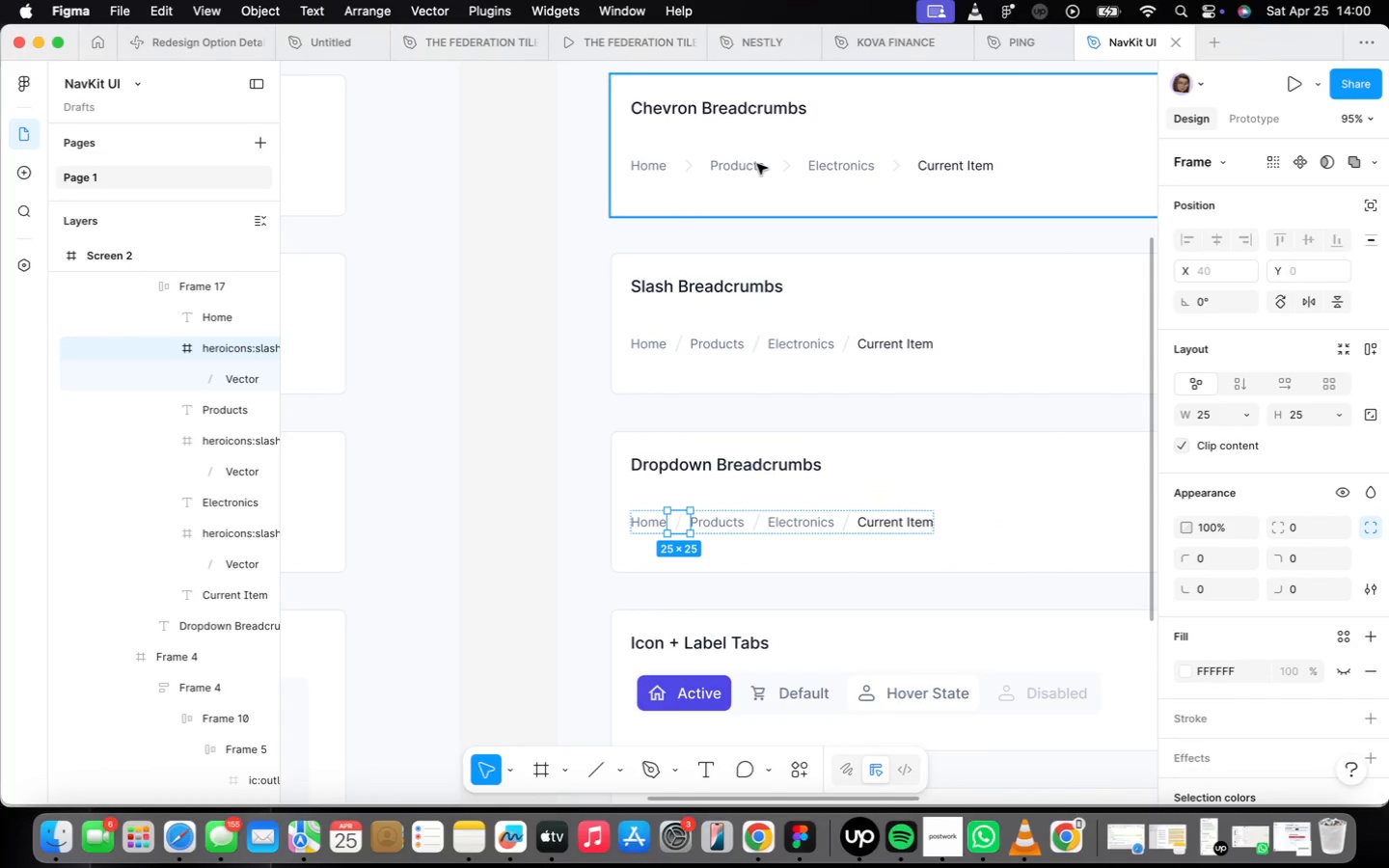 
double_click([757, 164])
 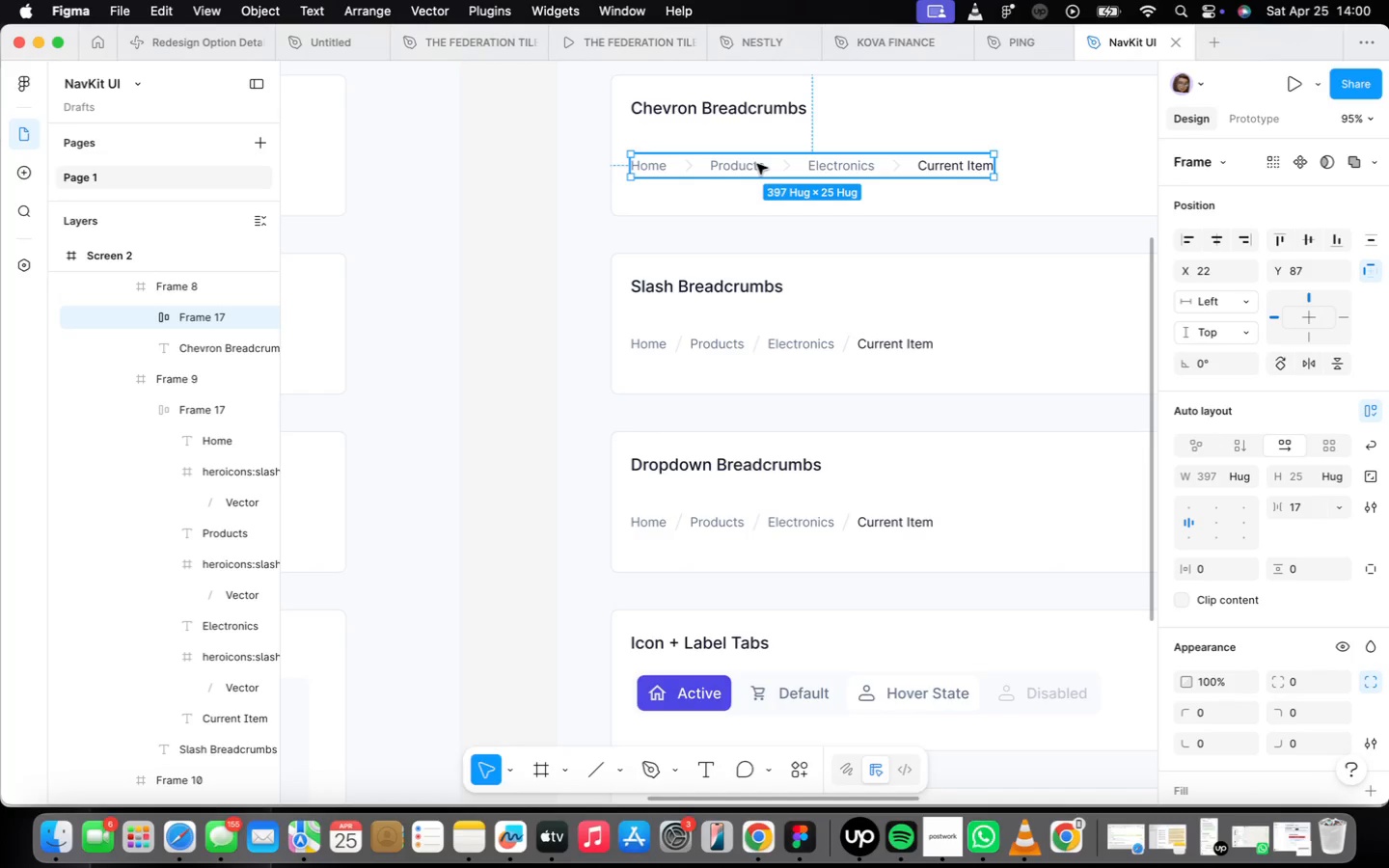 
right_click([757, 164])
 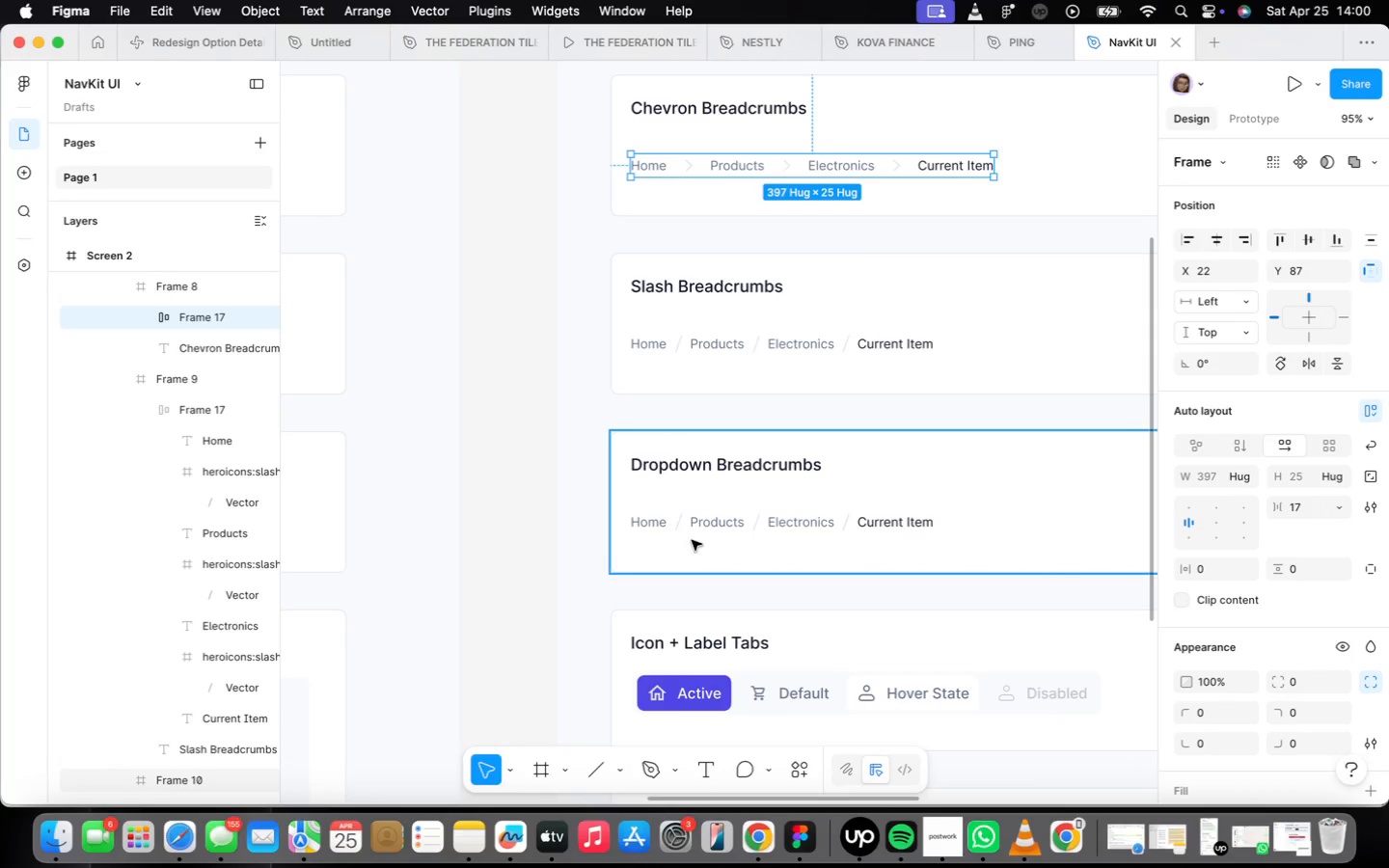 
double_click([697, 527])
 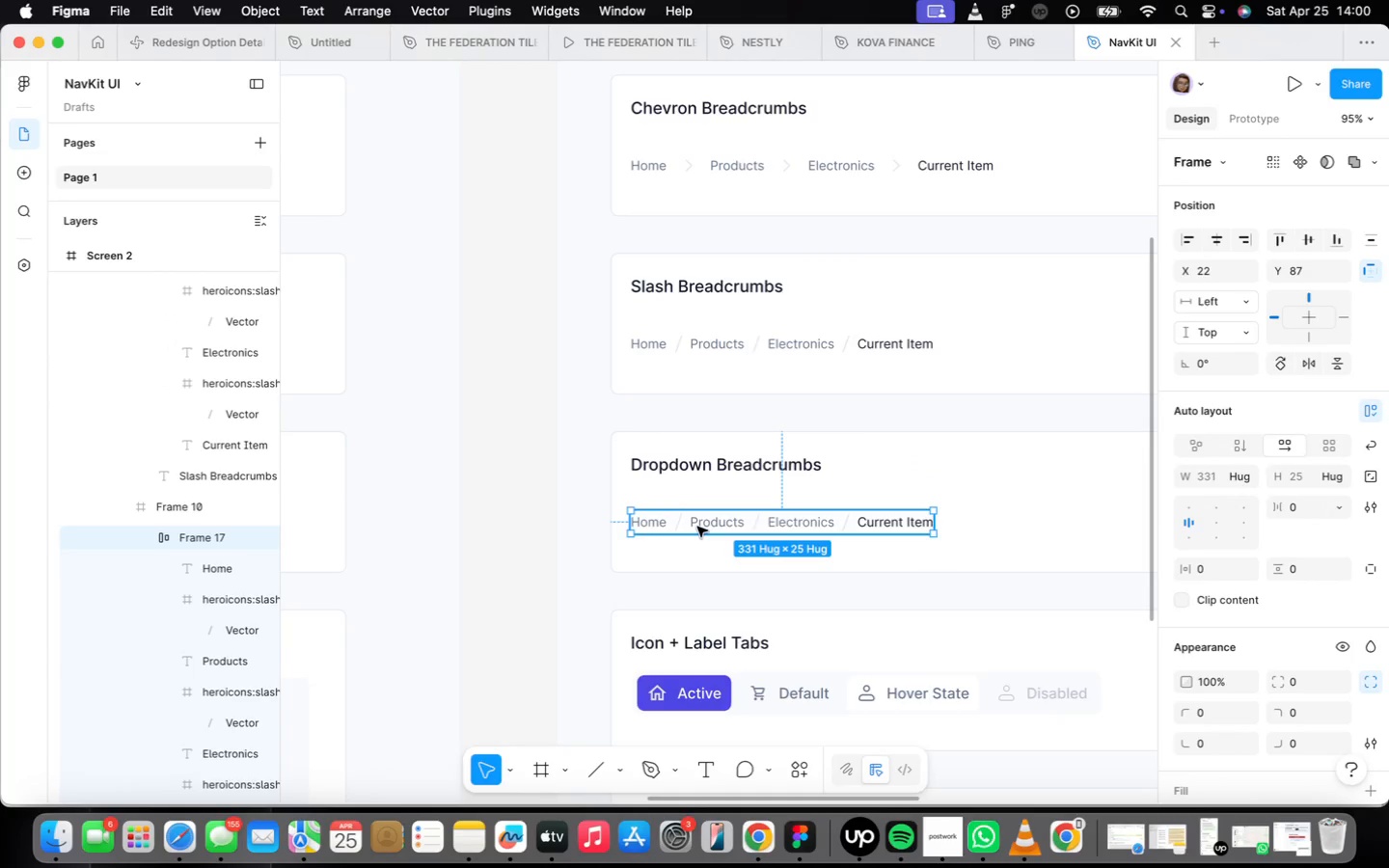 
triple_click([697, 527])
 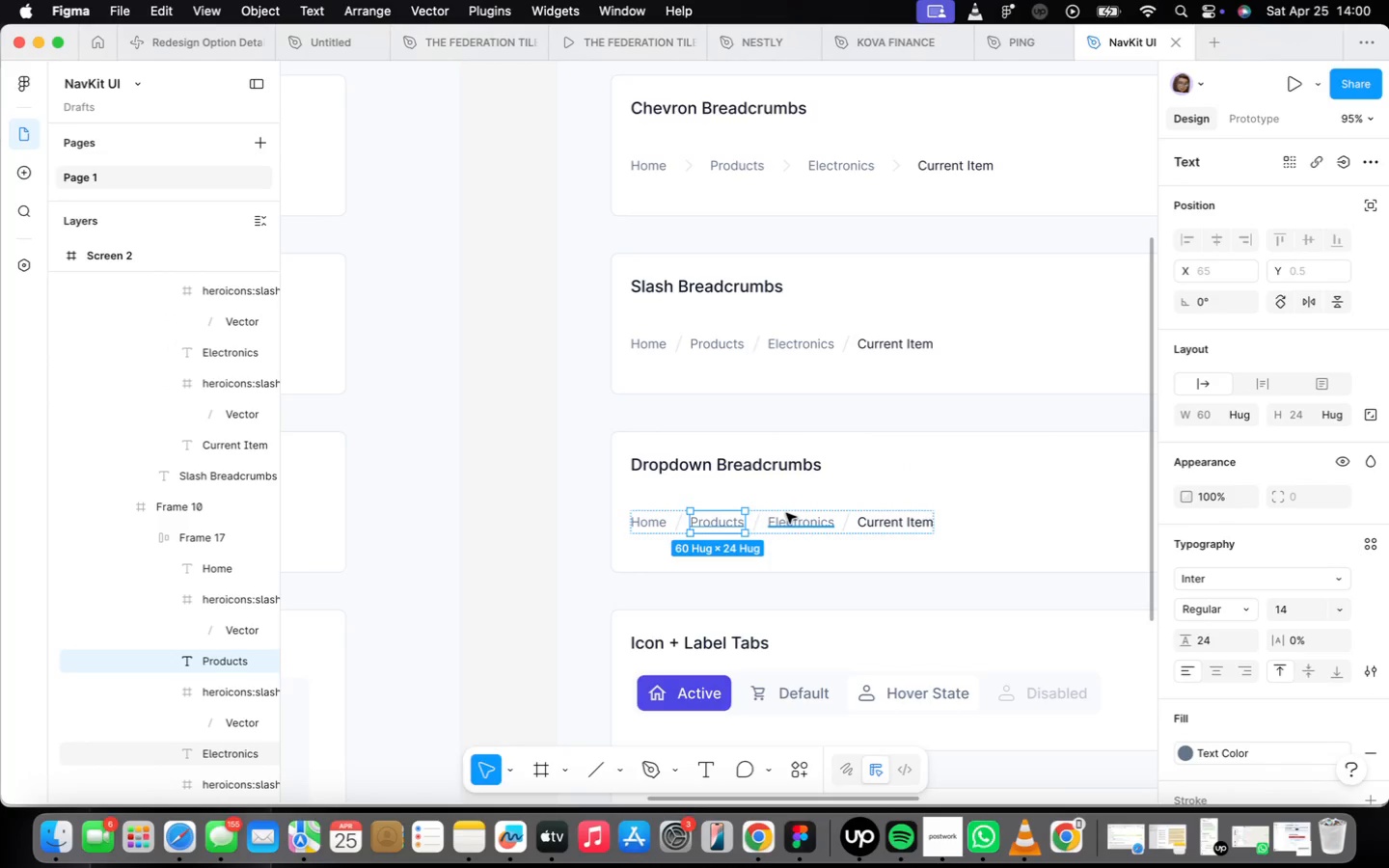 
key(Meta+Z)
 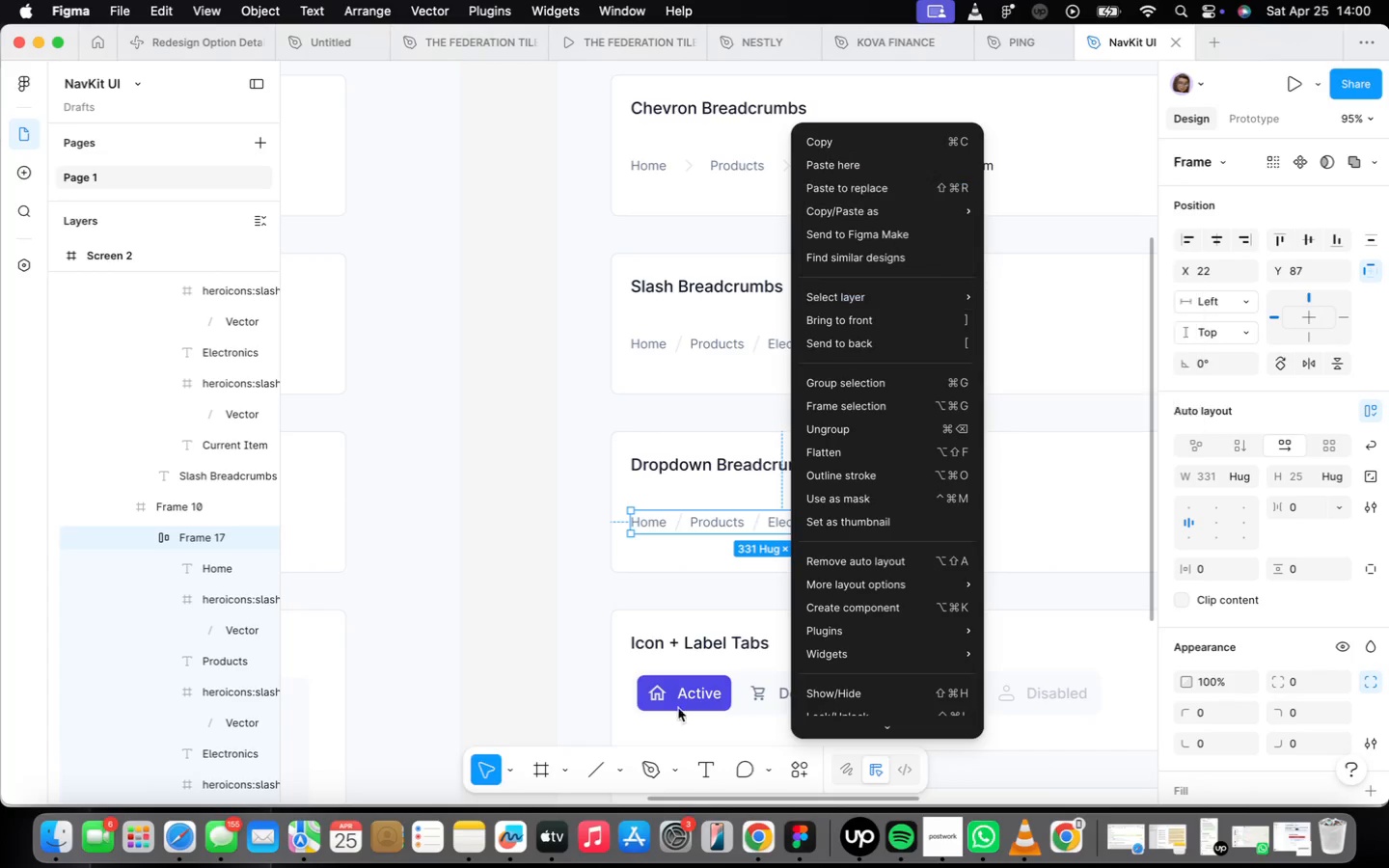 
left_click([846, 190])
 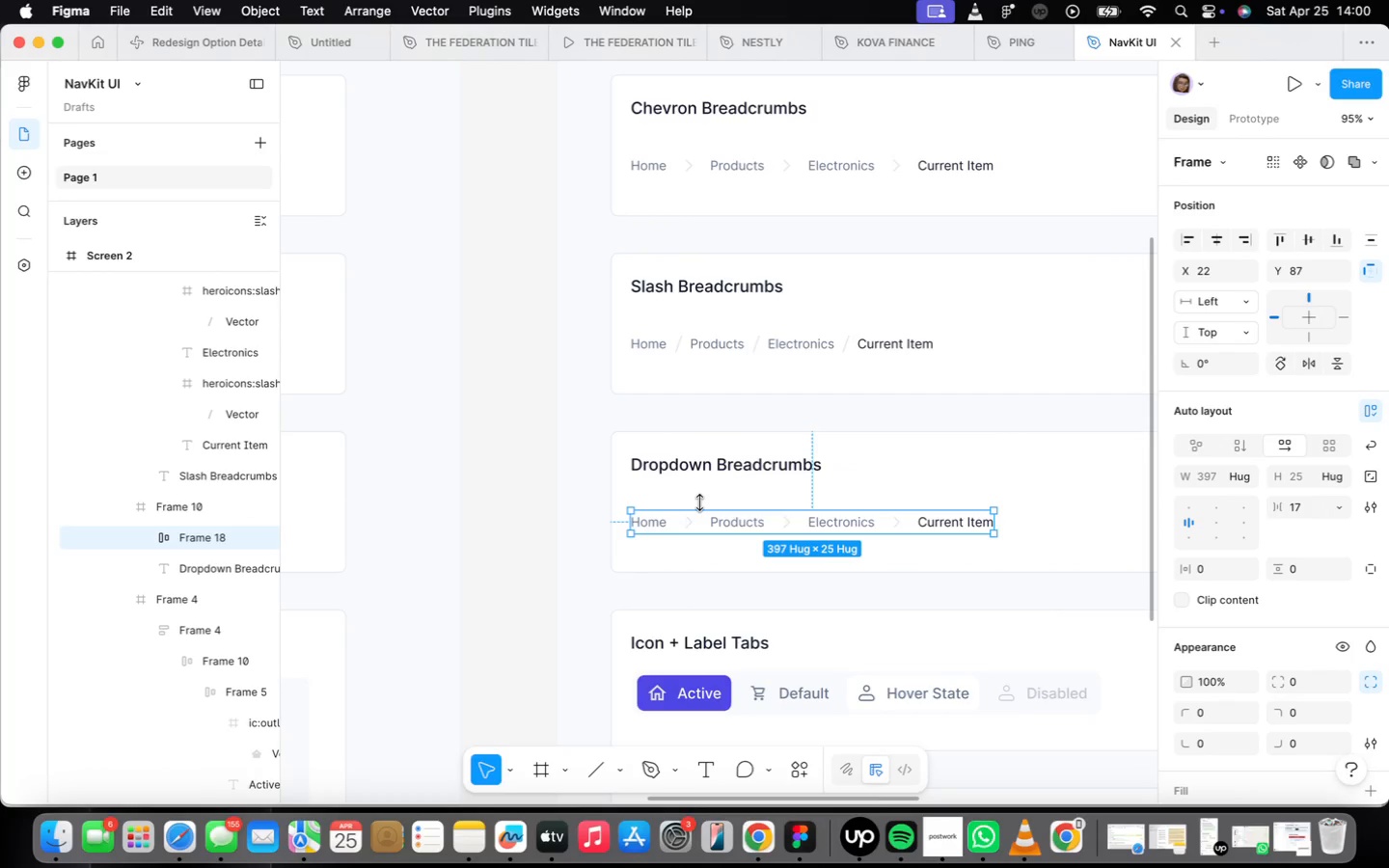 
scroll: coordinate [701, 503], scroll_direction: up, amount: 10.0
 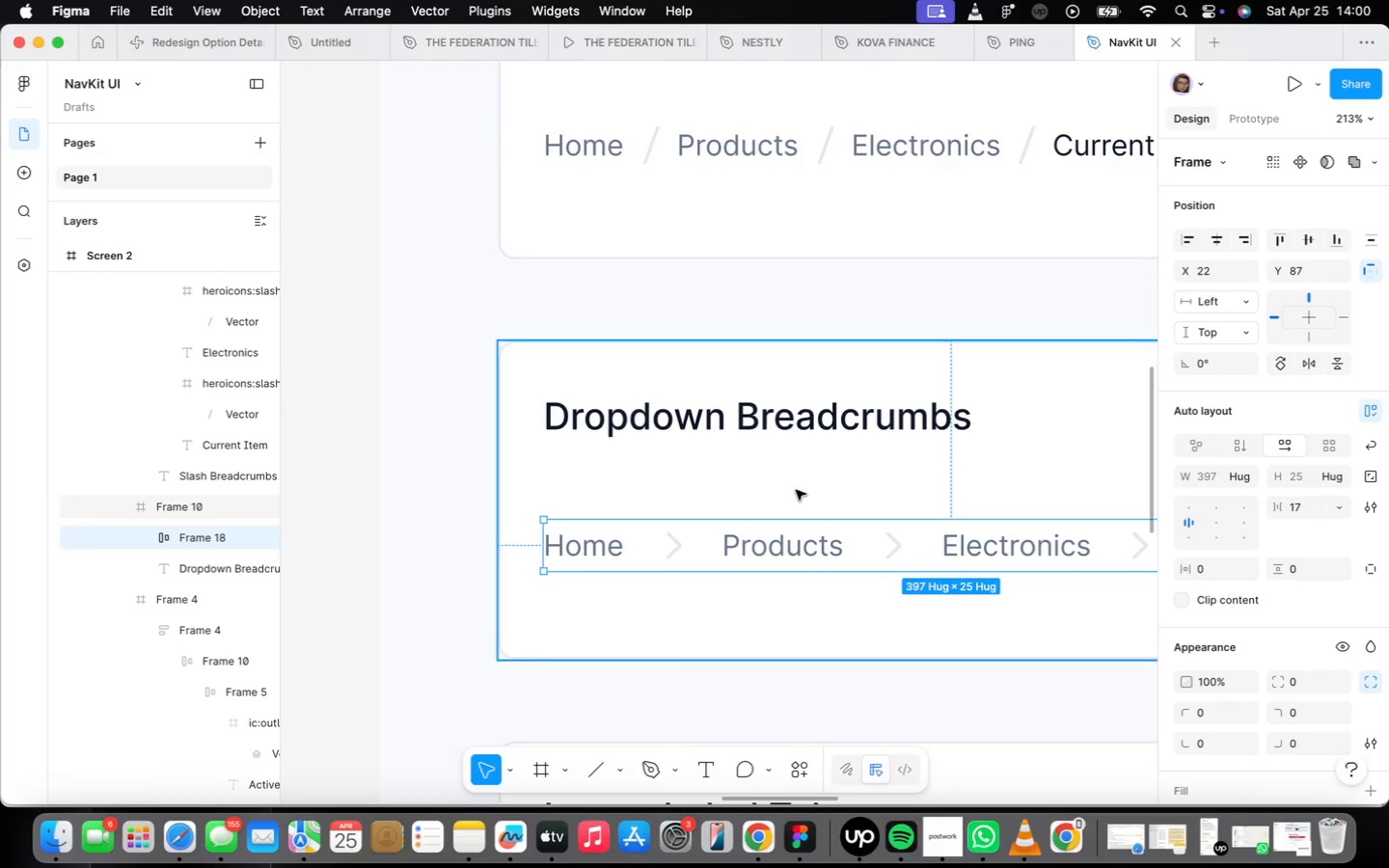 
double_click([795, 551])
 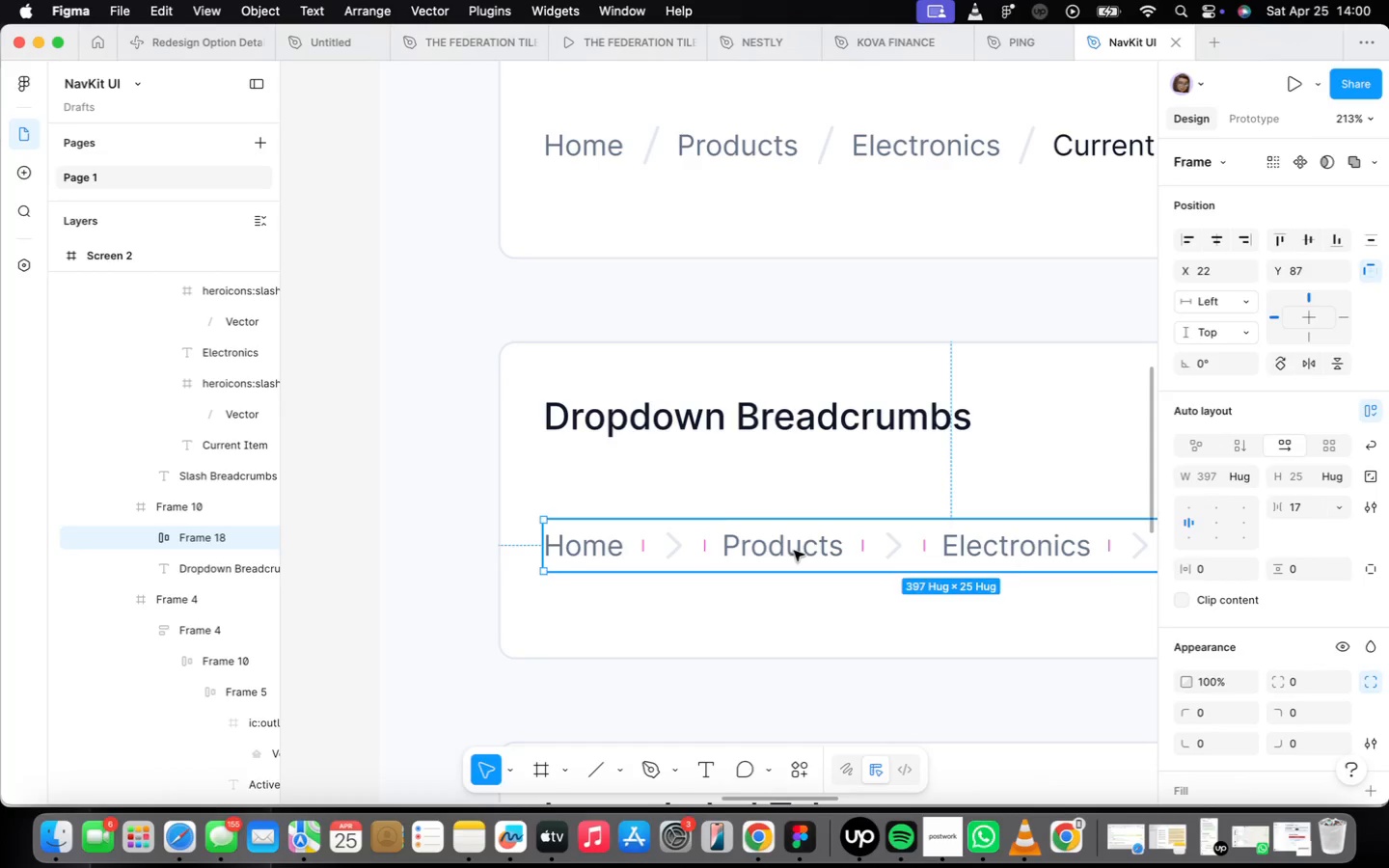 
triple_click([794, 551])
 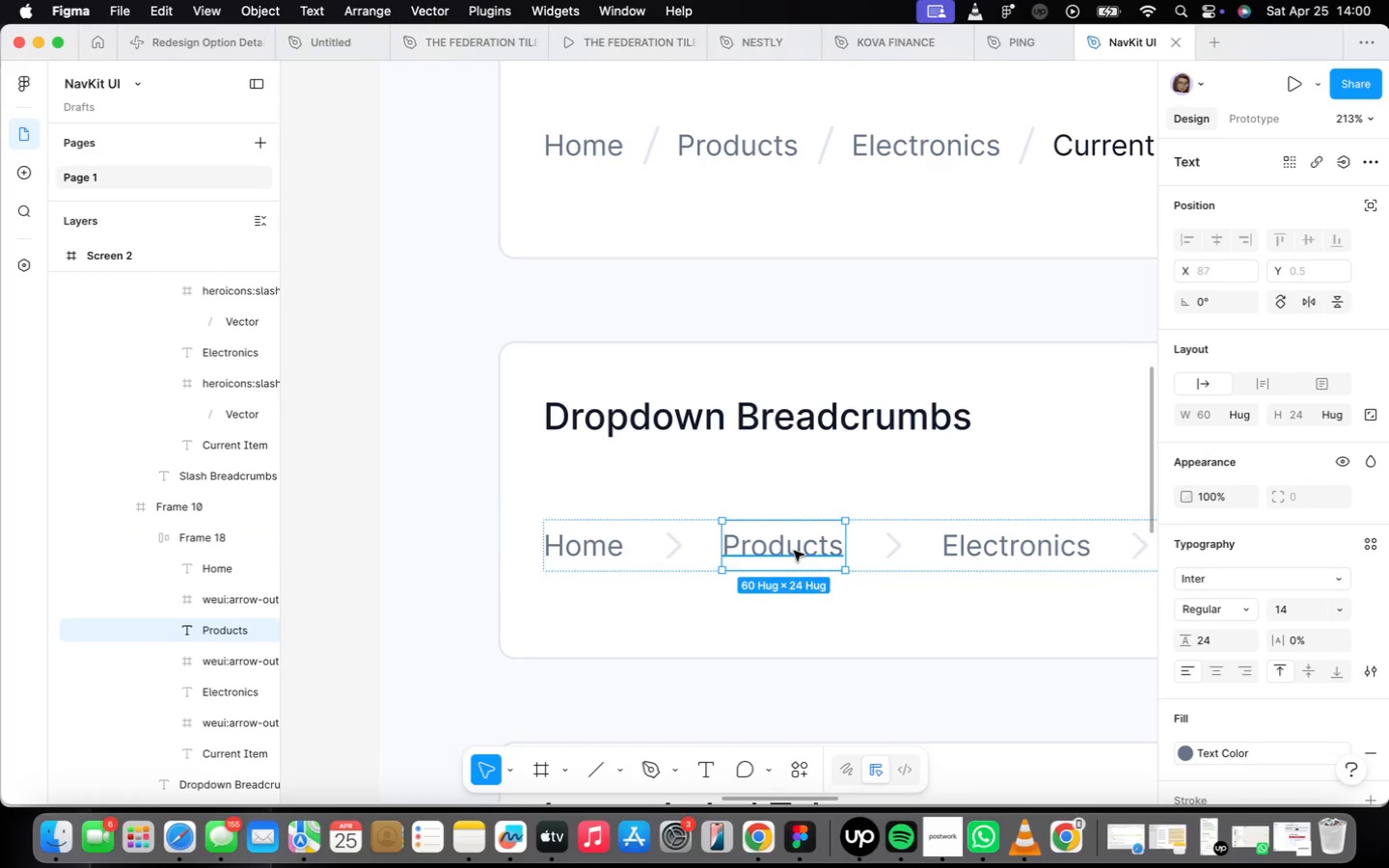 
triple_click([794, 551])
 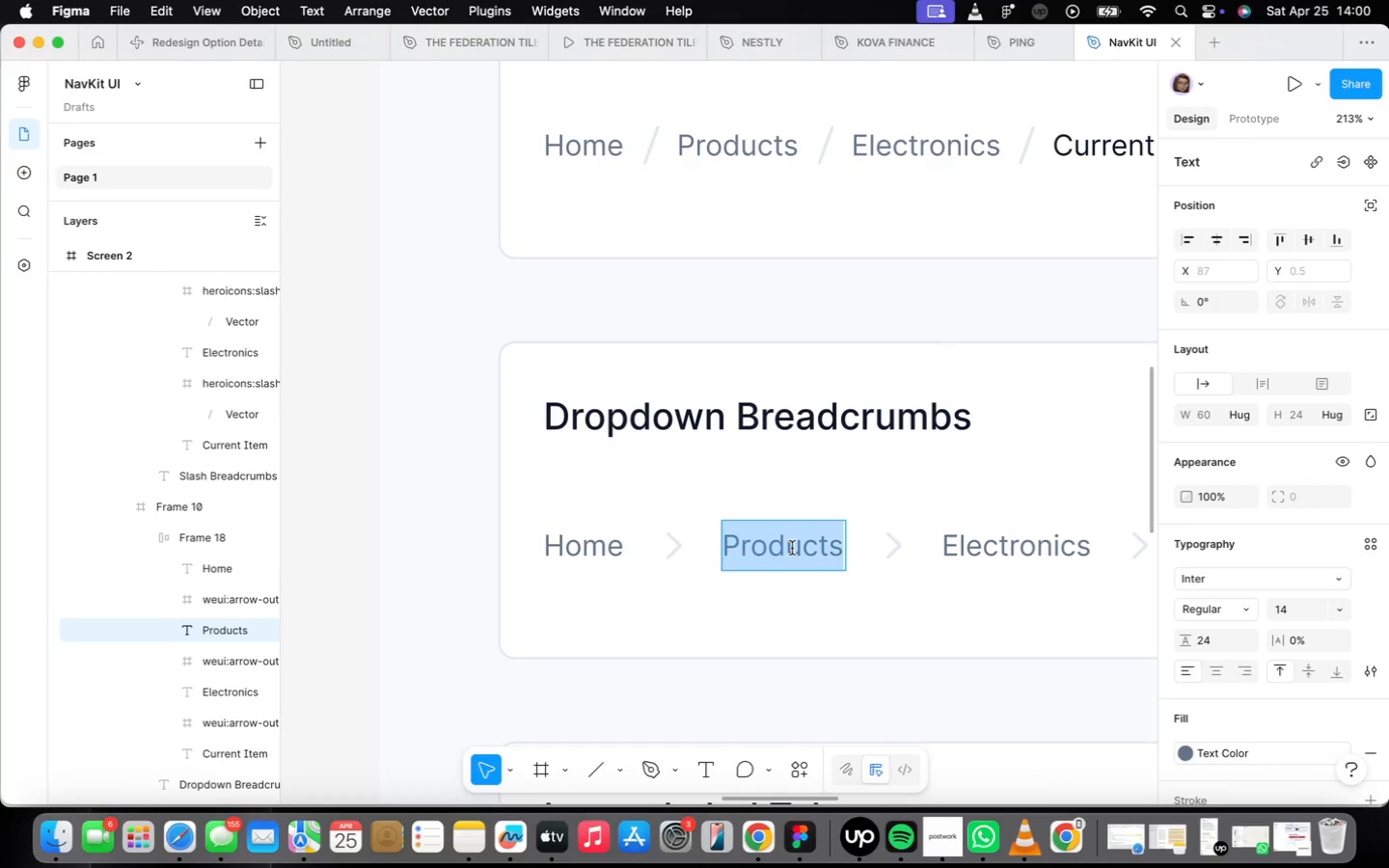 
key(Semicolon)
 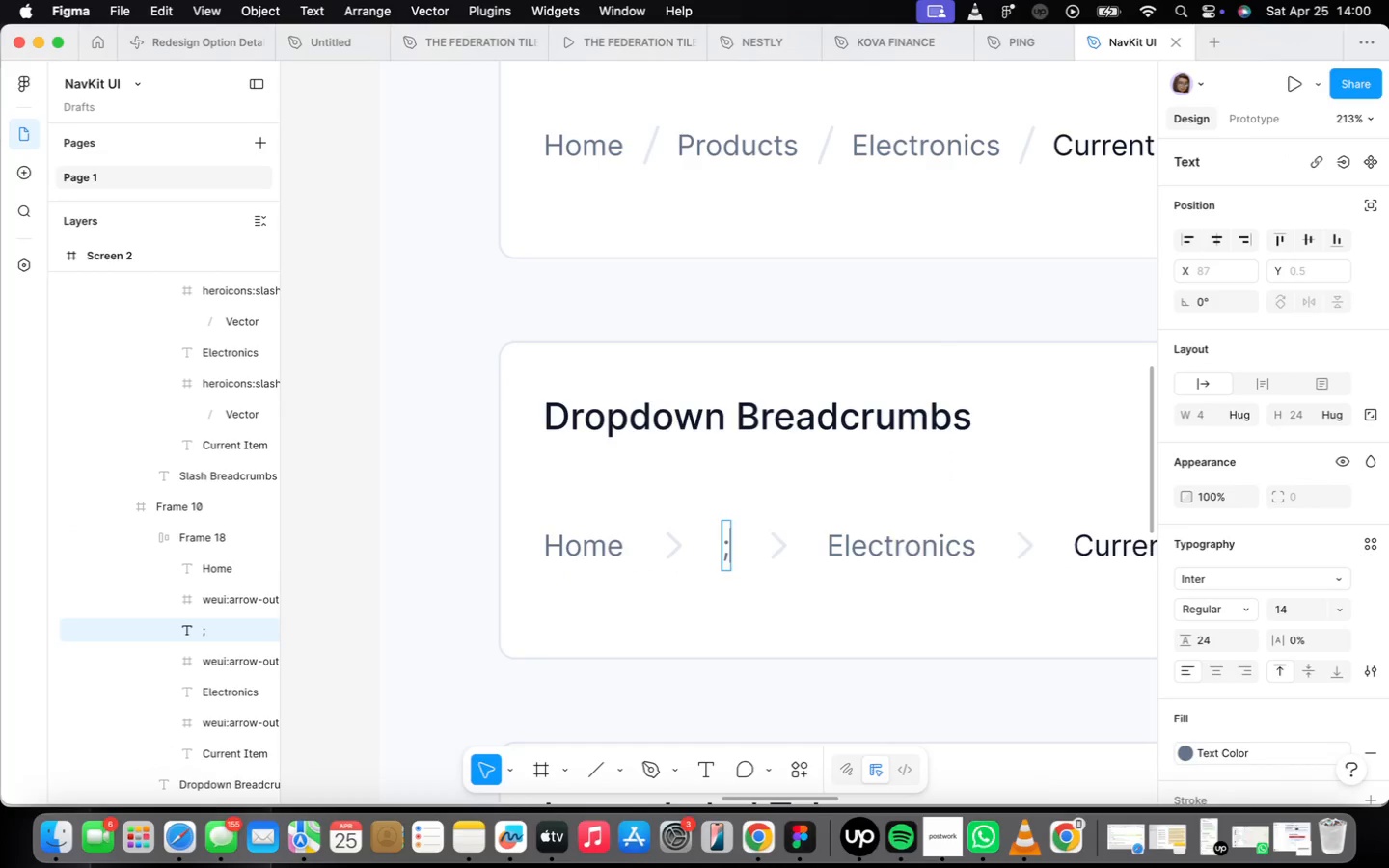 
key(Semicolon)
 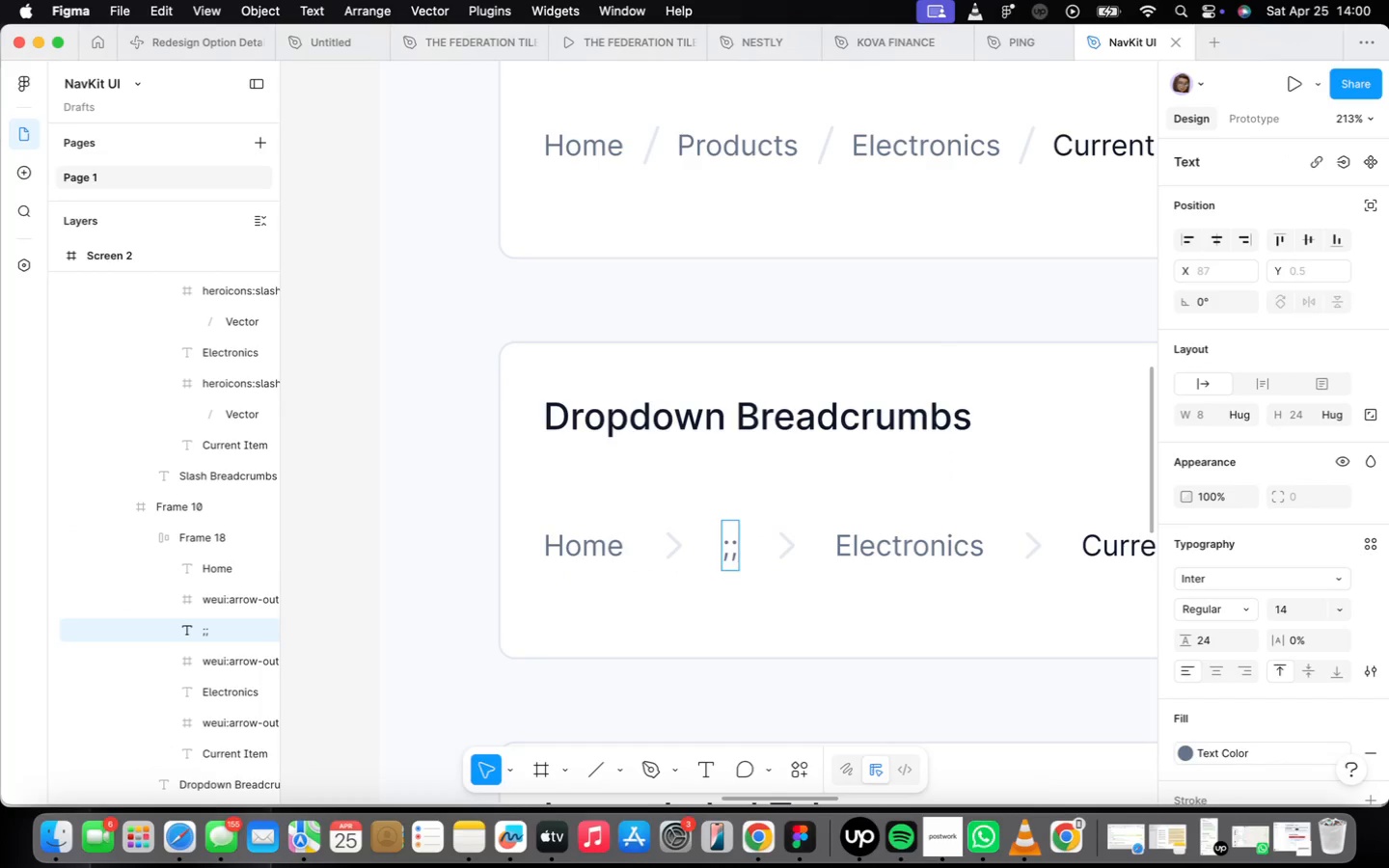 
key(Backspace)
 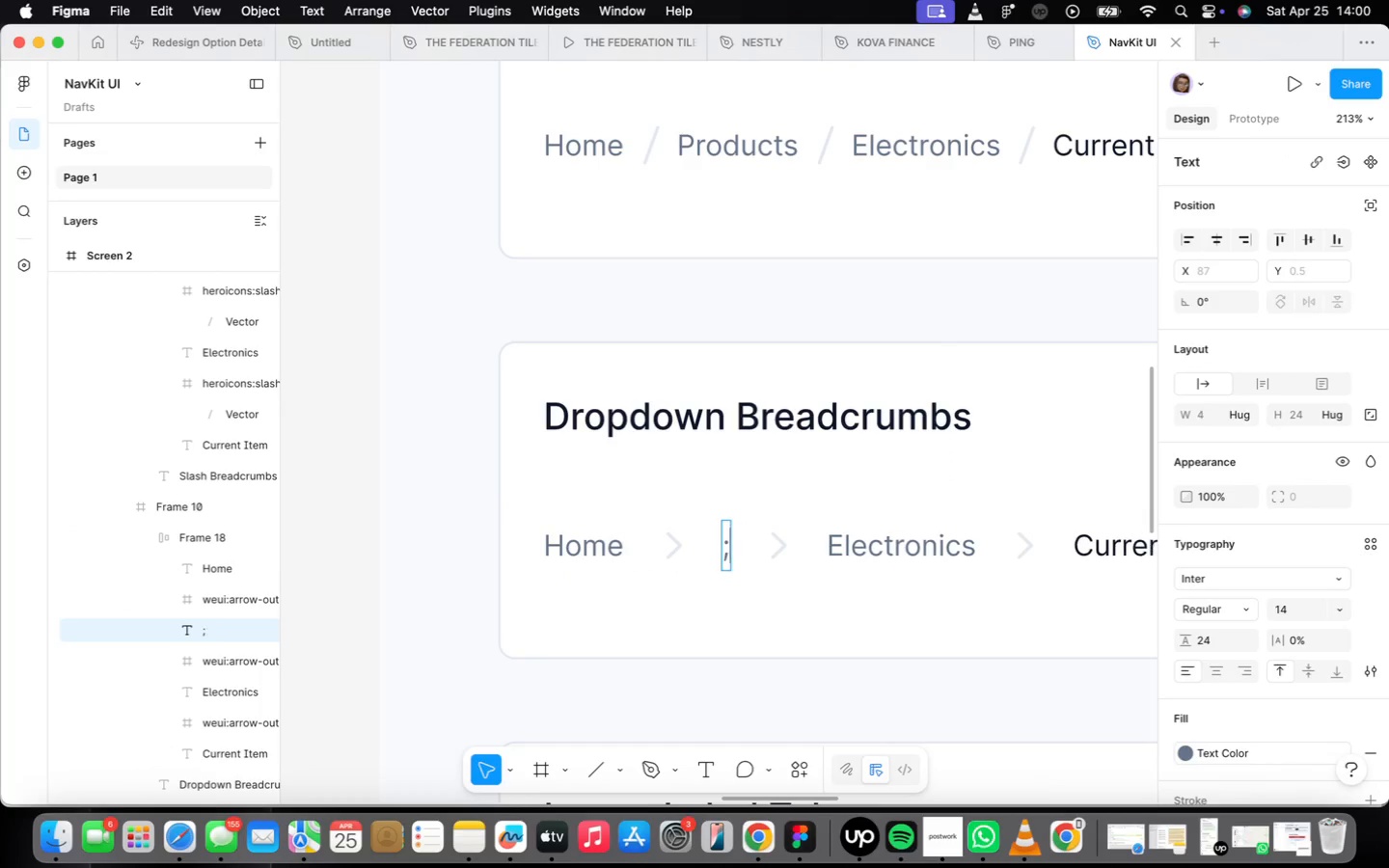 
key(Backspace)
 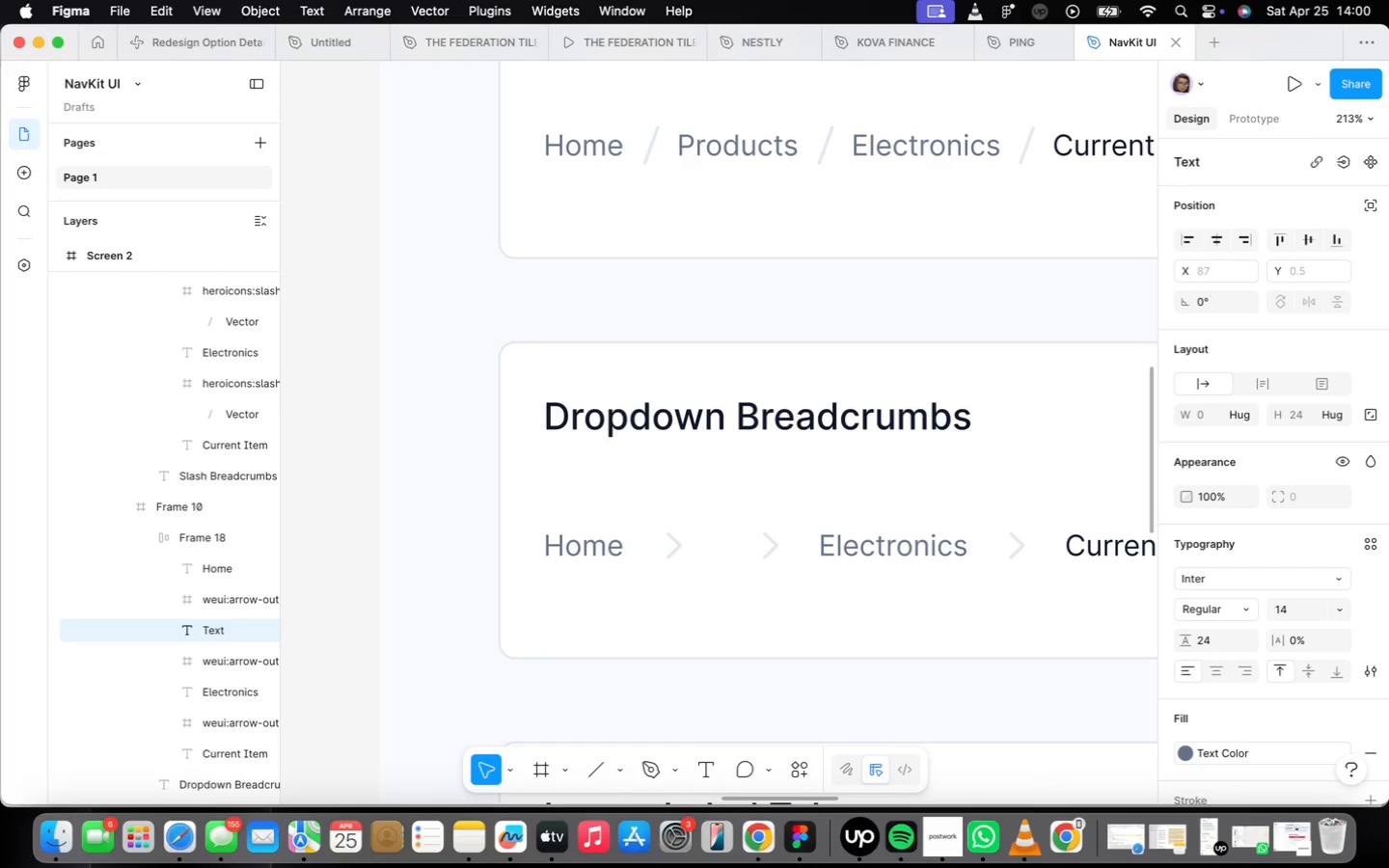 
key(Period)
 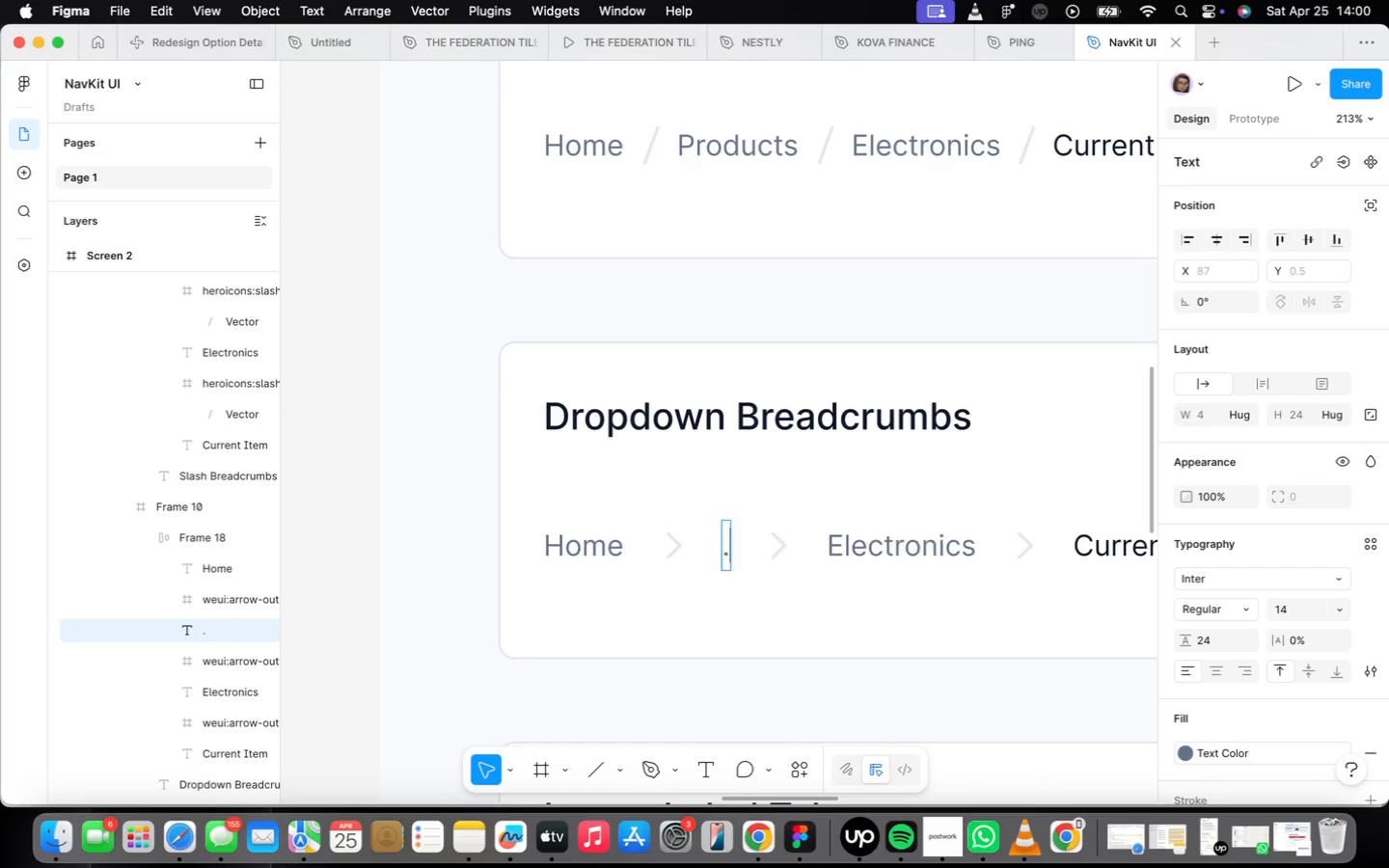 
key(Period)
 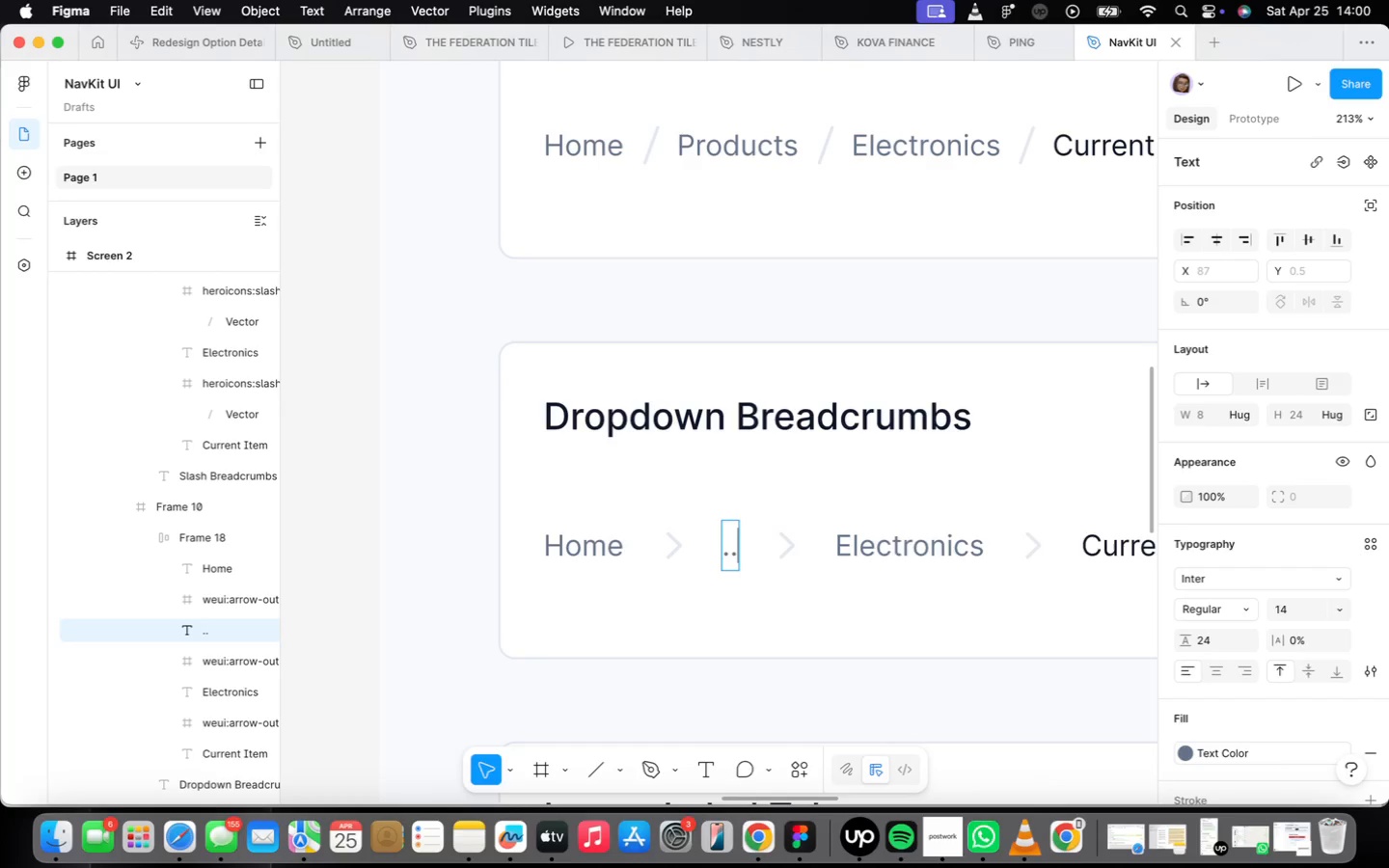 
key(Period)
 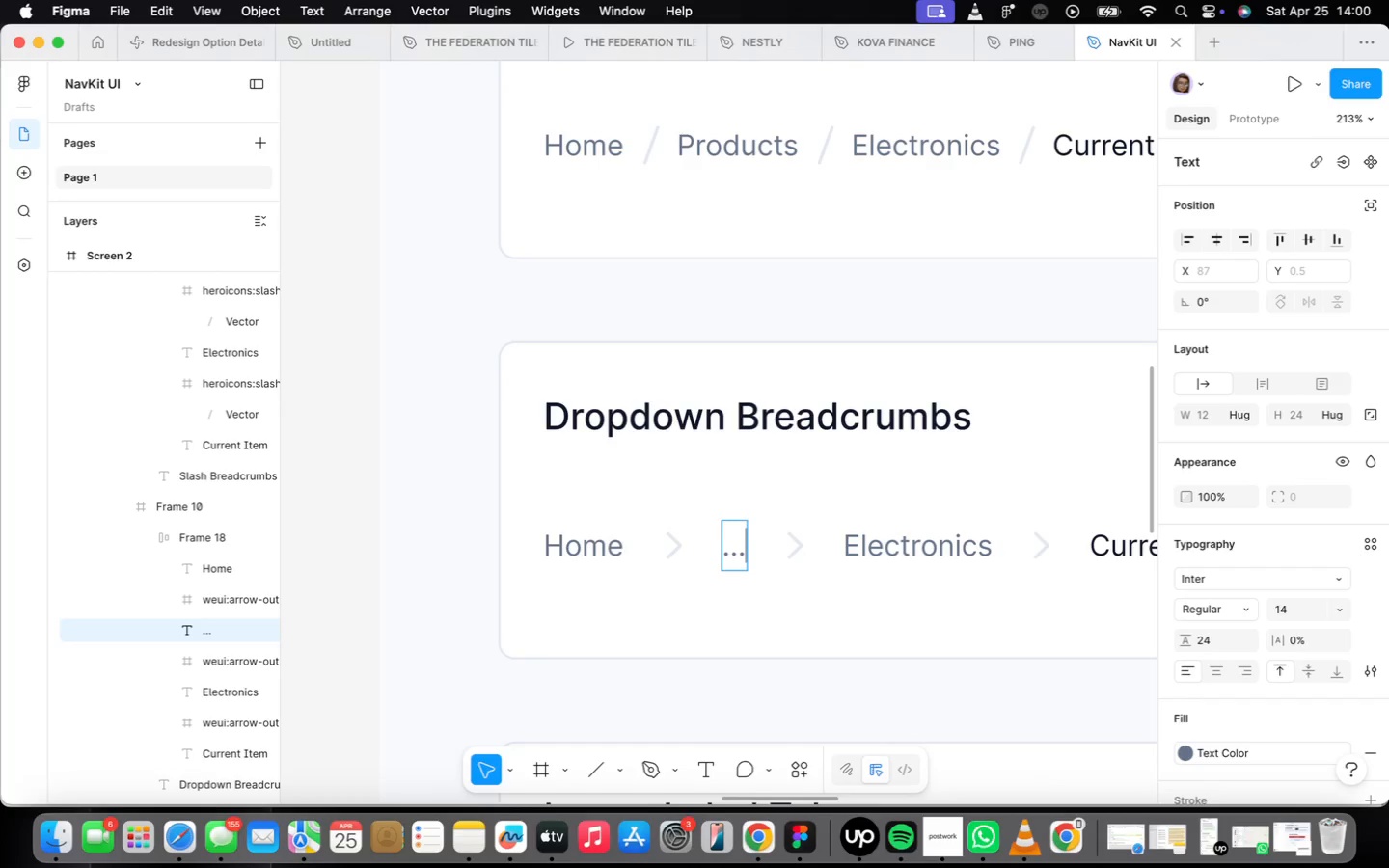 
wait(11.36)
 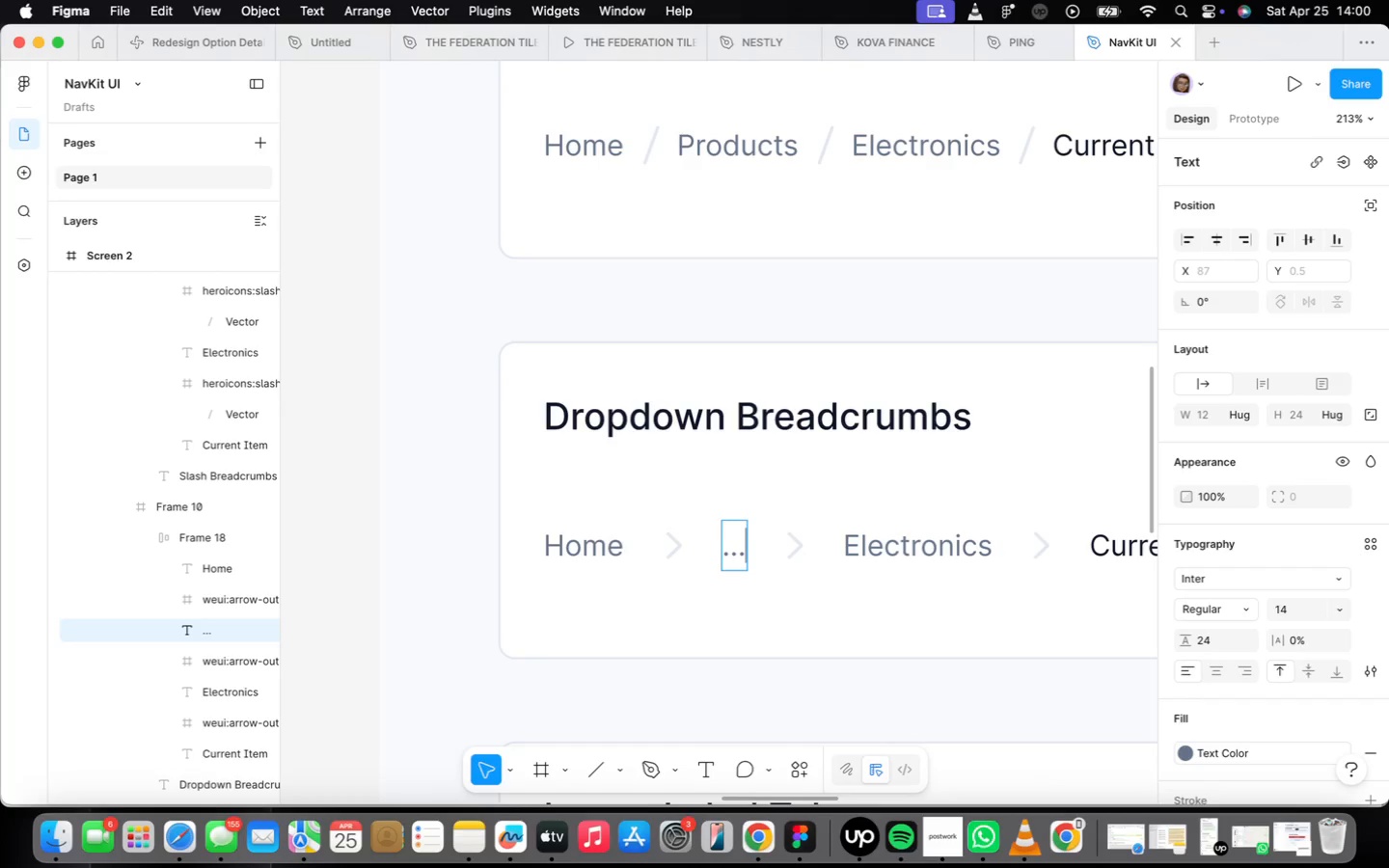 
left_click([754, 582])
 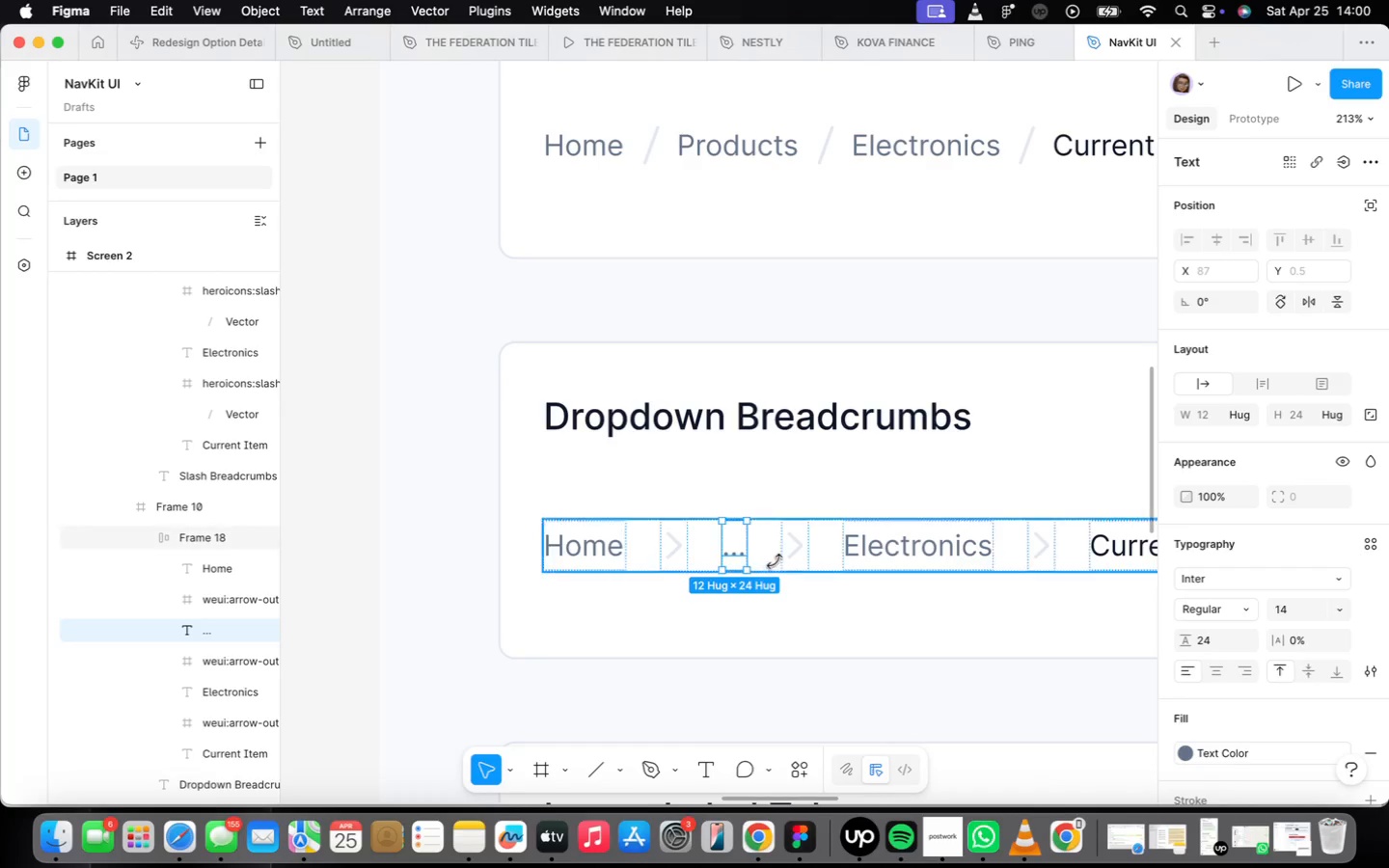 
left_click([788, 557])
 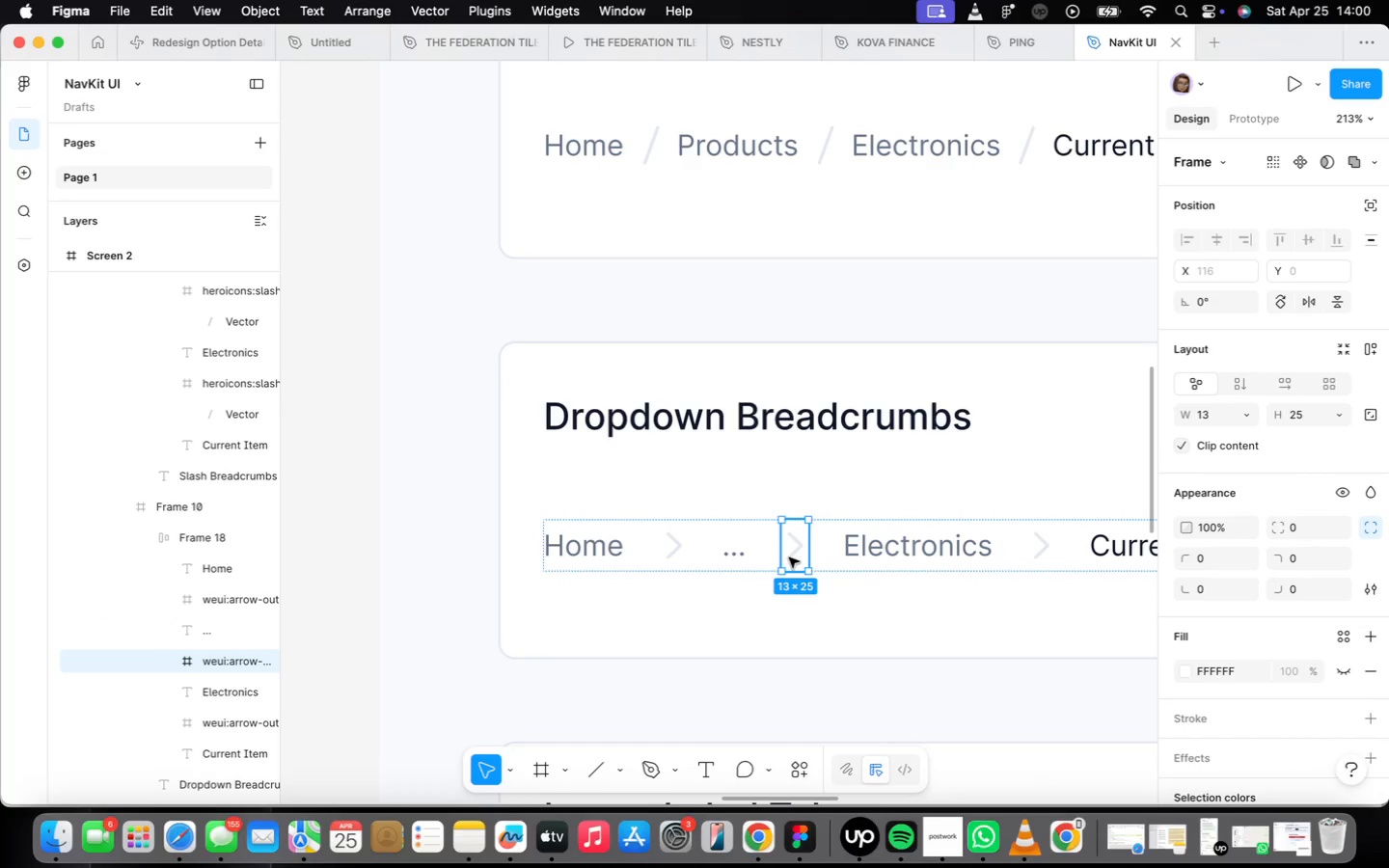 
key(Meta+D)
 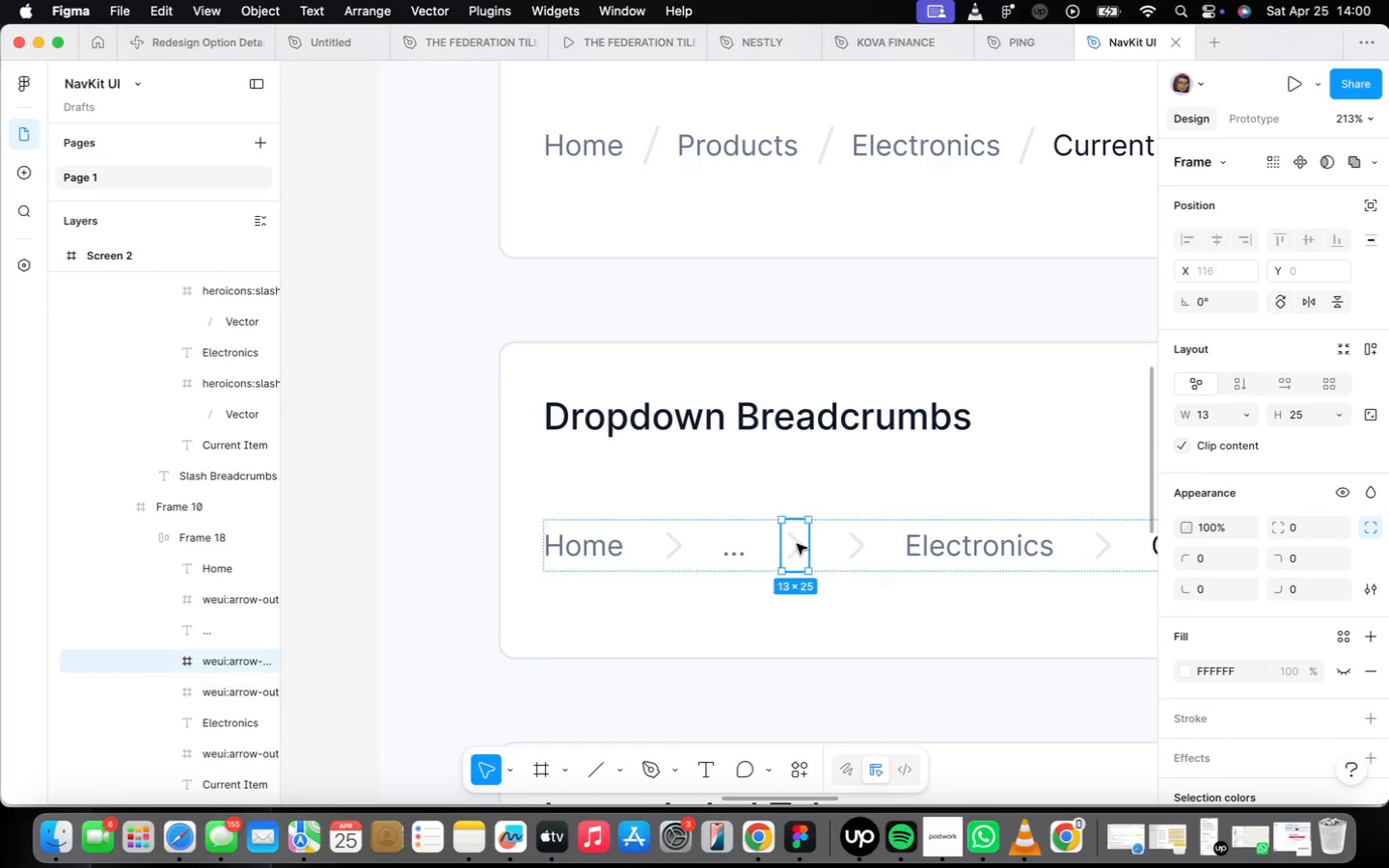 
right_click([799, 544])
 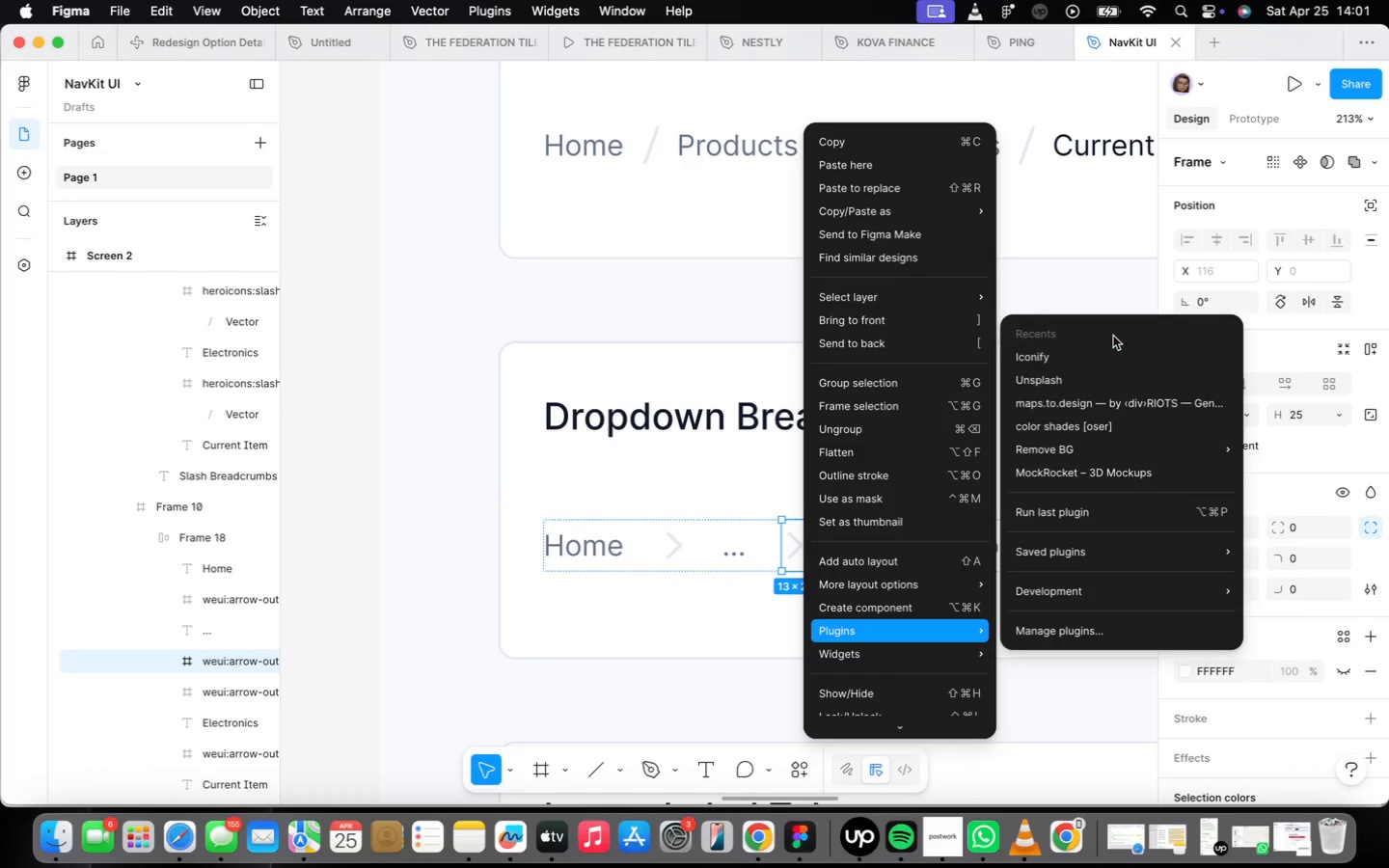 
left_click([1109, 363])
 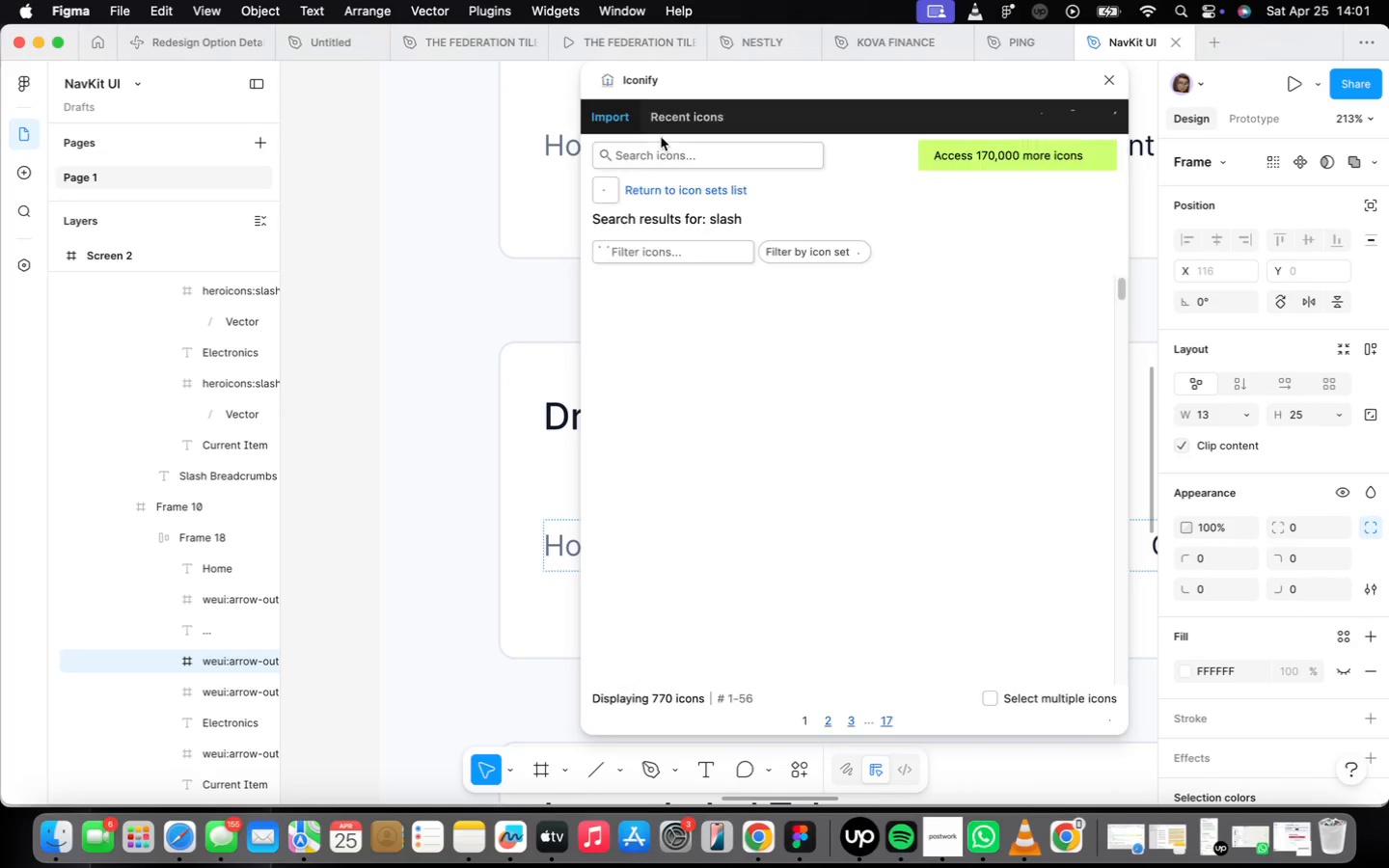 
left_click([681, 167])
 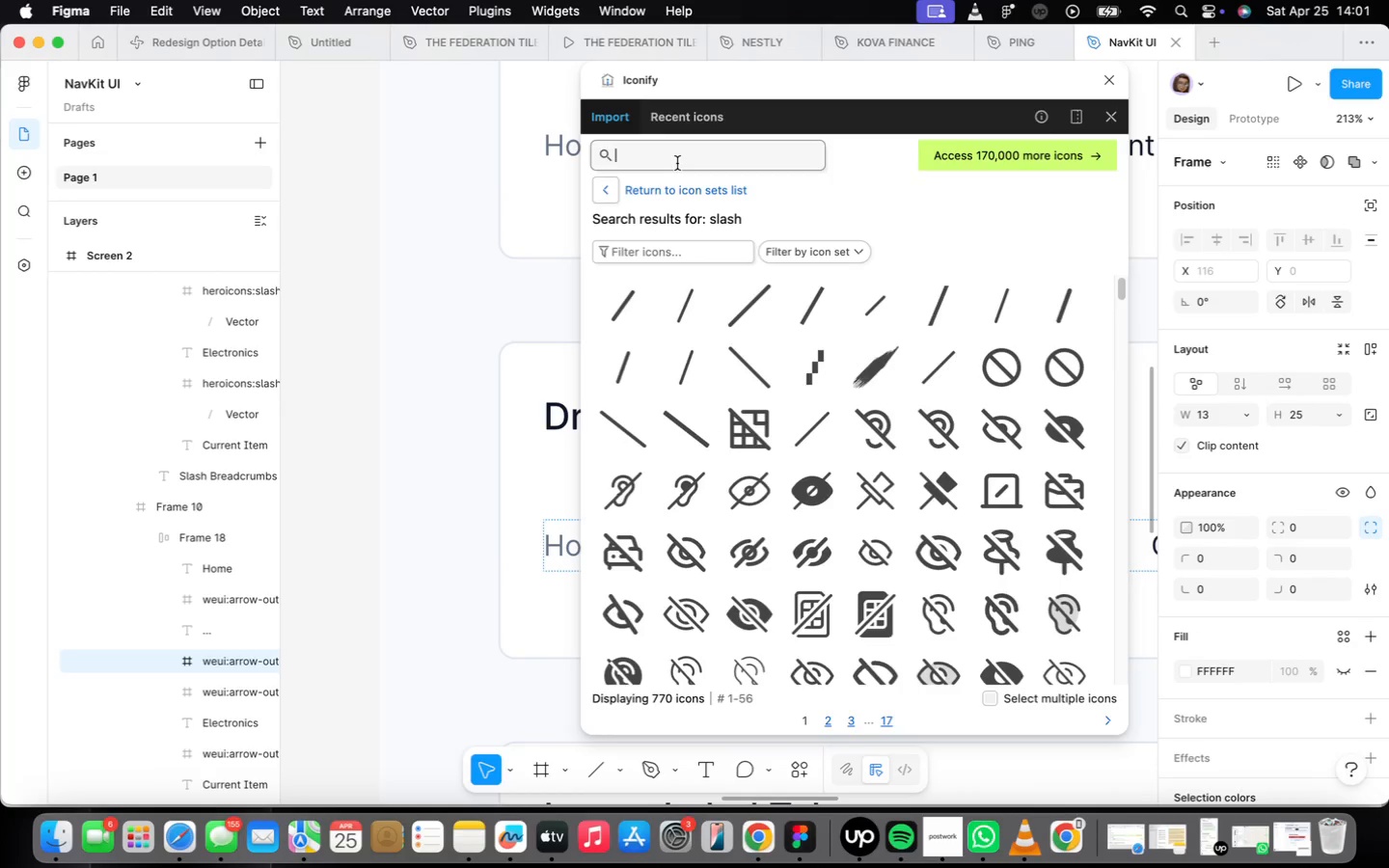 
type(elipses)
 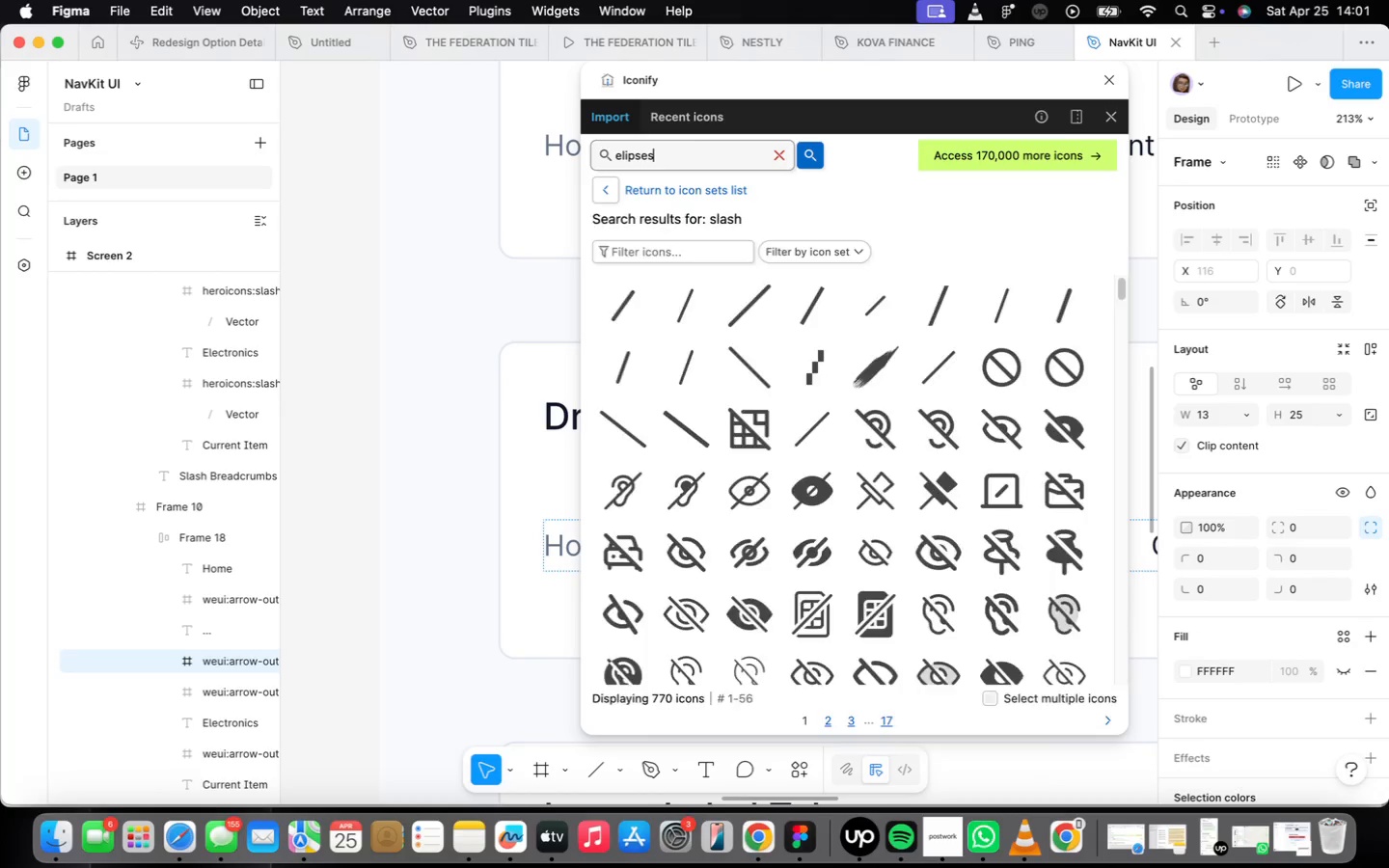 
key(Enter)
 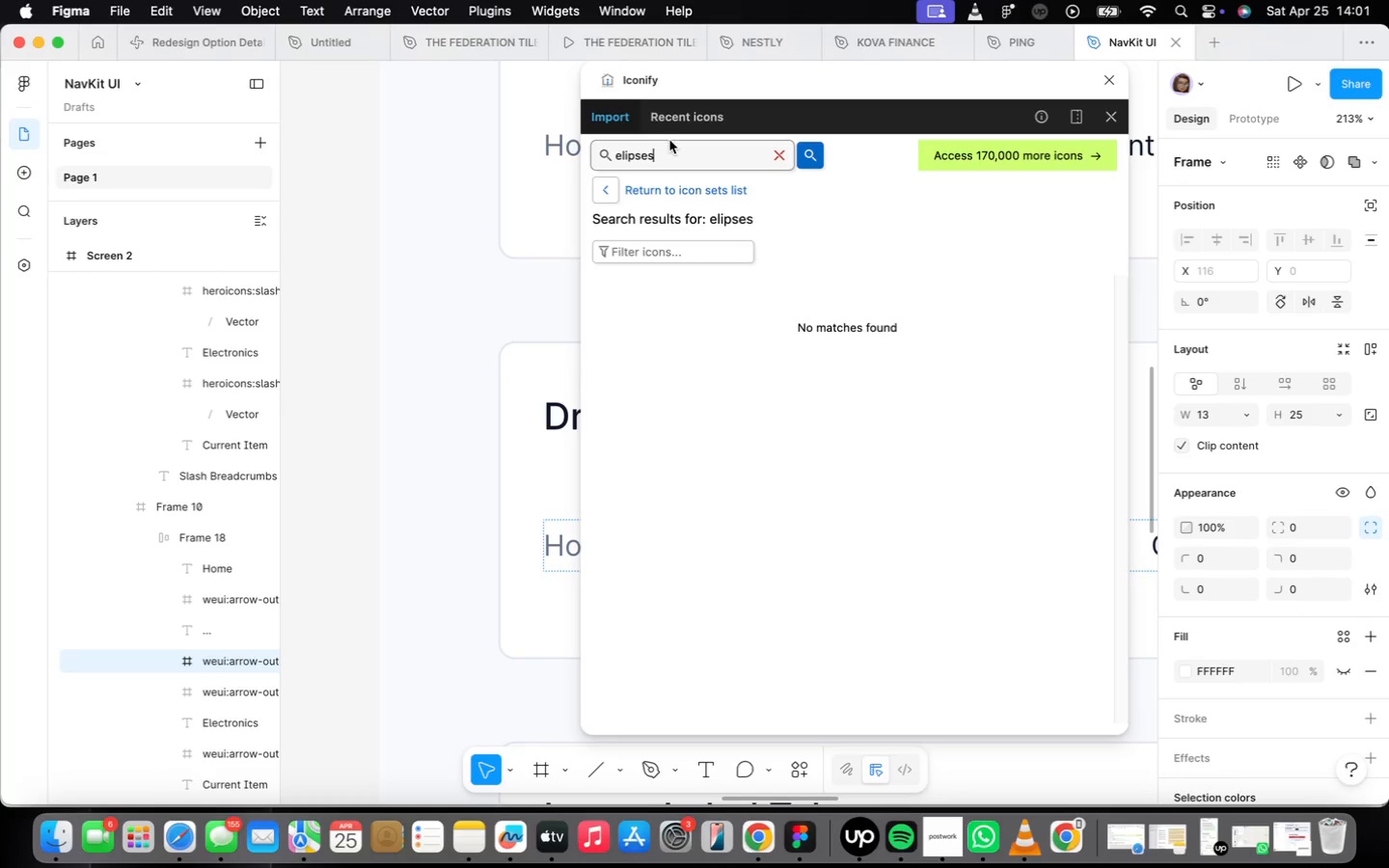 
key(Backspace)
 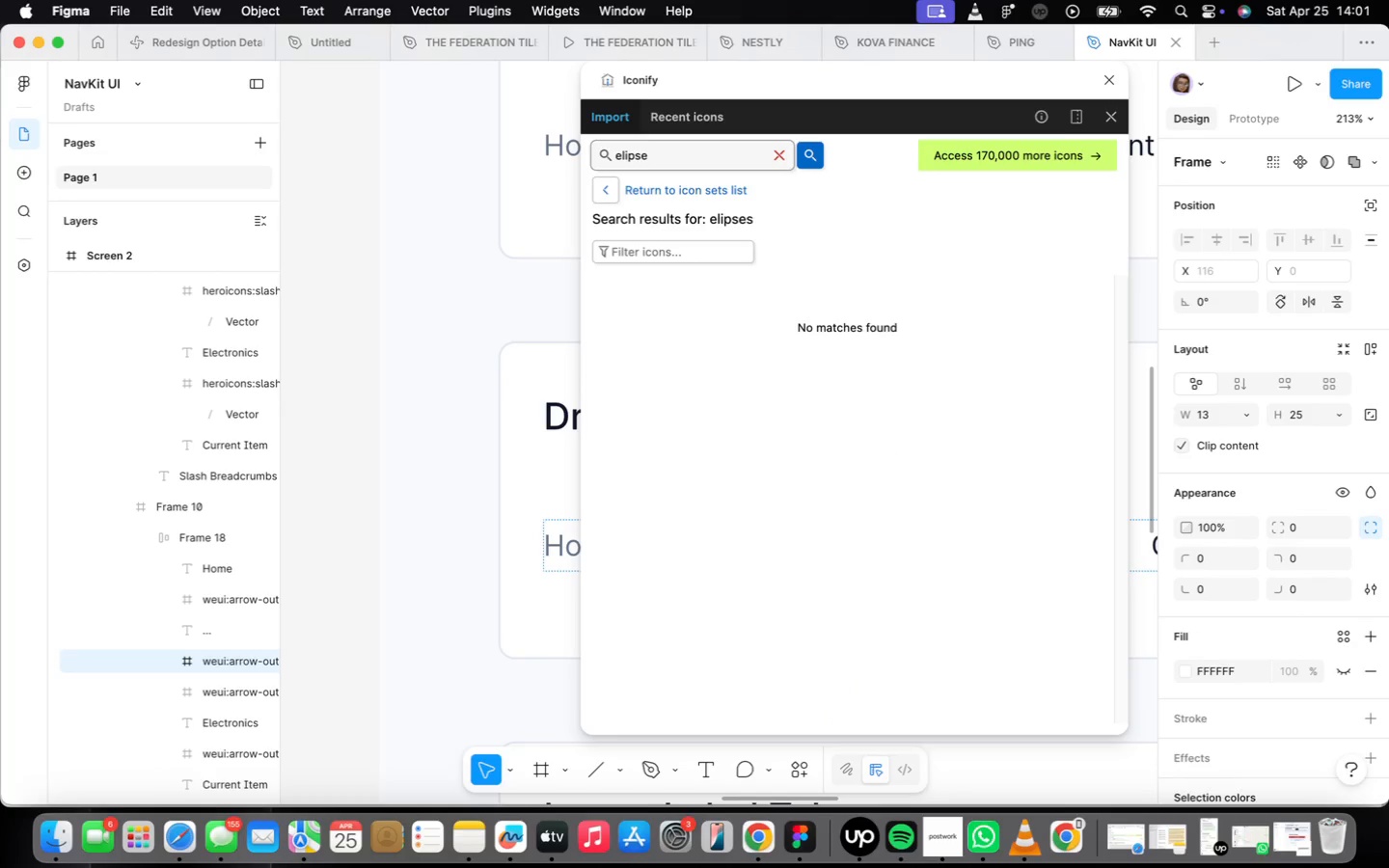 
key(Backspace)
 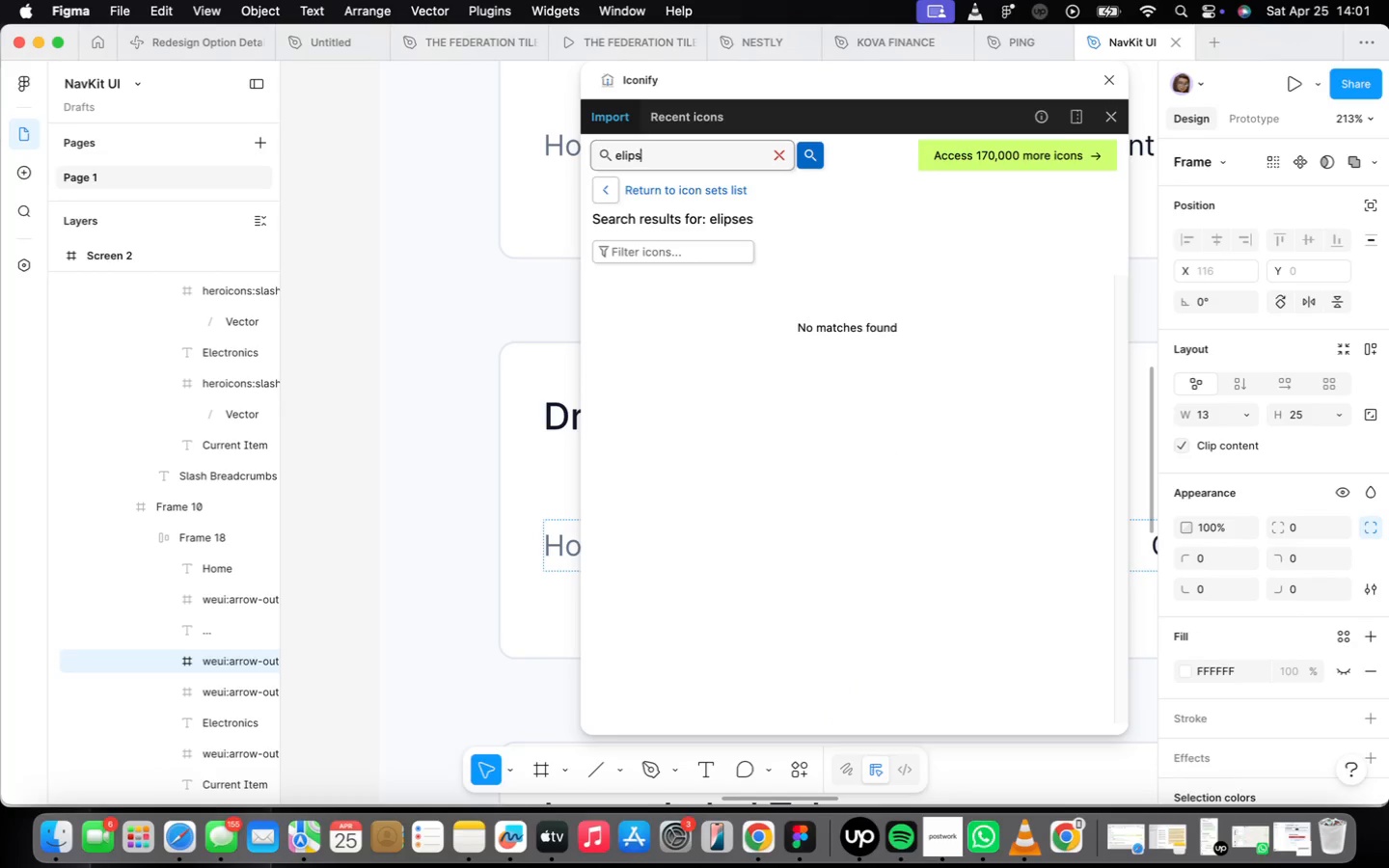 
key(Backspace)
 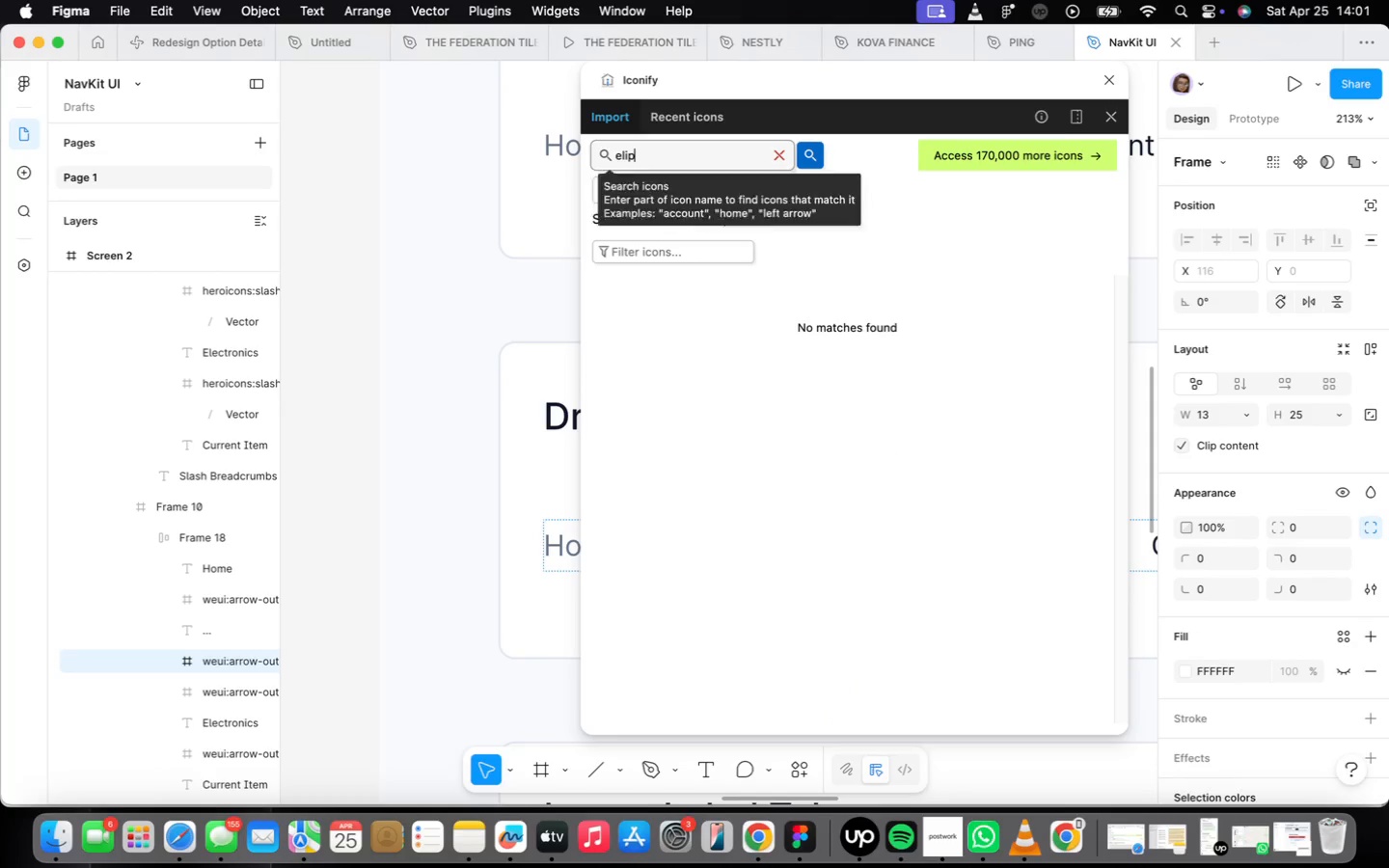 
key(Backspace)
 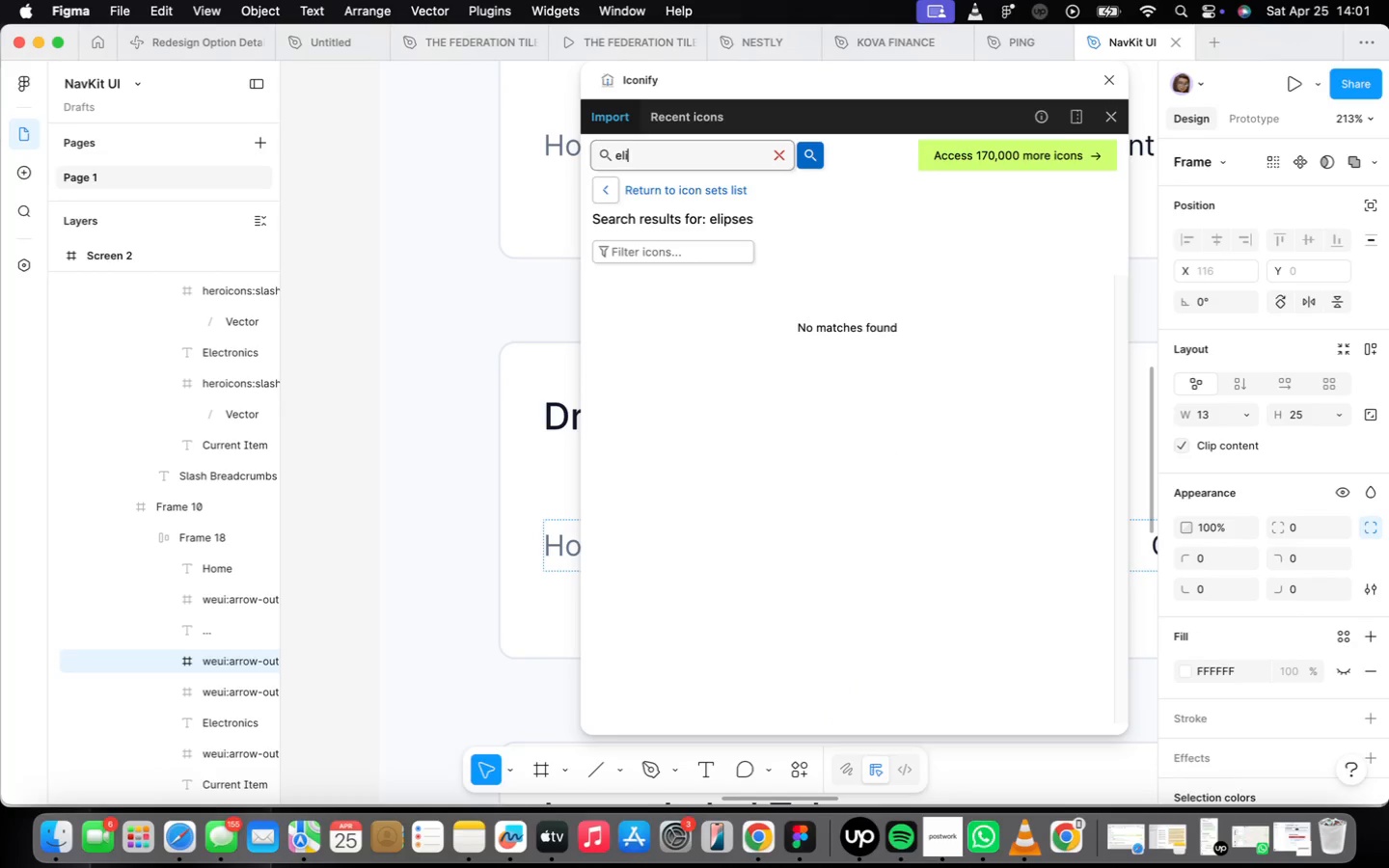 
key(Backspace)
 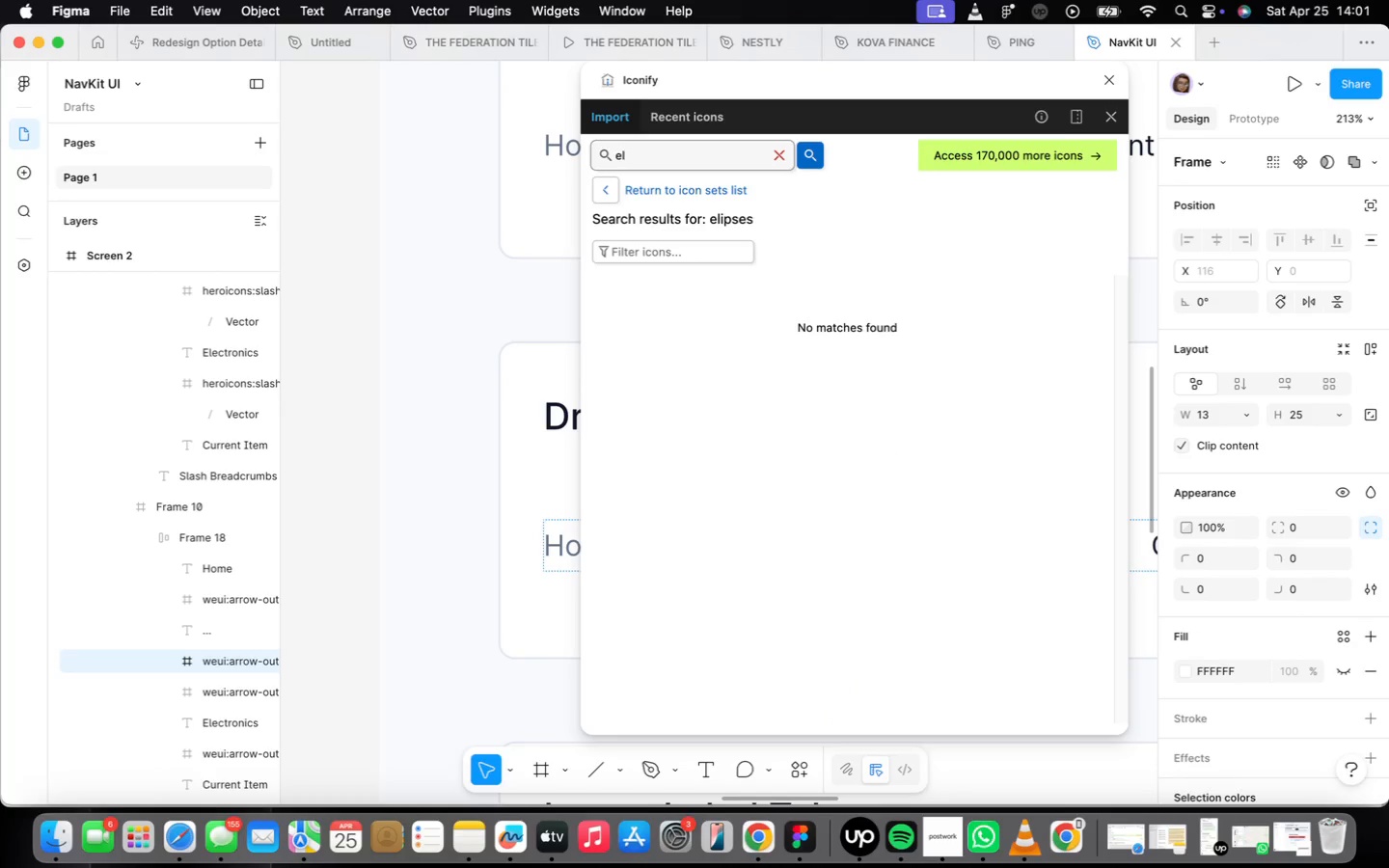 
key(Backspace)
 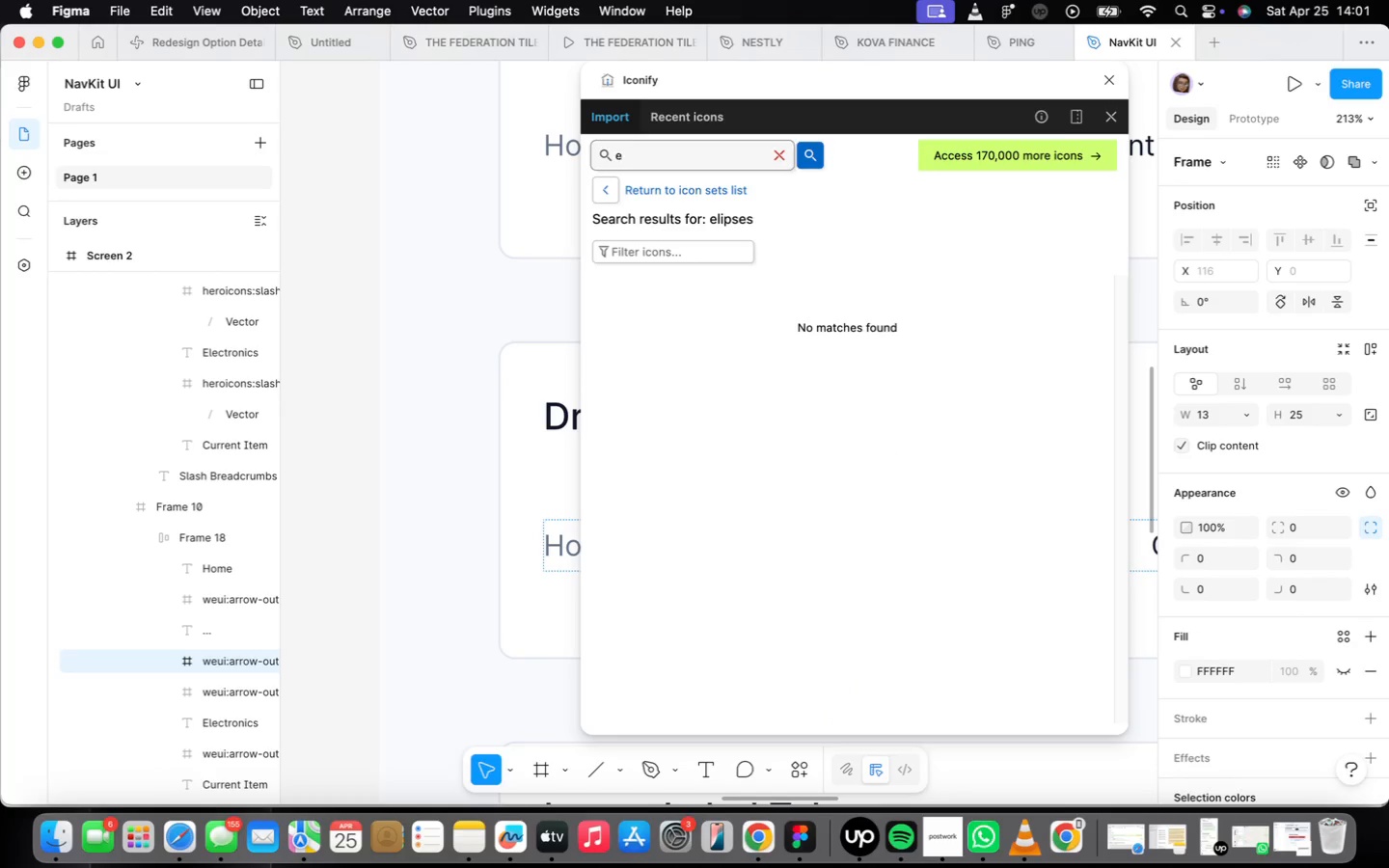 
key(Backspace)
 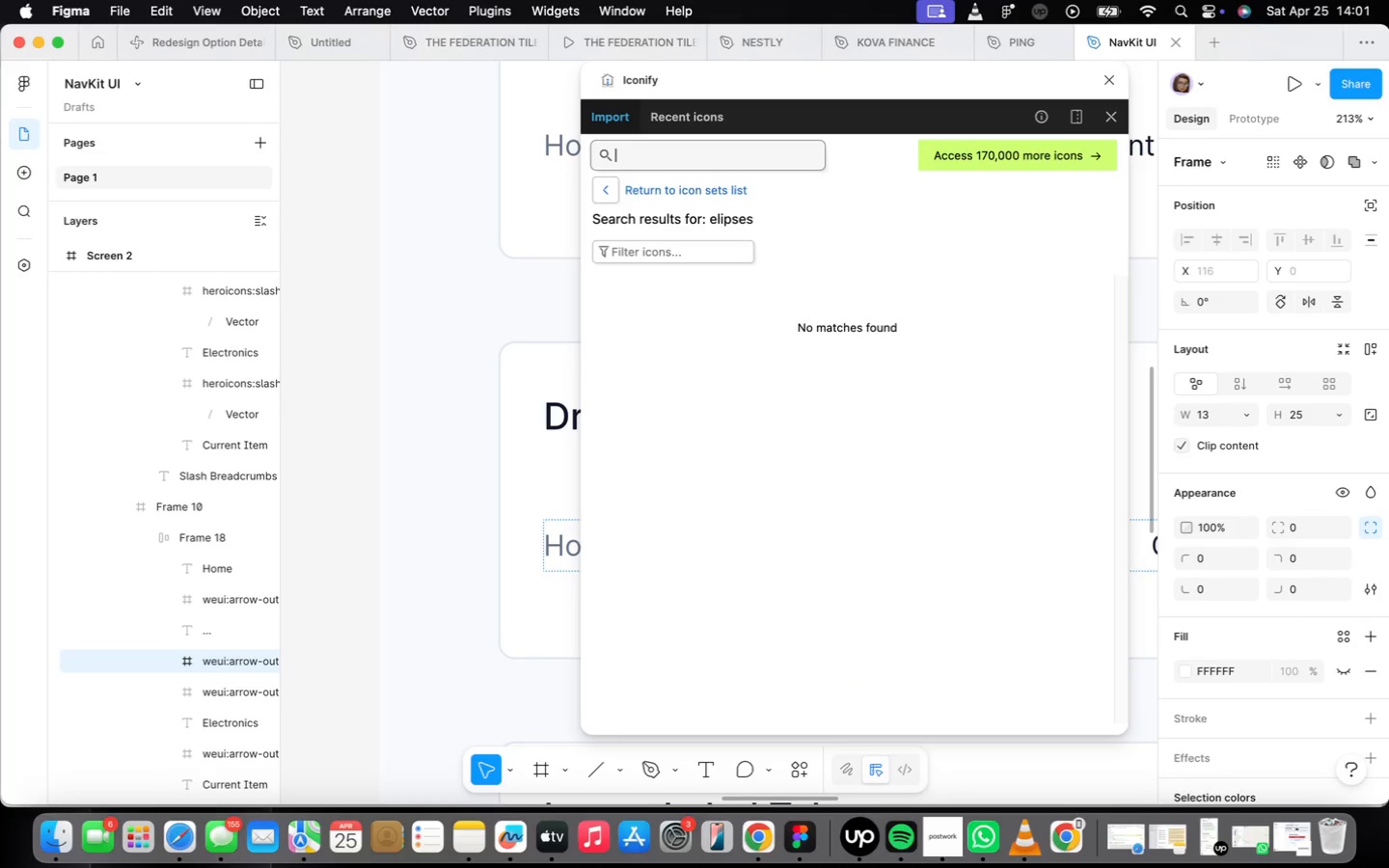 
key(Period)
 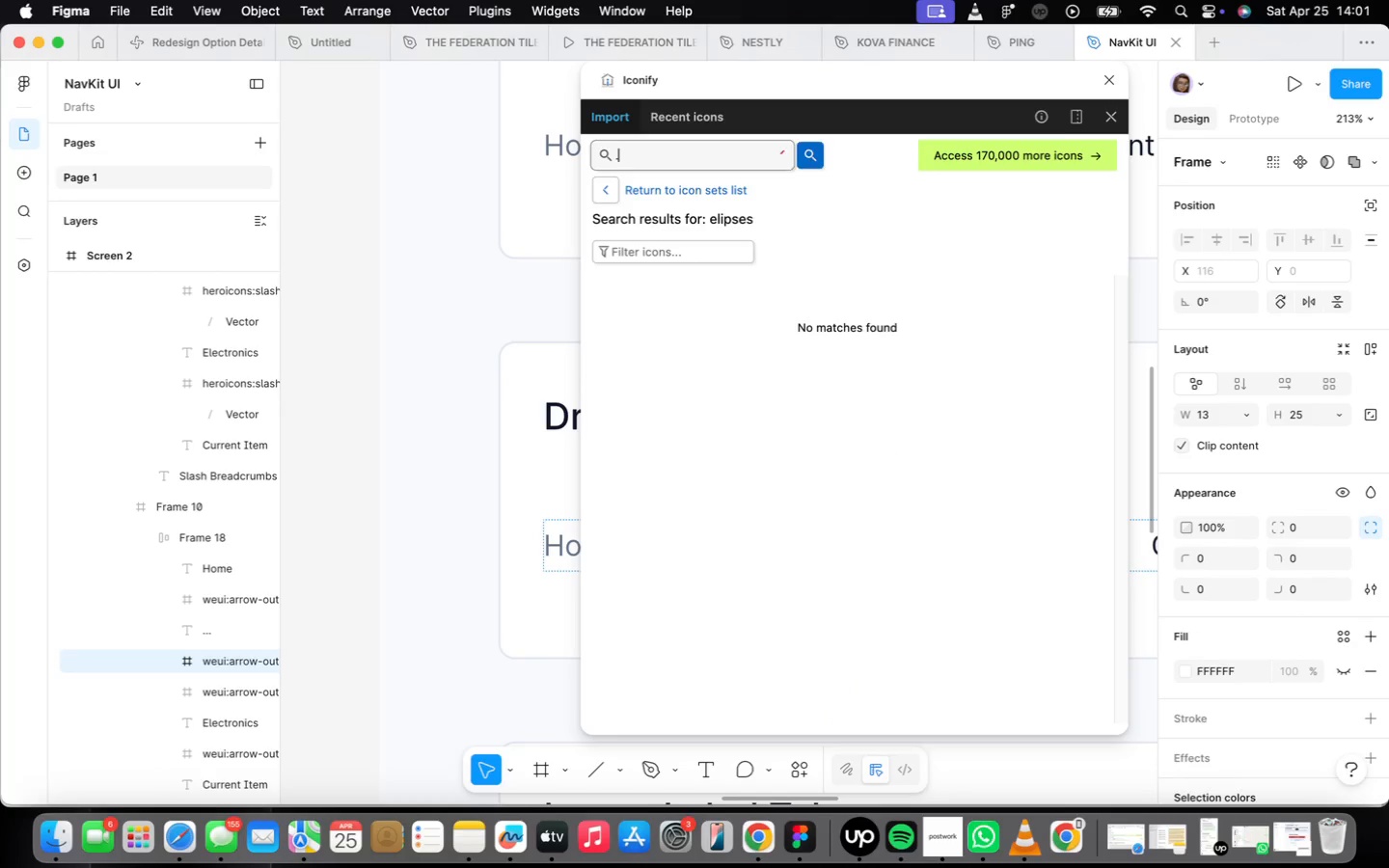 
key(Period)
 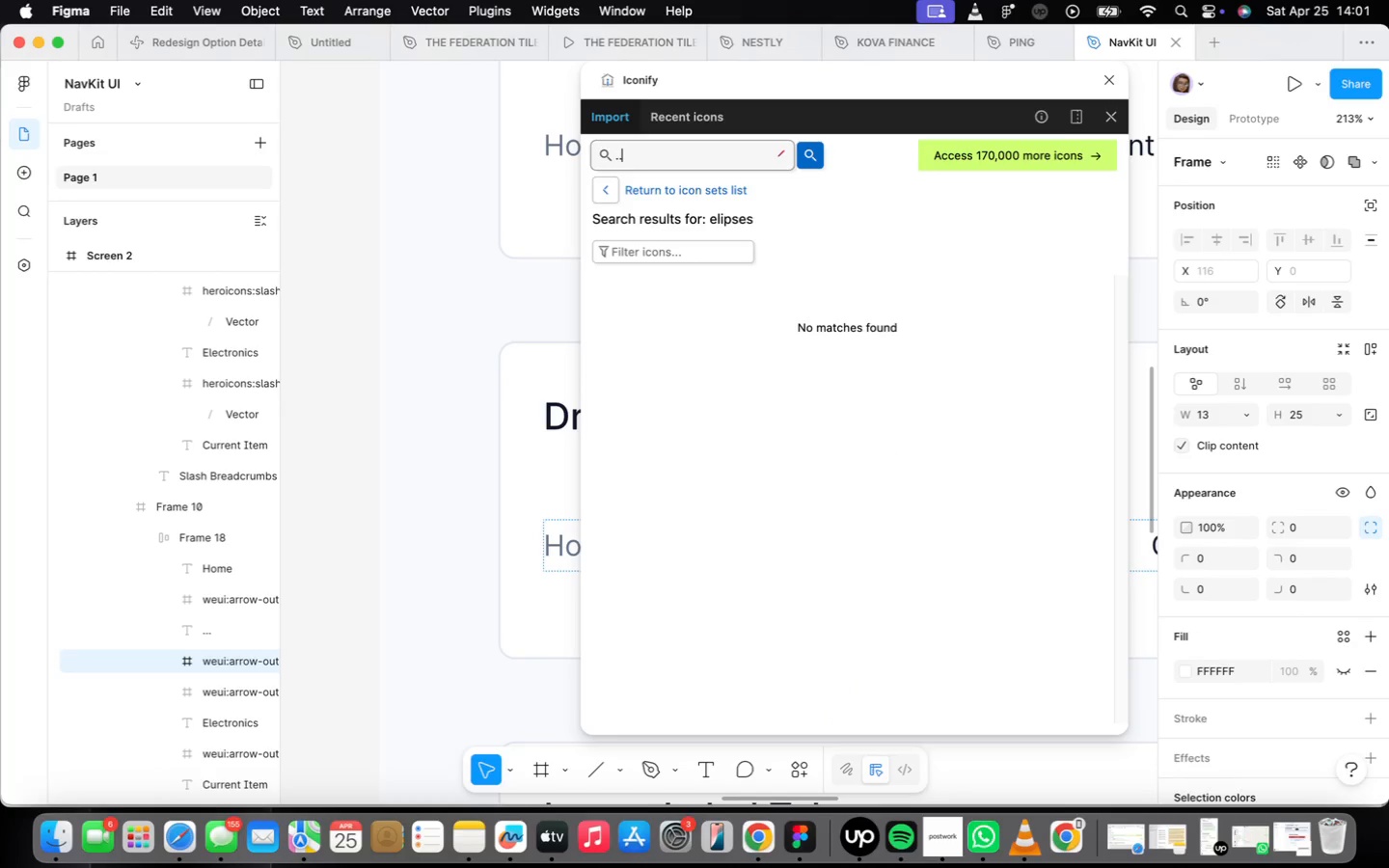 
key(Period)
 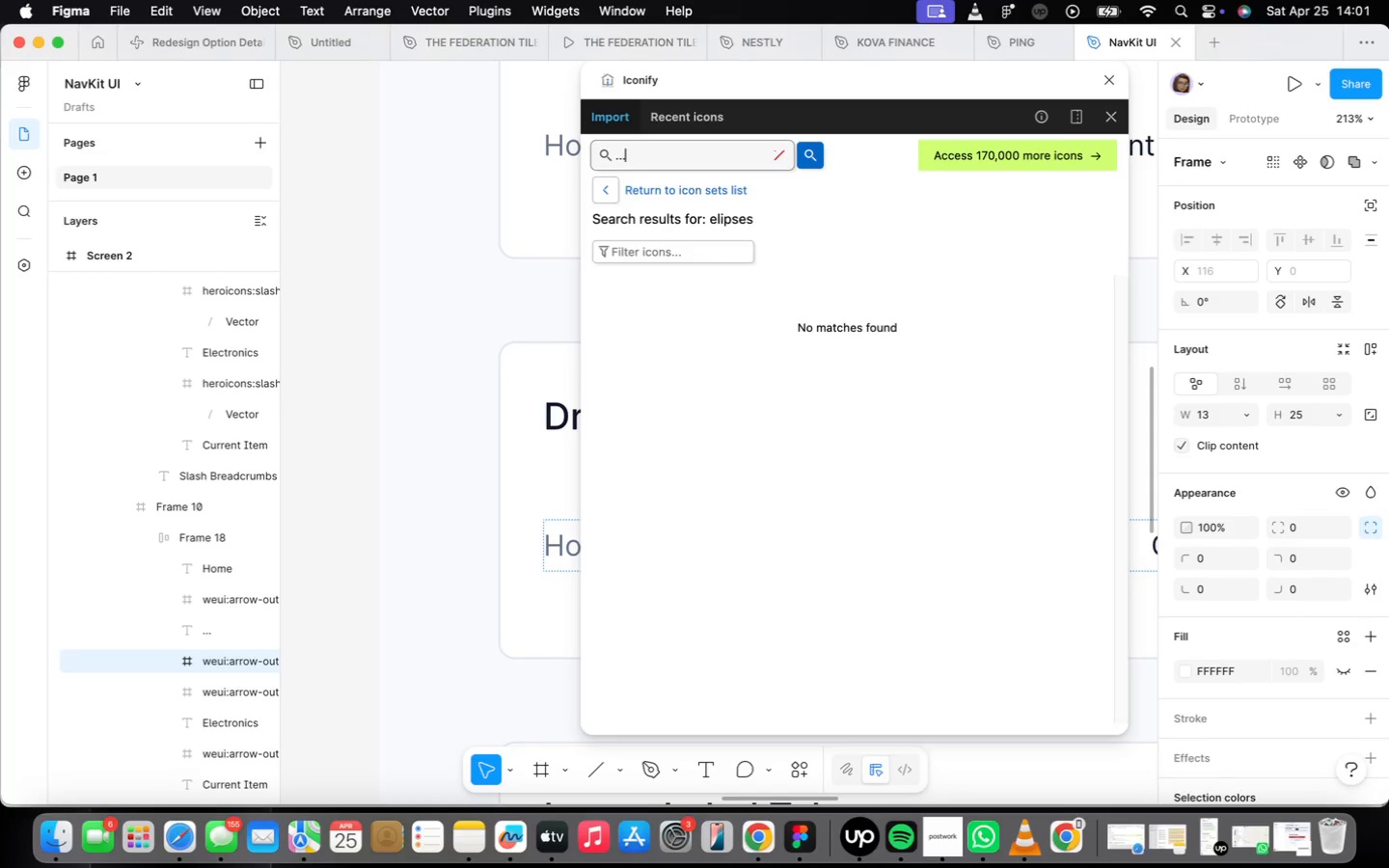 
key(Enter)
 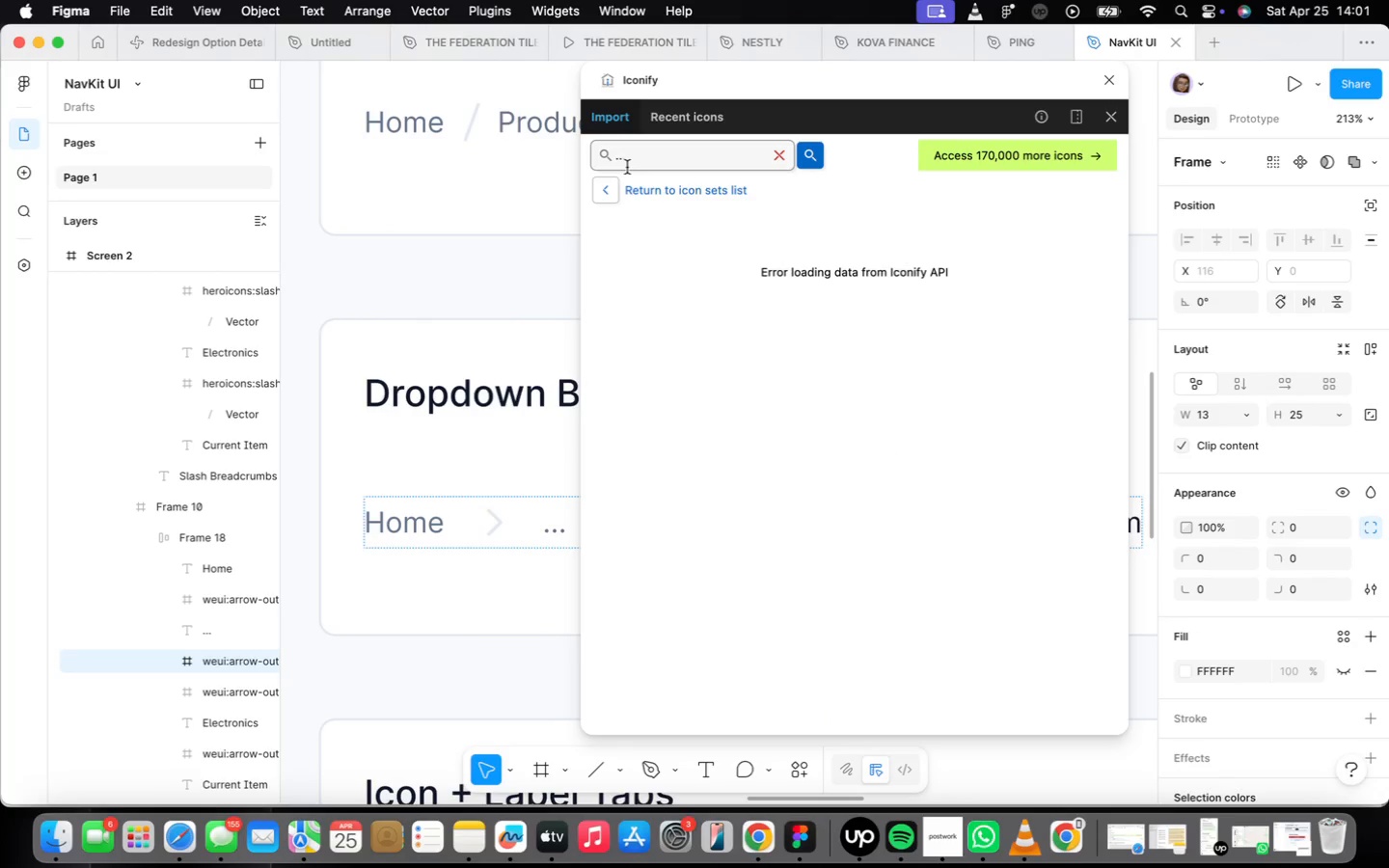 
key(Backspace)
 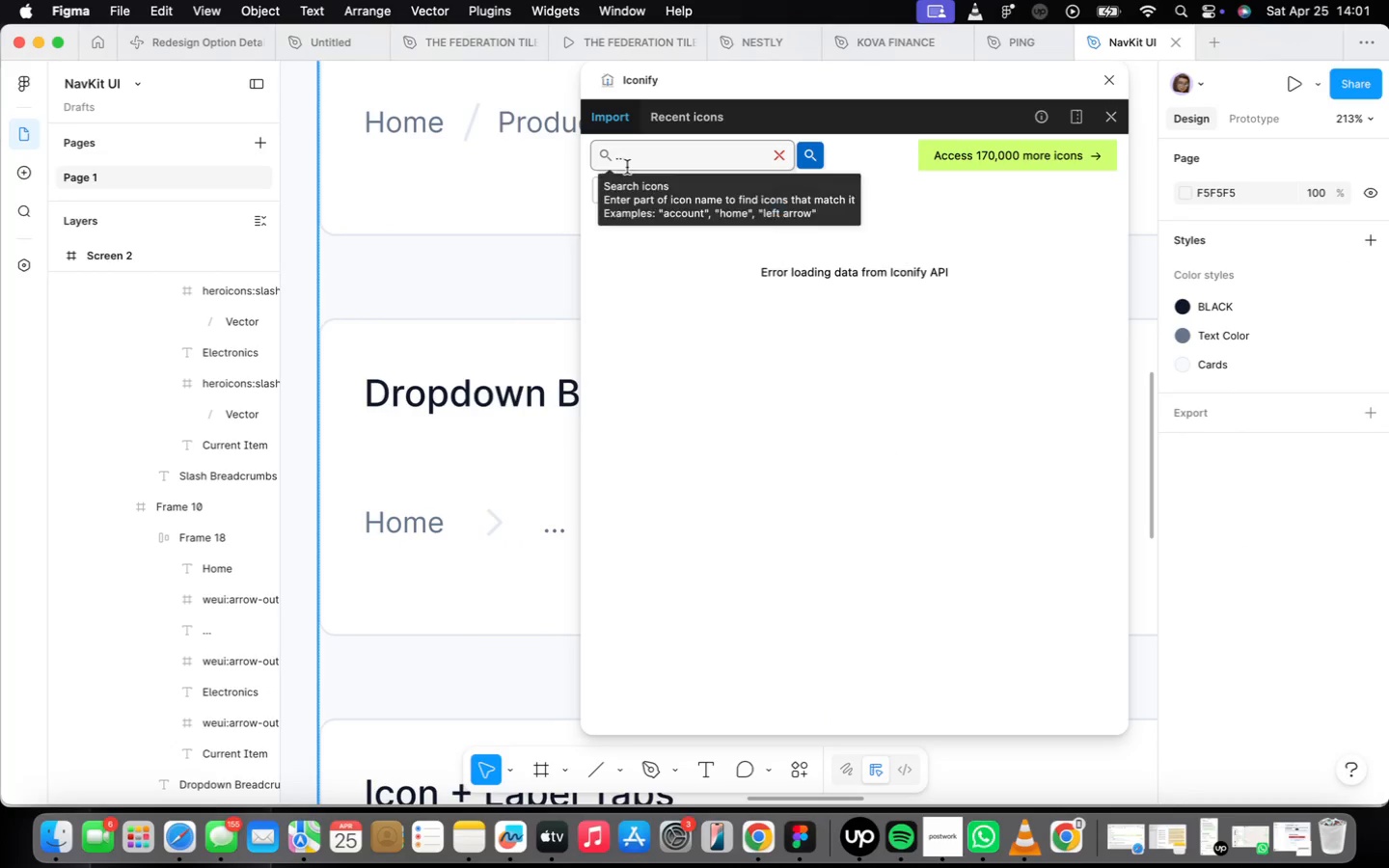 
key(Backspace)
 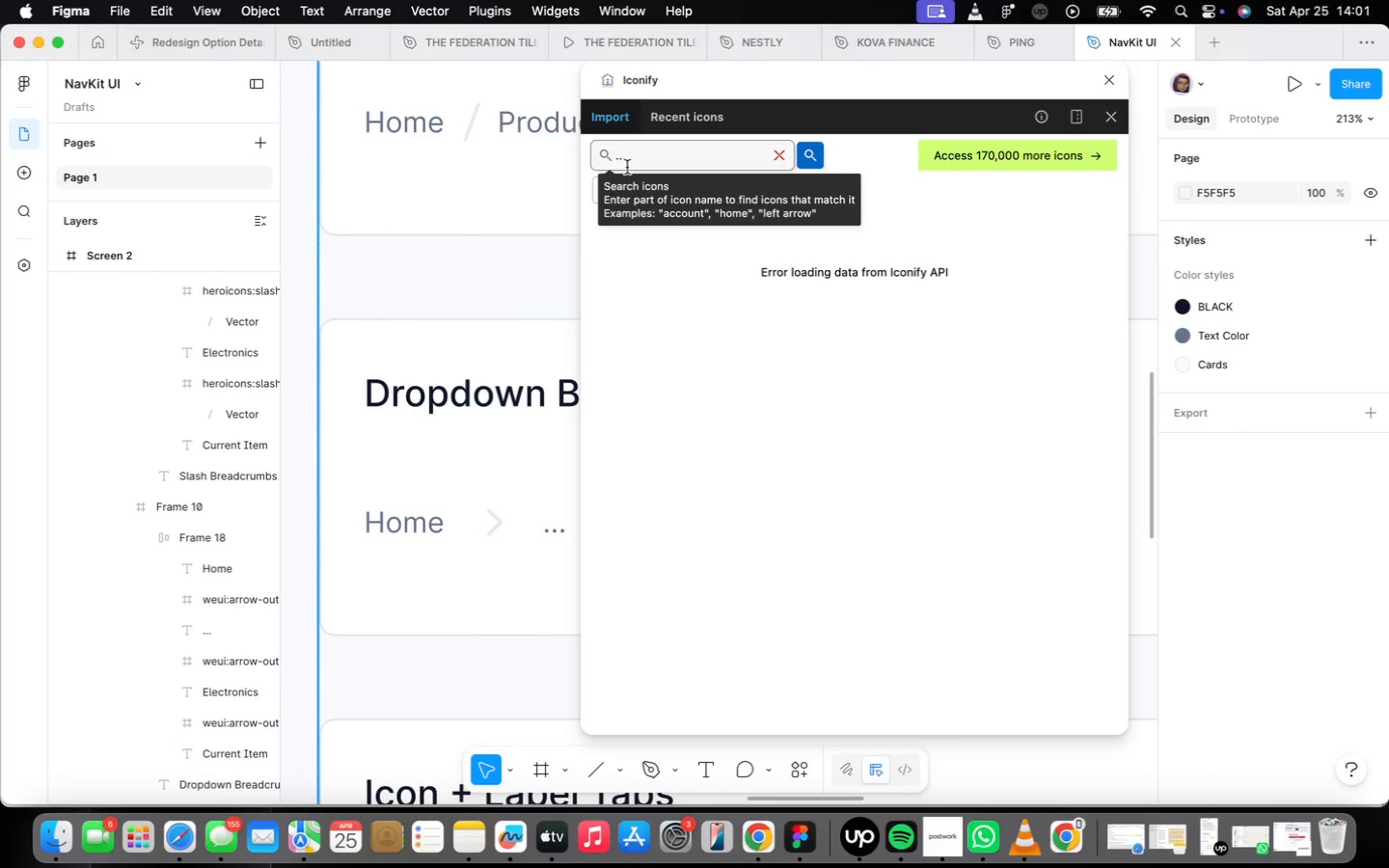 
key(Backspace)
 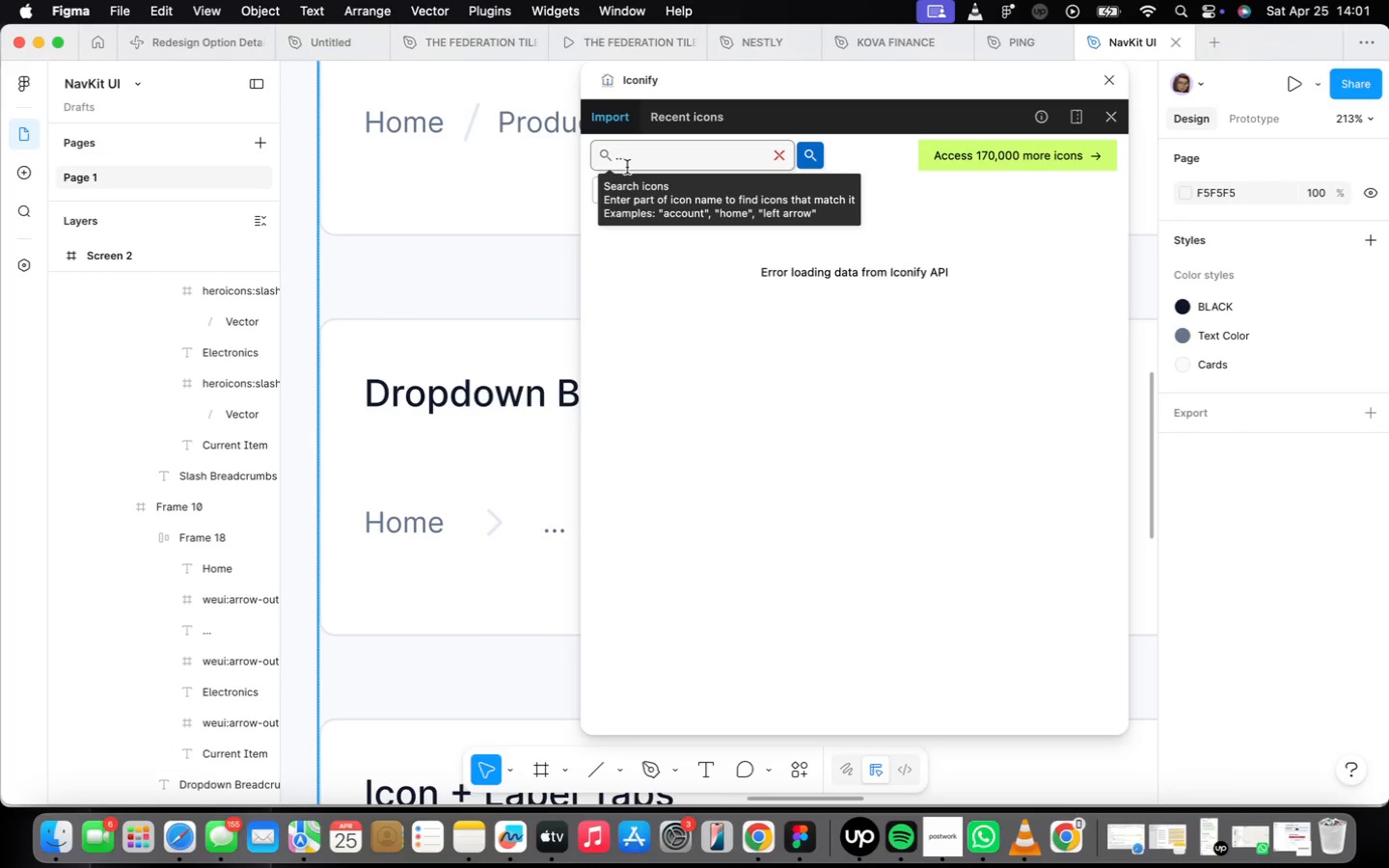 
key(Backspace)
 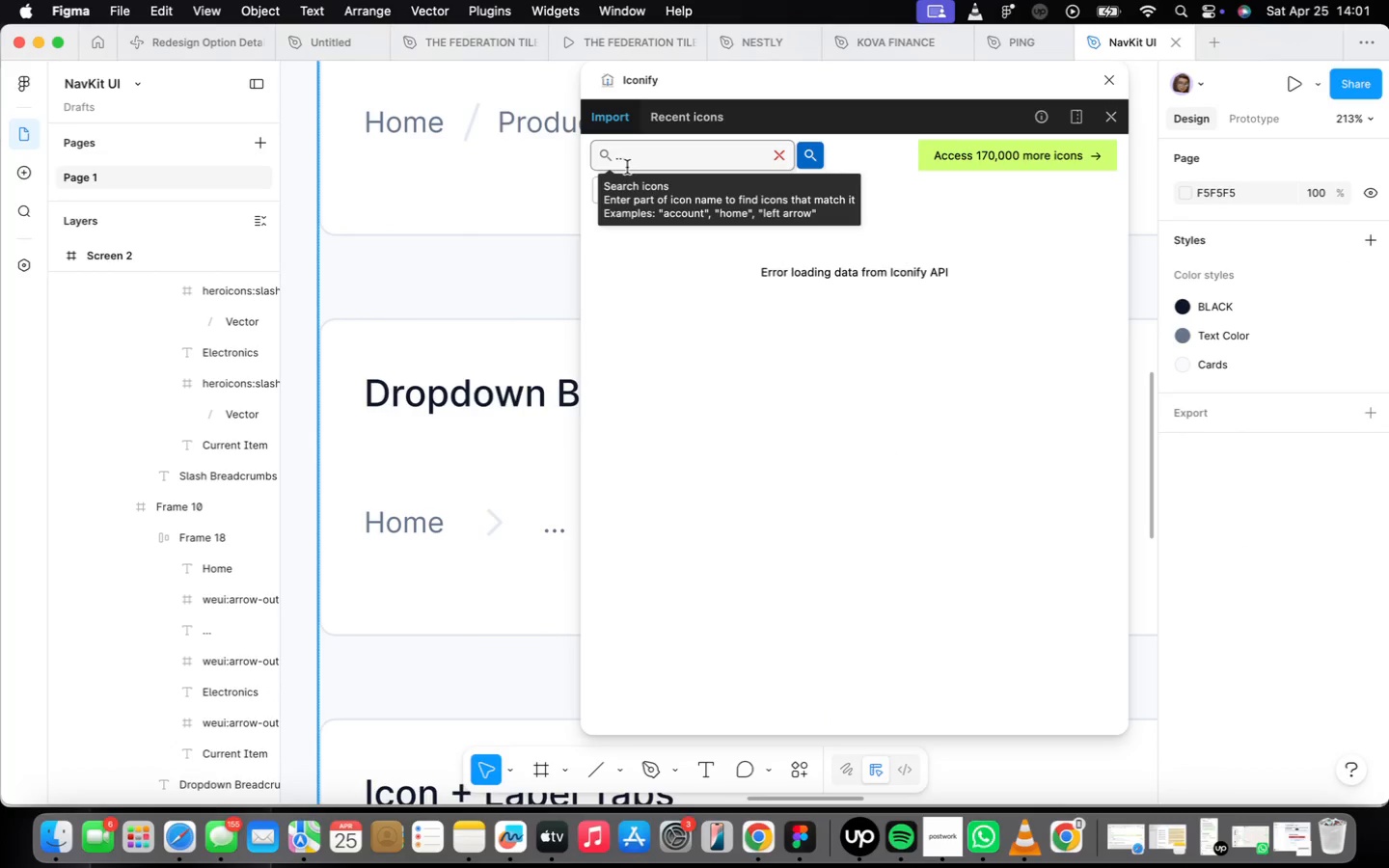 
key(Backspace)
 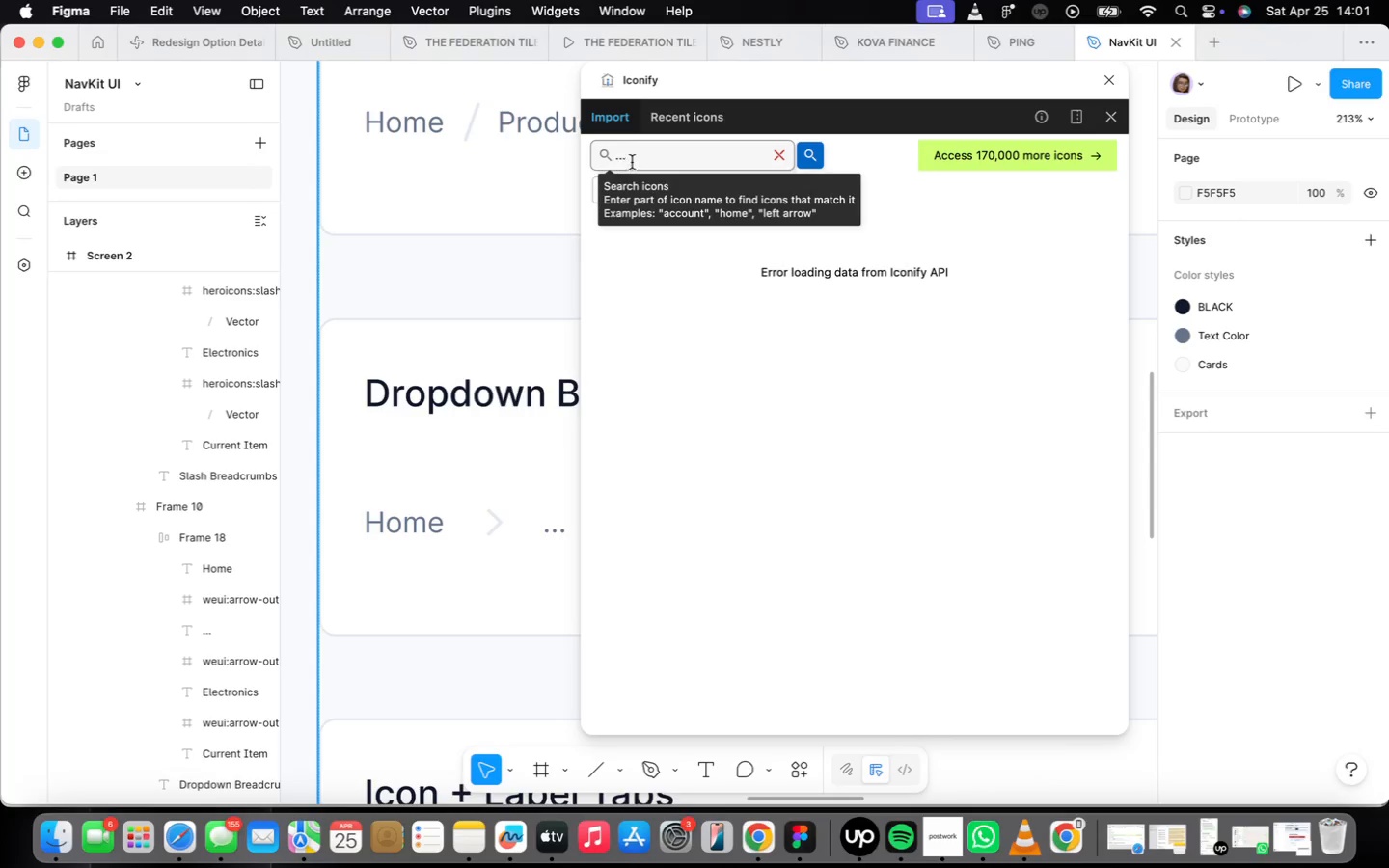 
left_click([632, 162])
 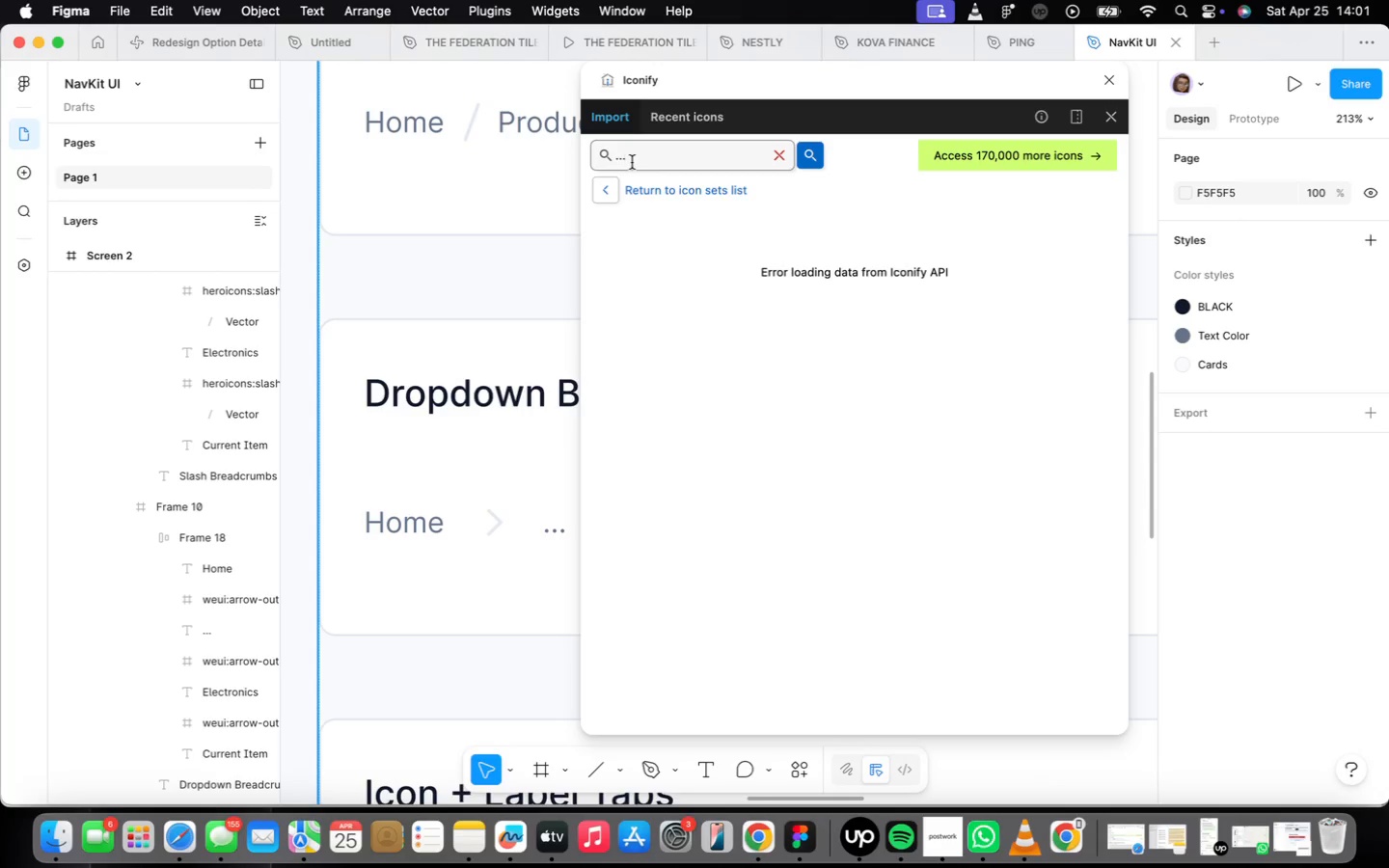 
key(Backspace)
 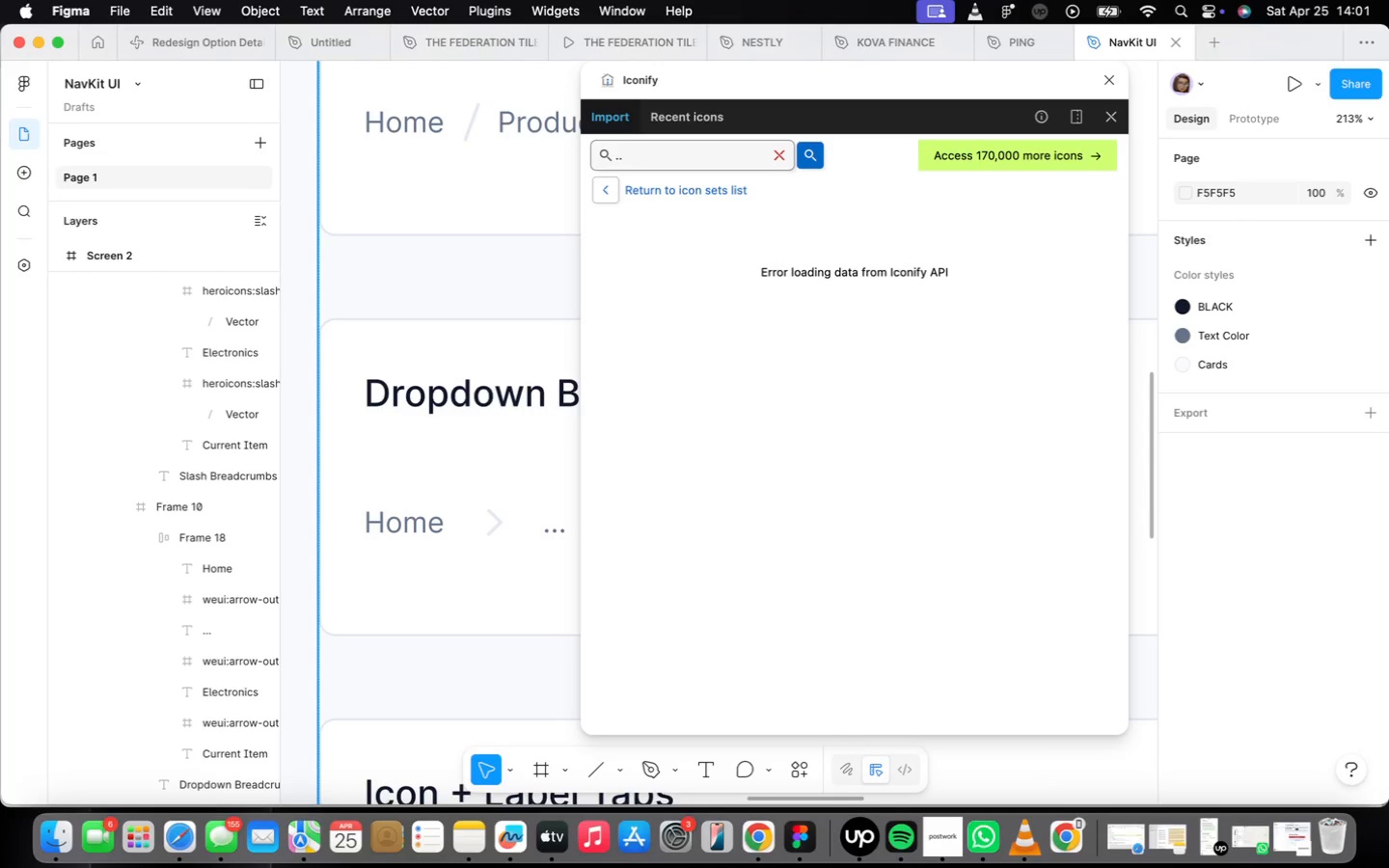 
key(Backspace)
 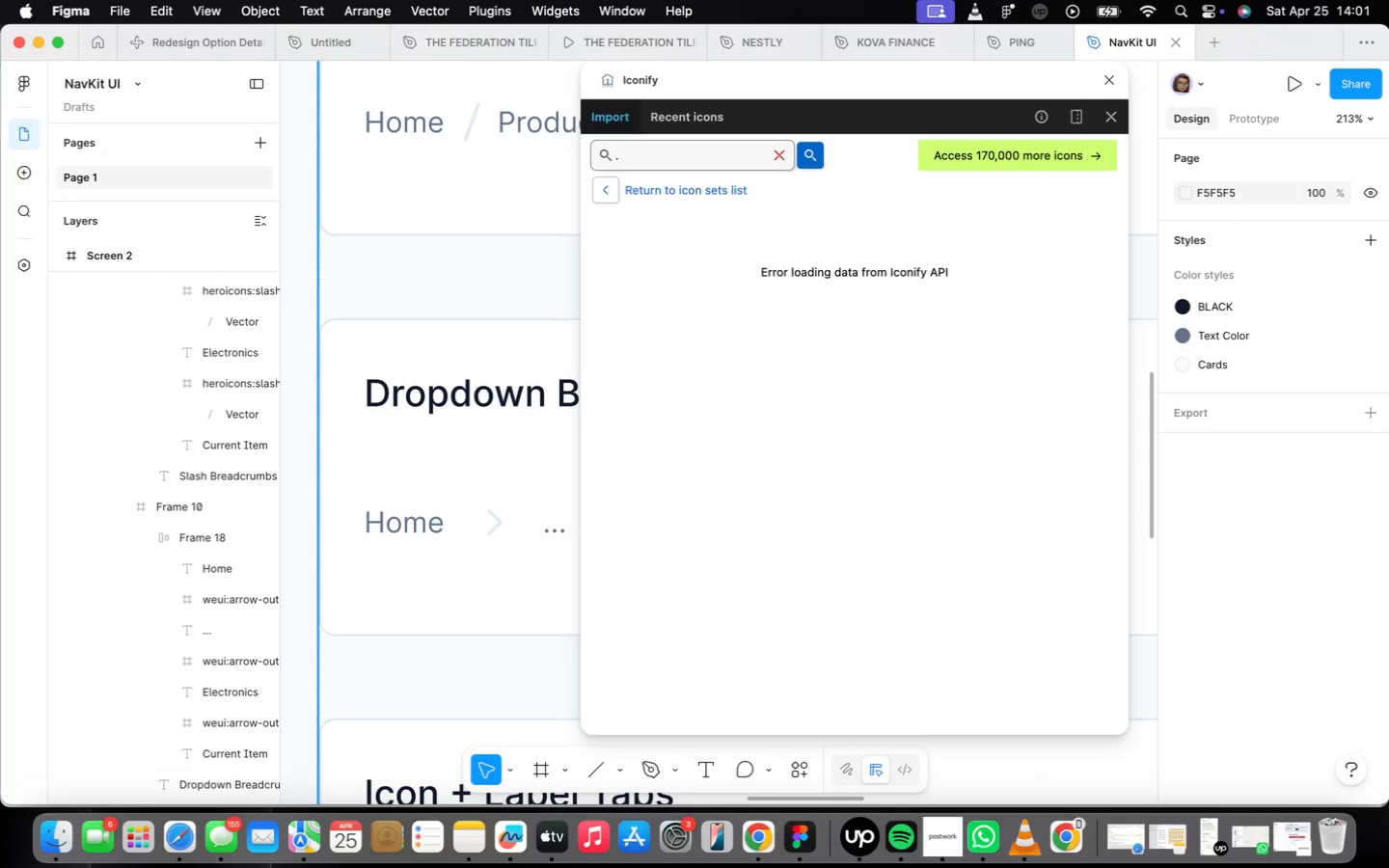 
key(Backspace)
 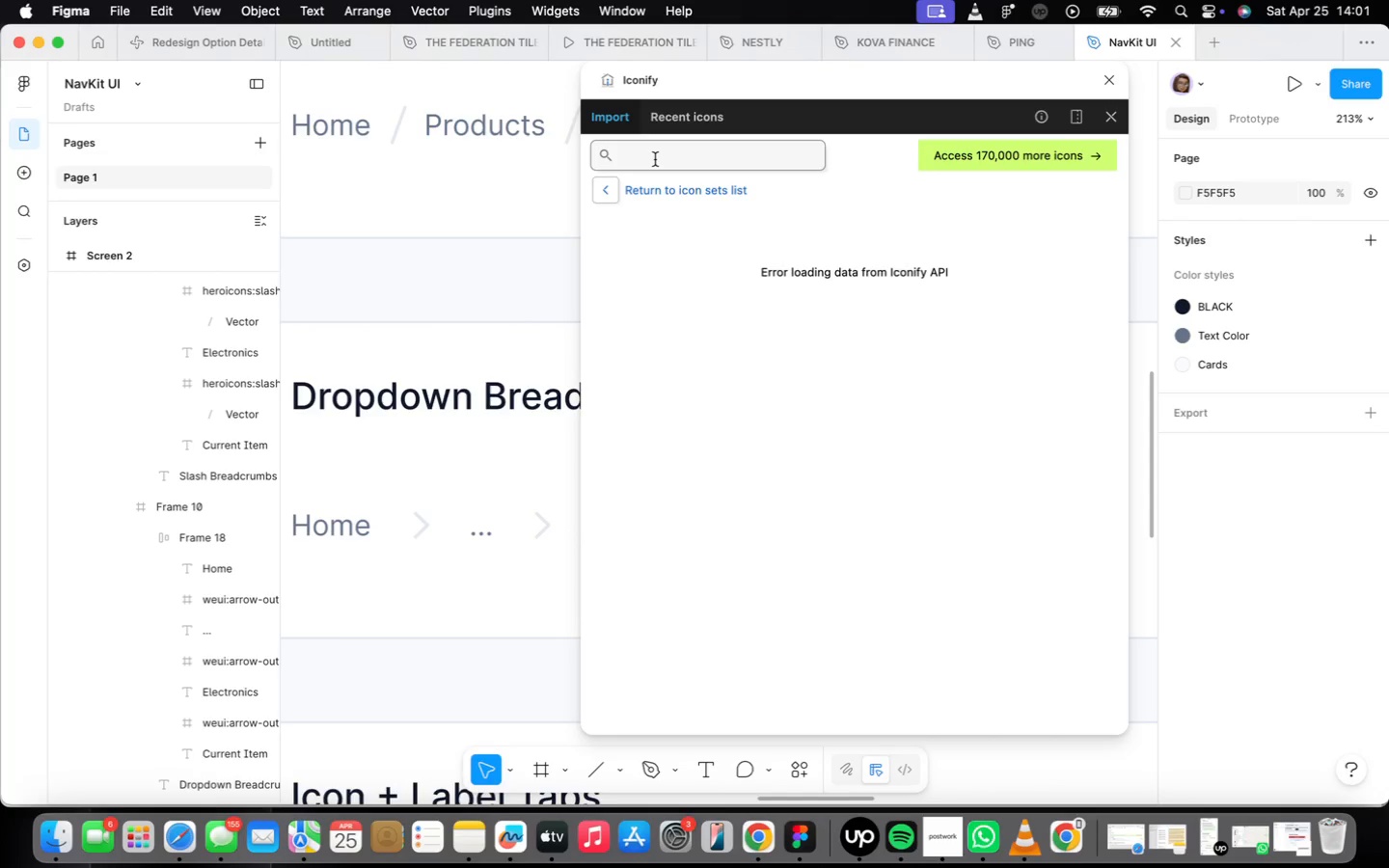 
left_click([655, 159])
 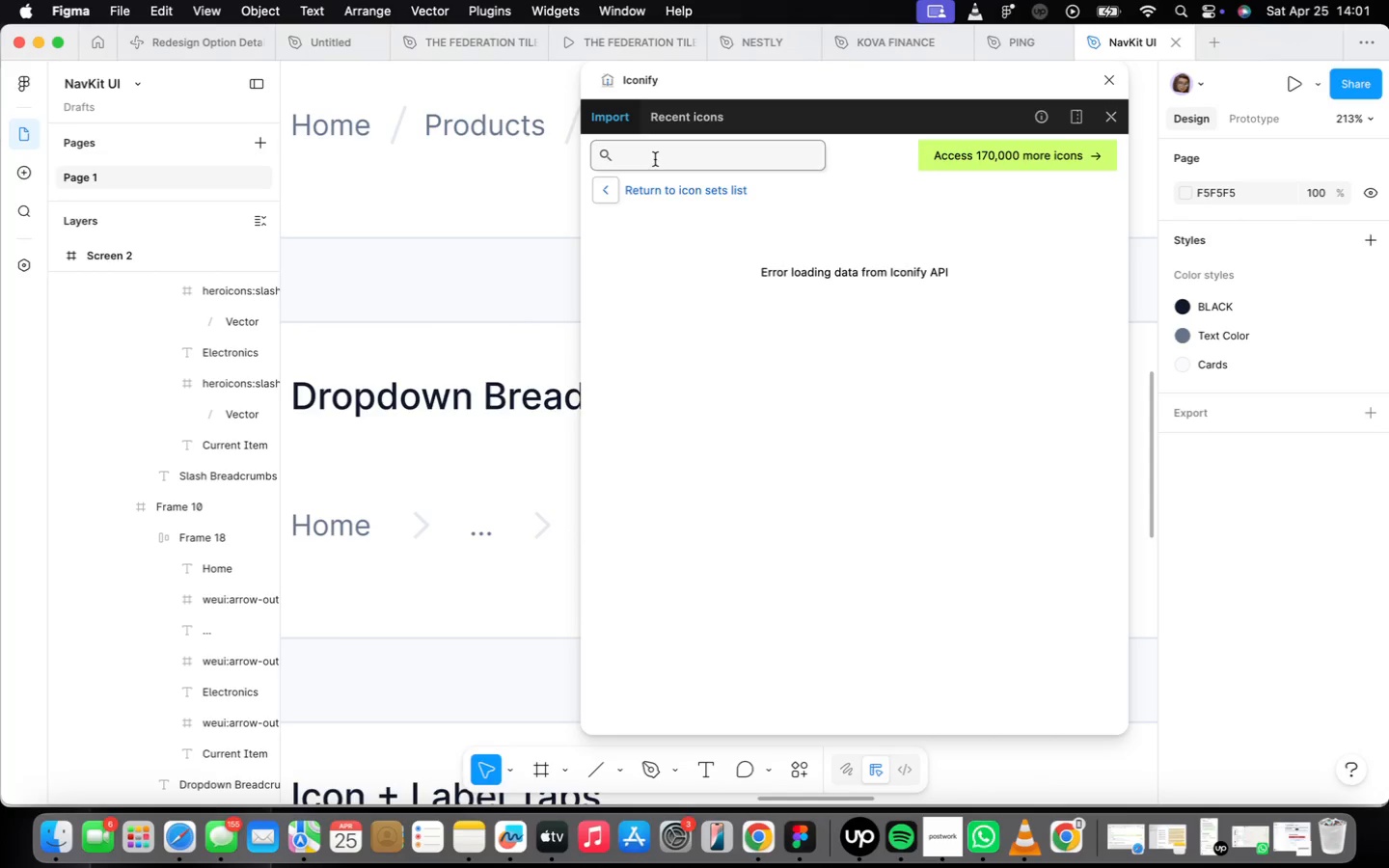 
type(elipse)
 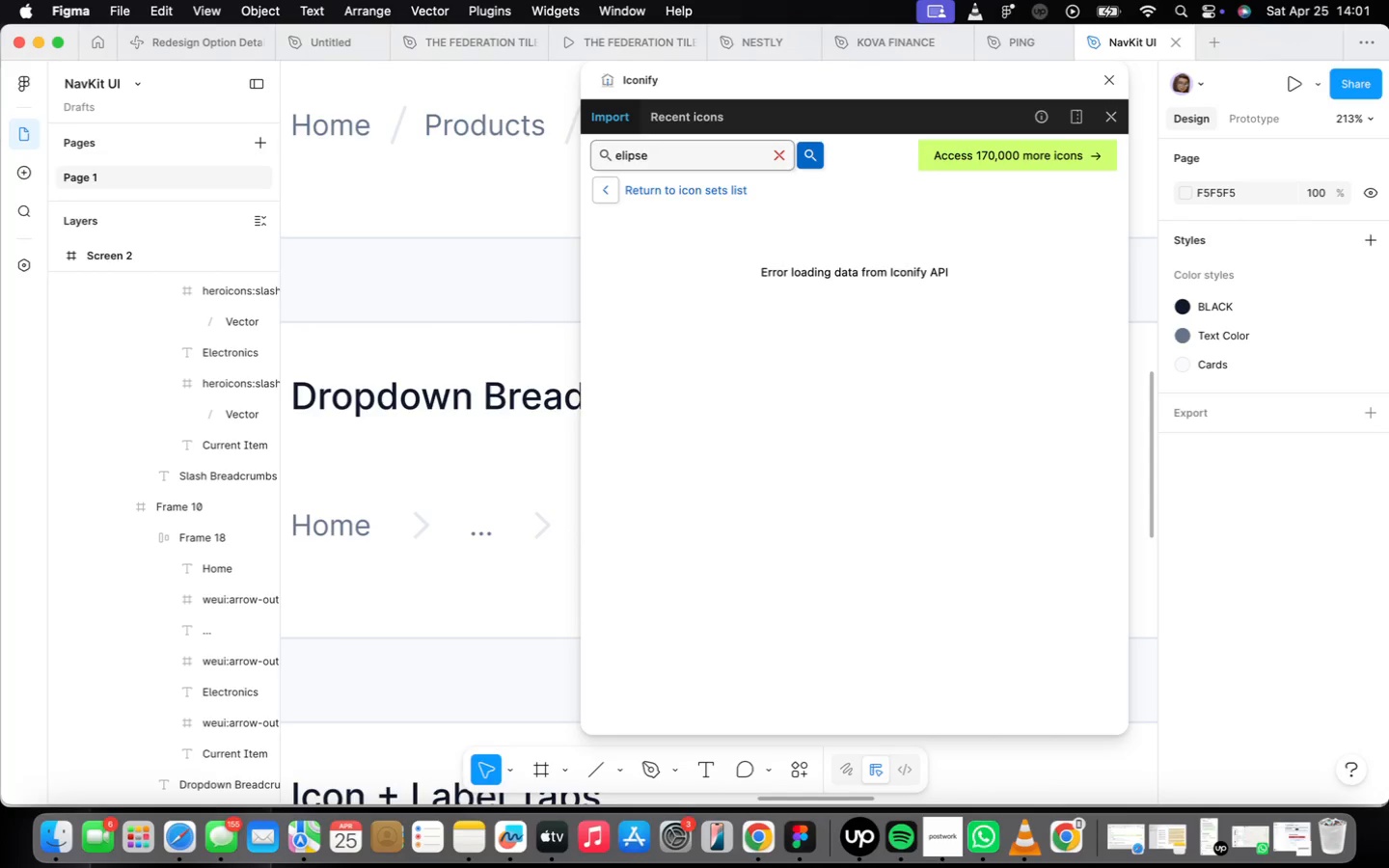 
key(Enter)
 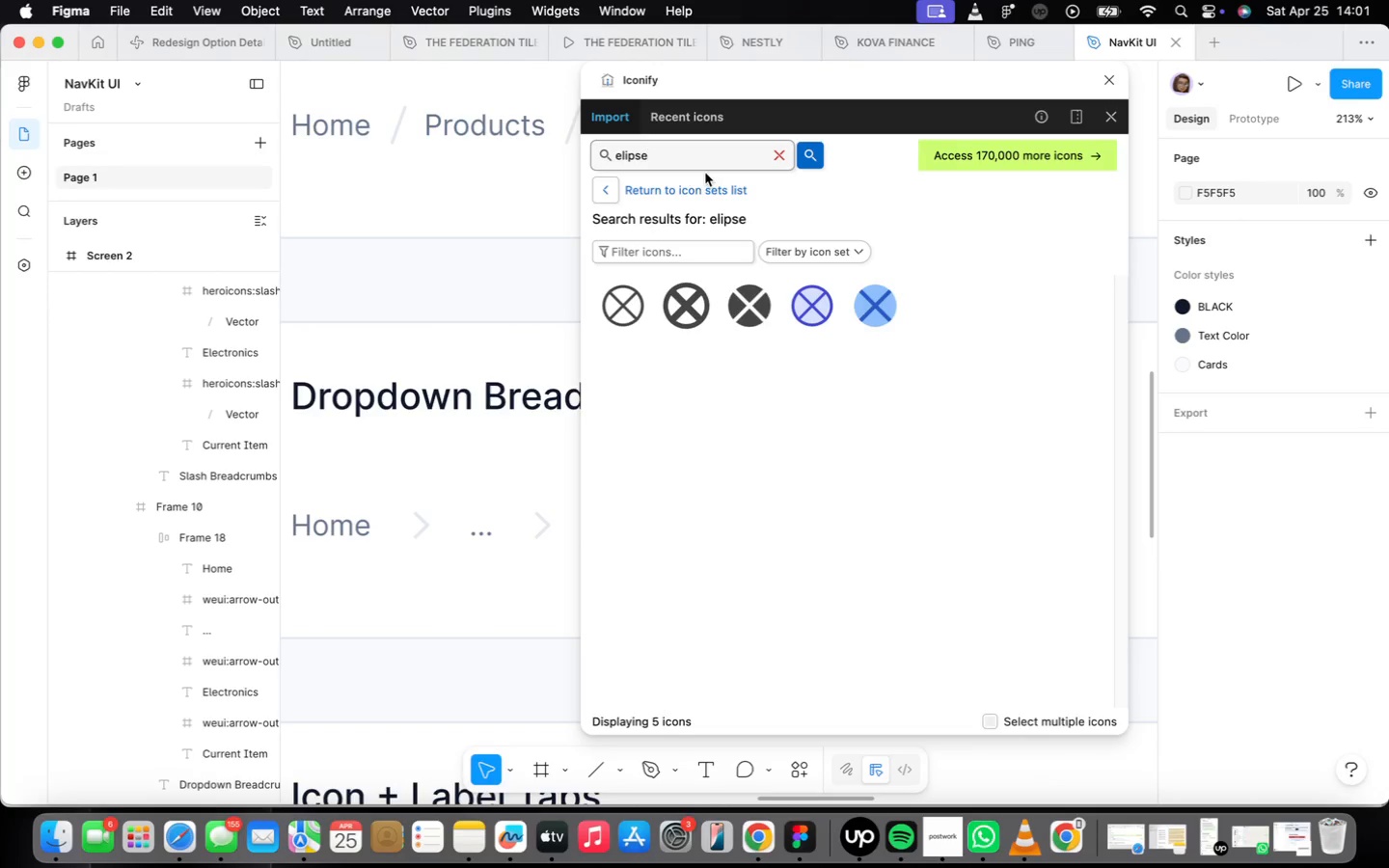 
key(Backspace)
key(Backspace)
key(Backspace)
type(ps)
 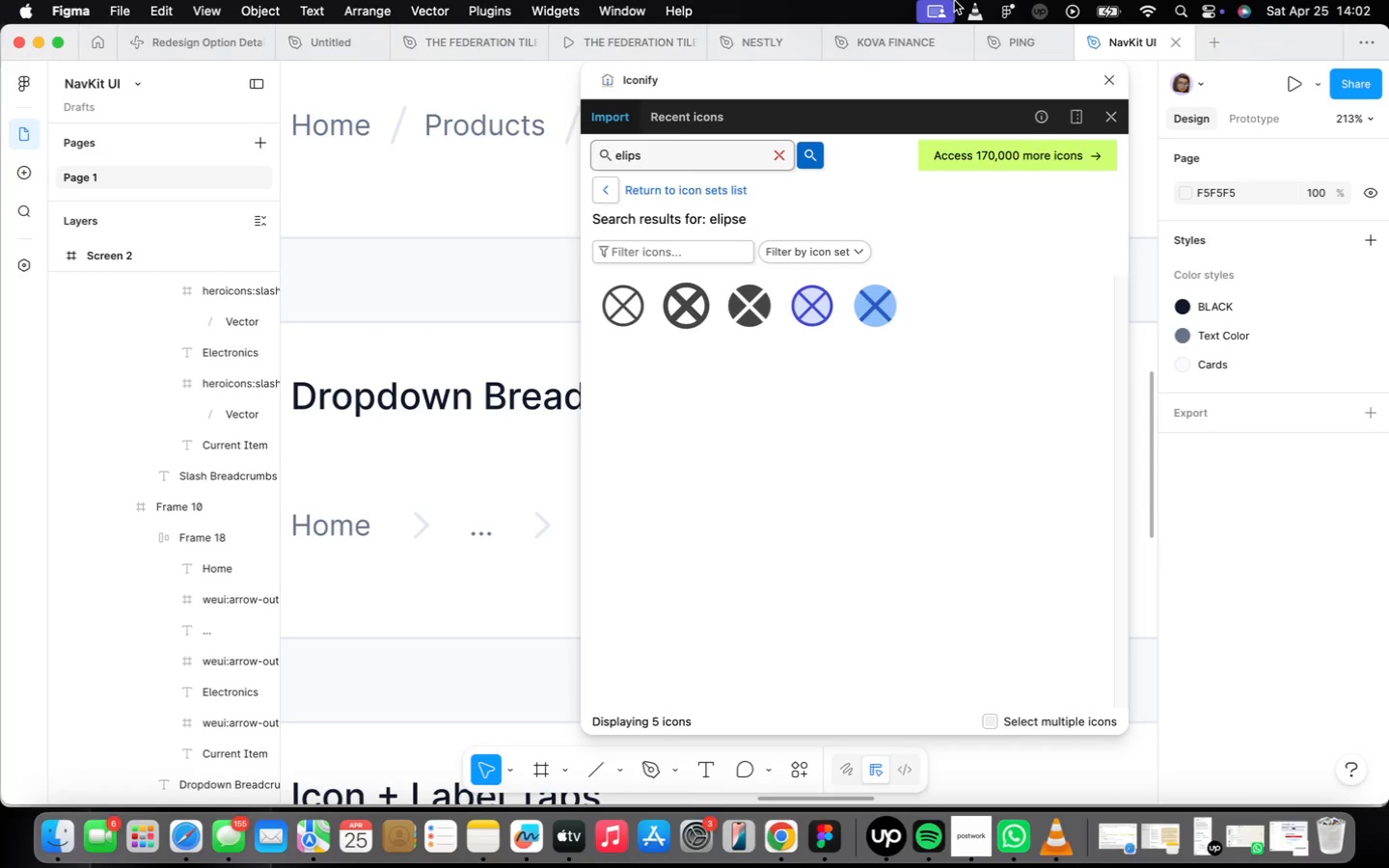 
wait(51.87)
 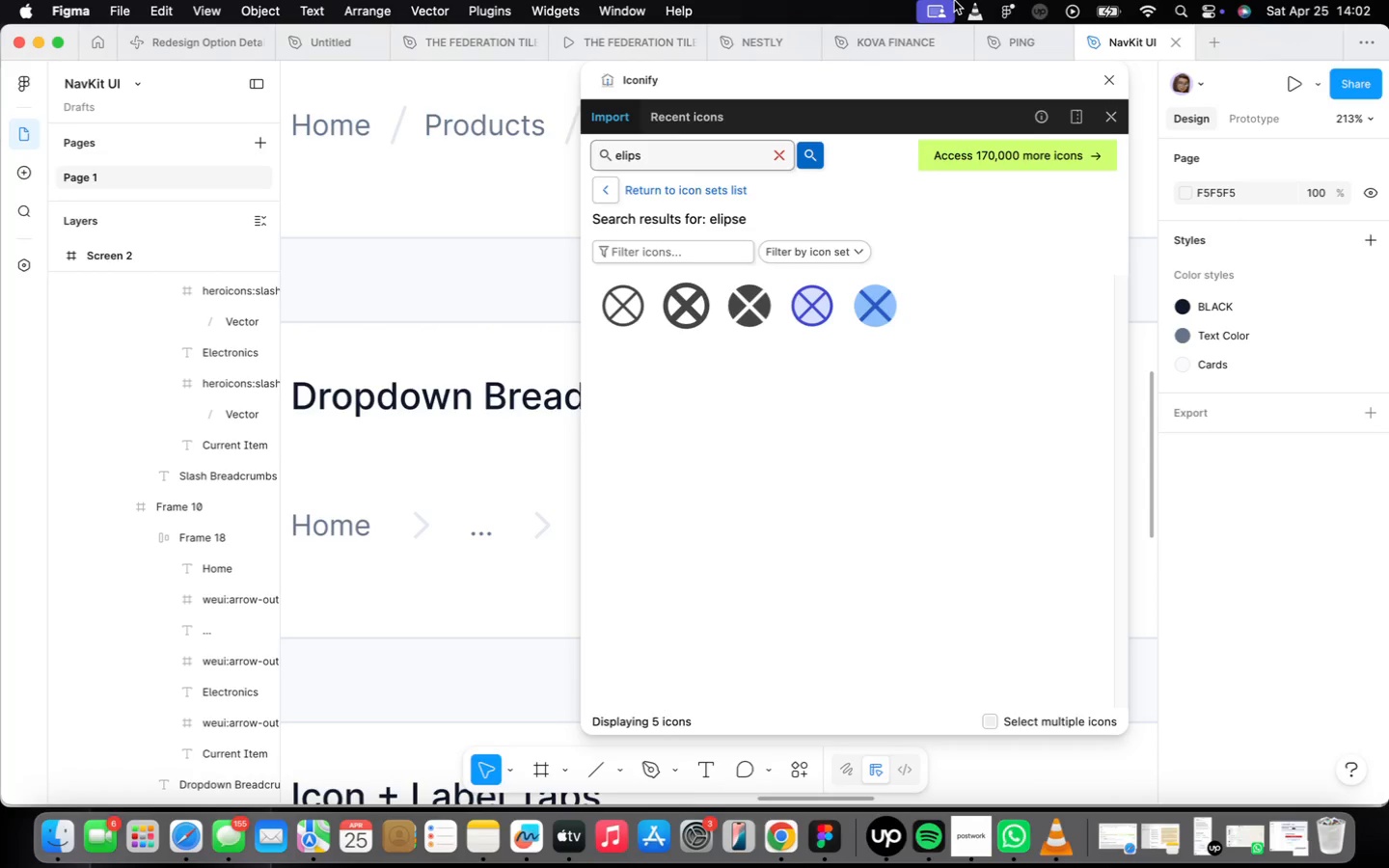 
type(is)
 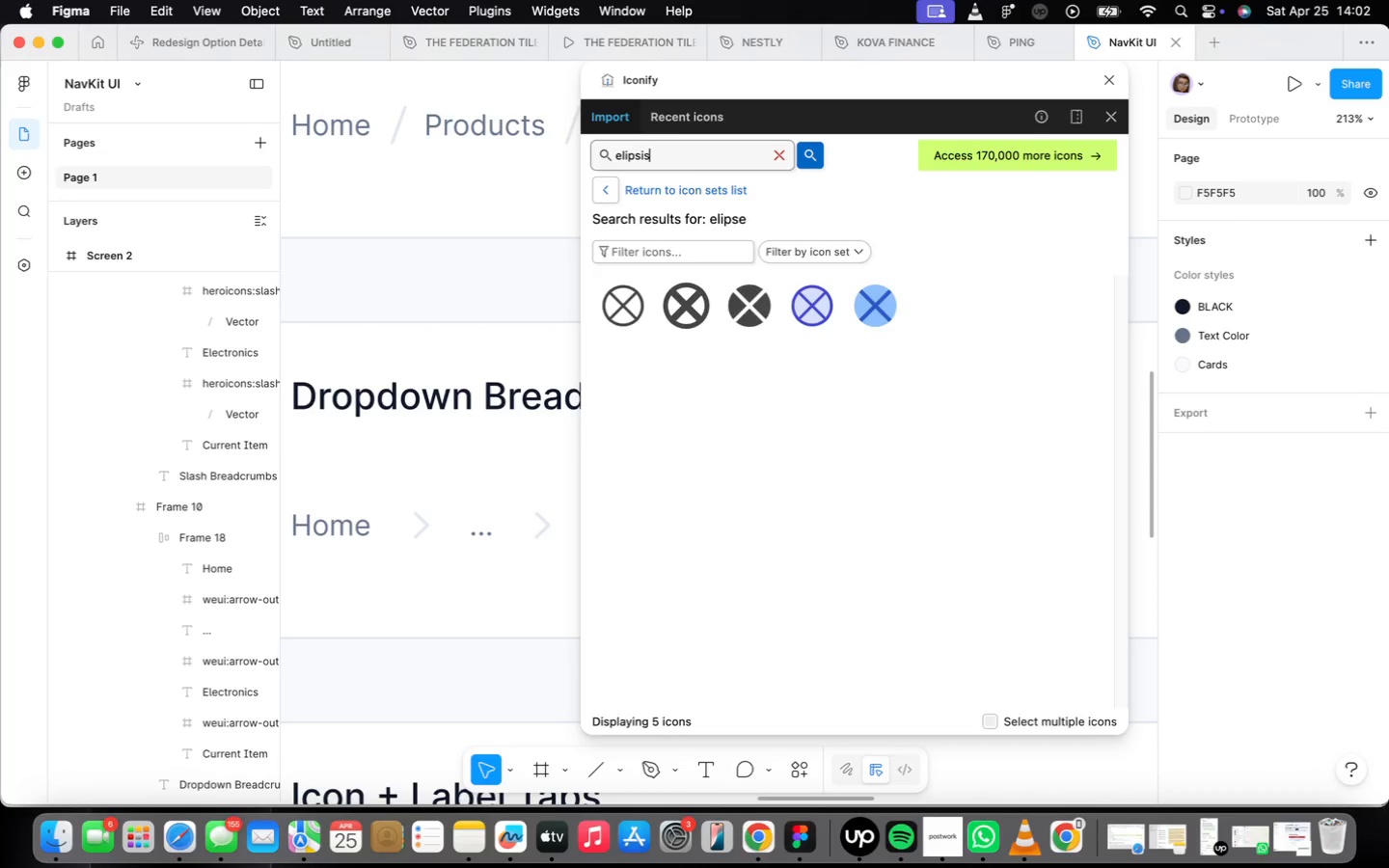 
key(Enter)
 